 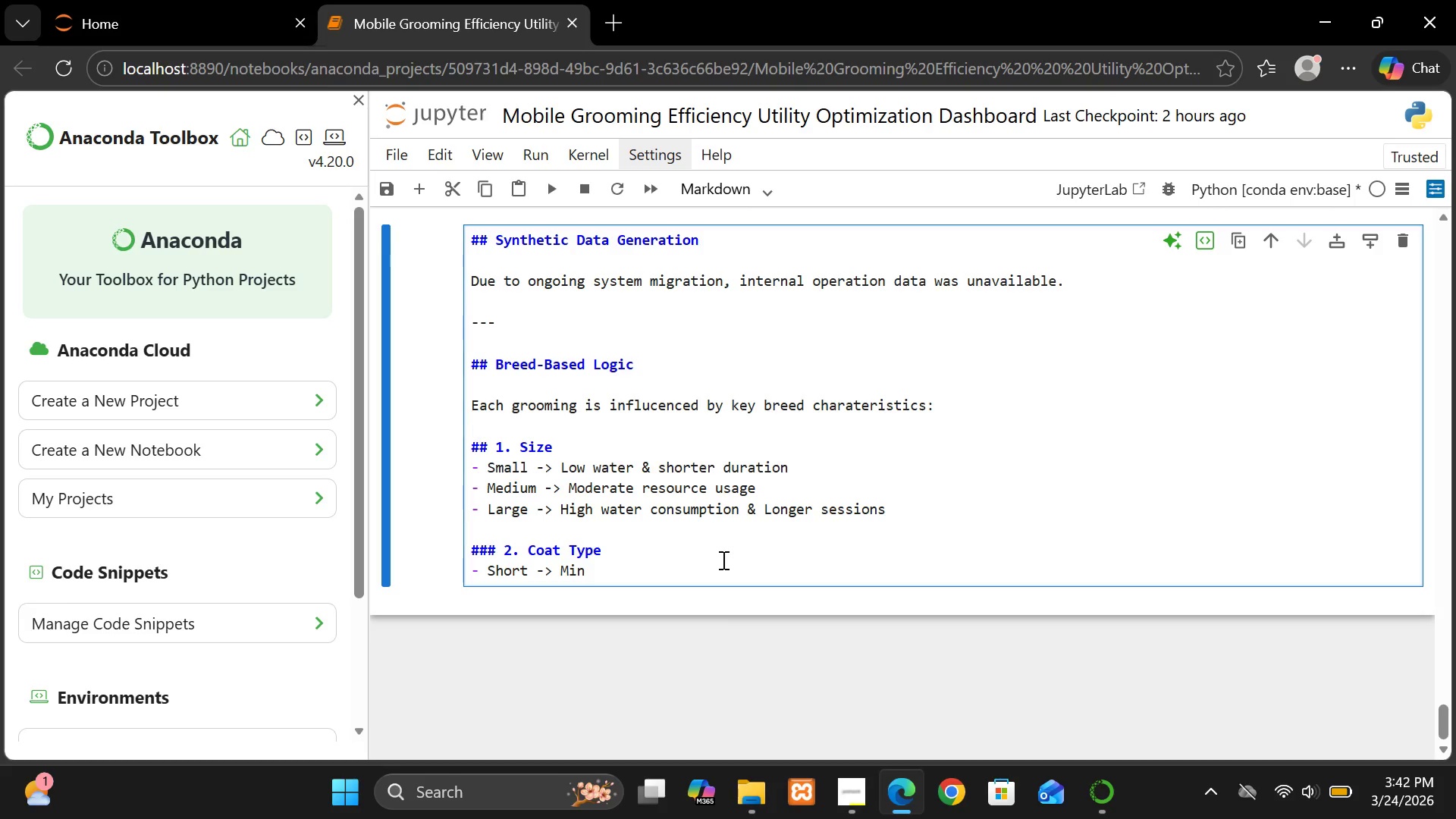 
type(imal drying efo)
key(Backspace)
 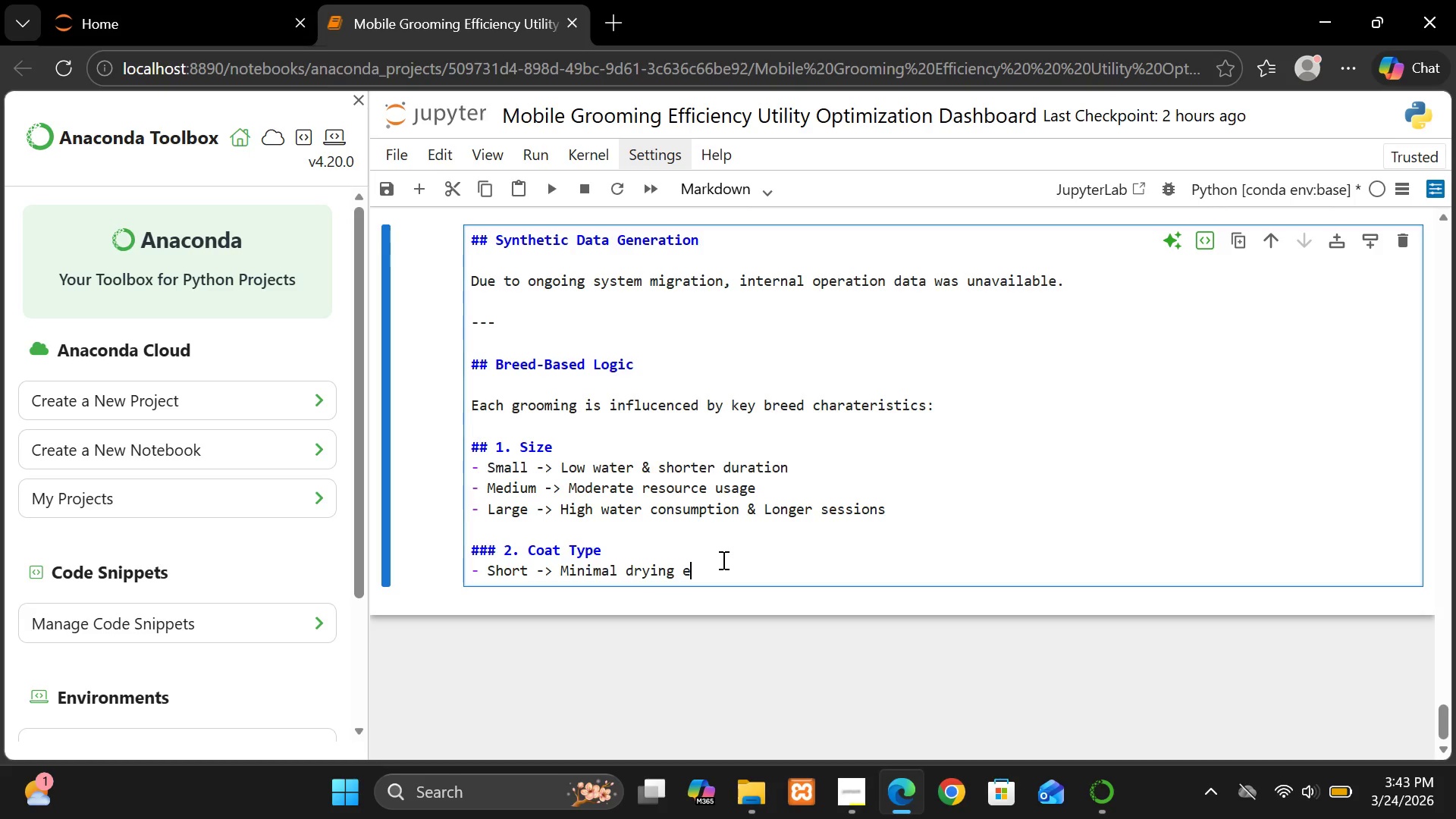 
hold_key(key=Backspace, duration=1.12)
 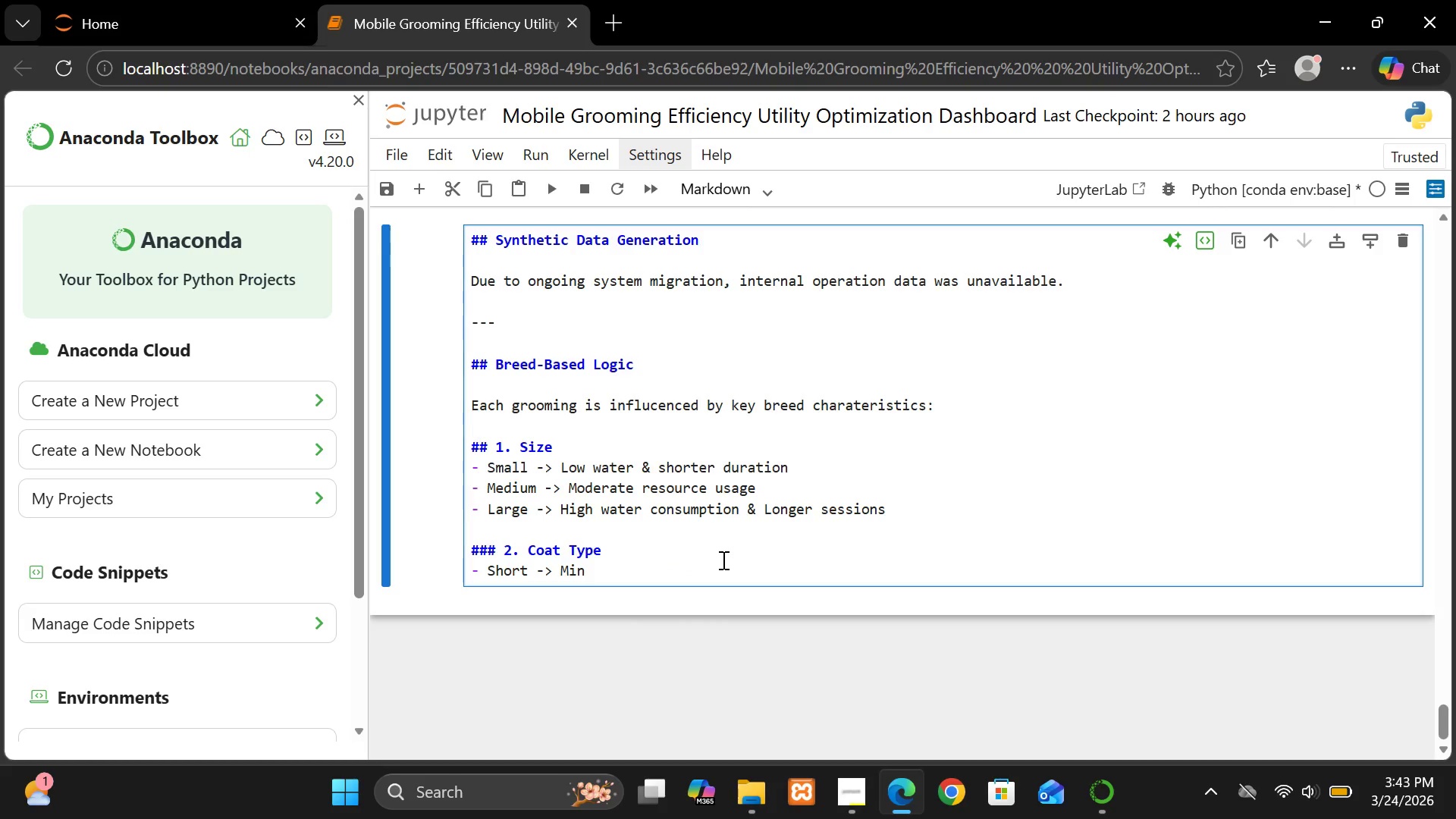 
type(nimal)
key(Backspace)
key(Backspace)
key(Backspace)
key(Backspace)
key(Backspace)
key(Backspace)
 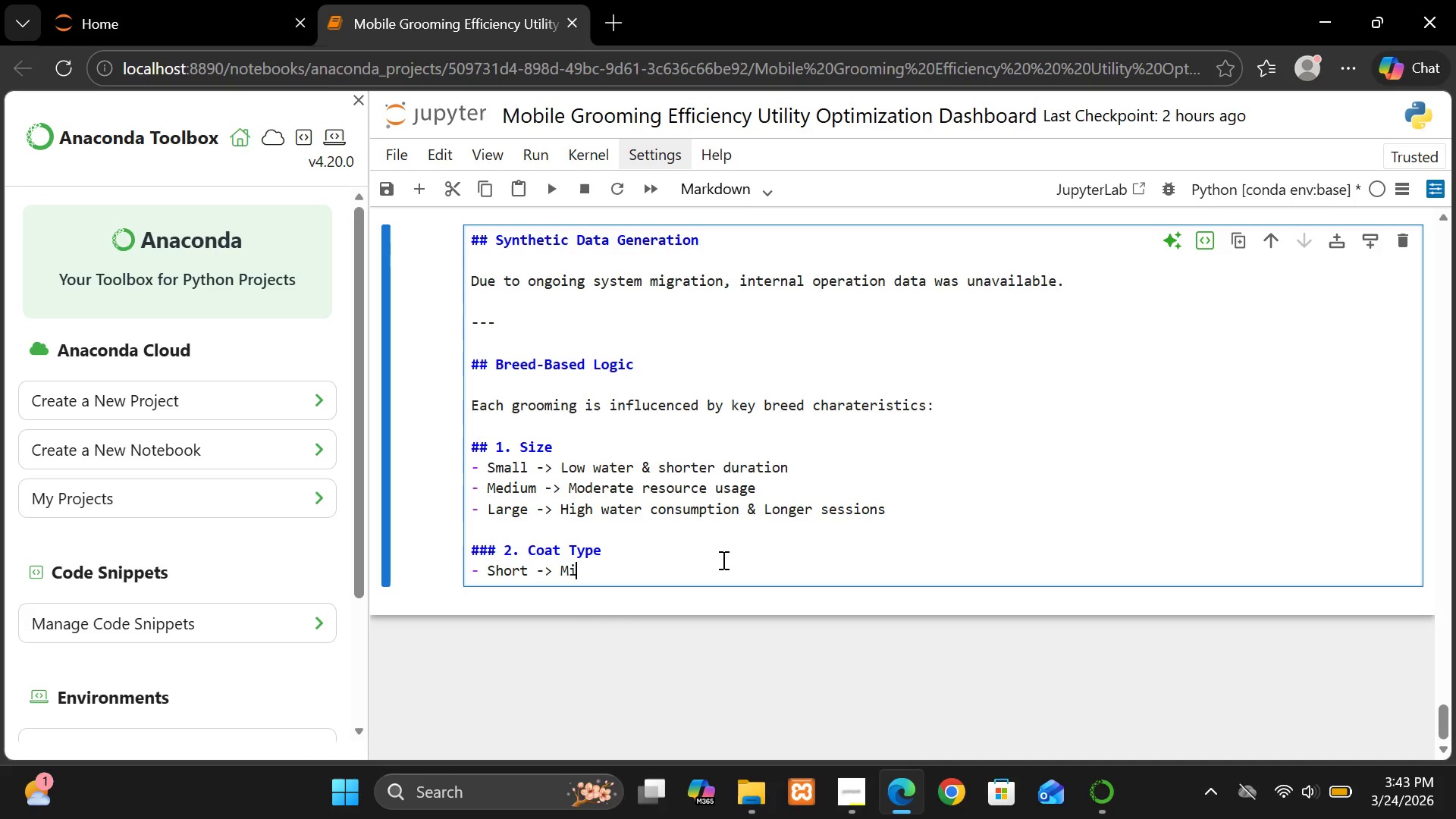 
type(nimak)
key(Backspace)
type(l deryingg)
key(Backspace)
type( )
key(Backspace)
key(Backspace)
key(Backspace)
key(Backspace)
key(Backspace)
key(Backspace)
key(Backspace)
type(rying )
 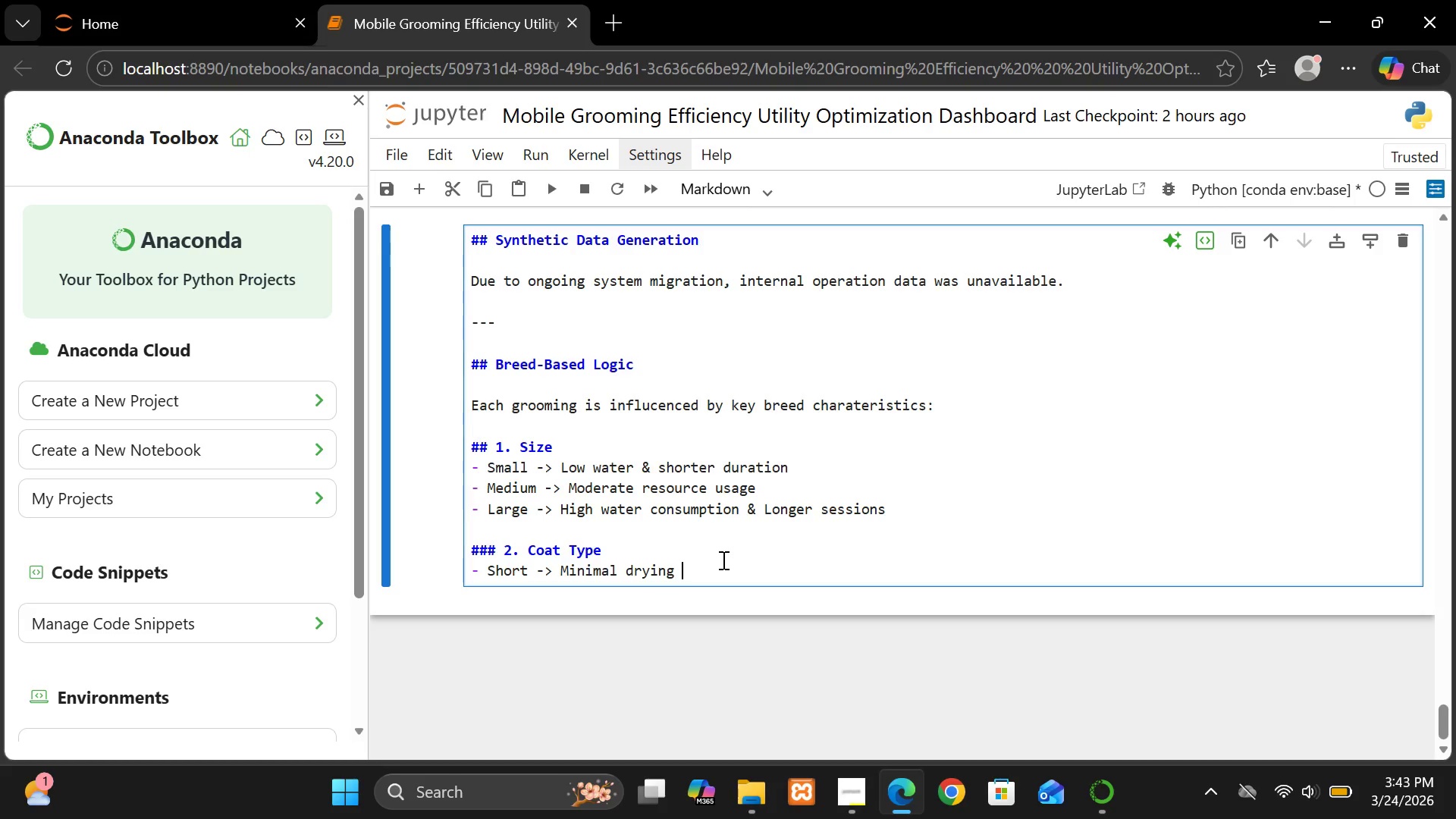 
type(effort)
 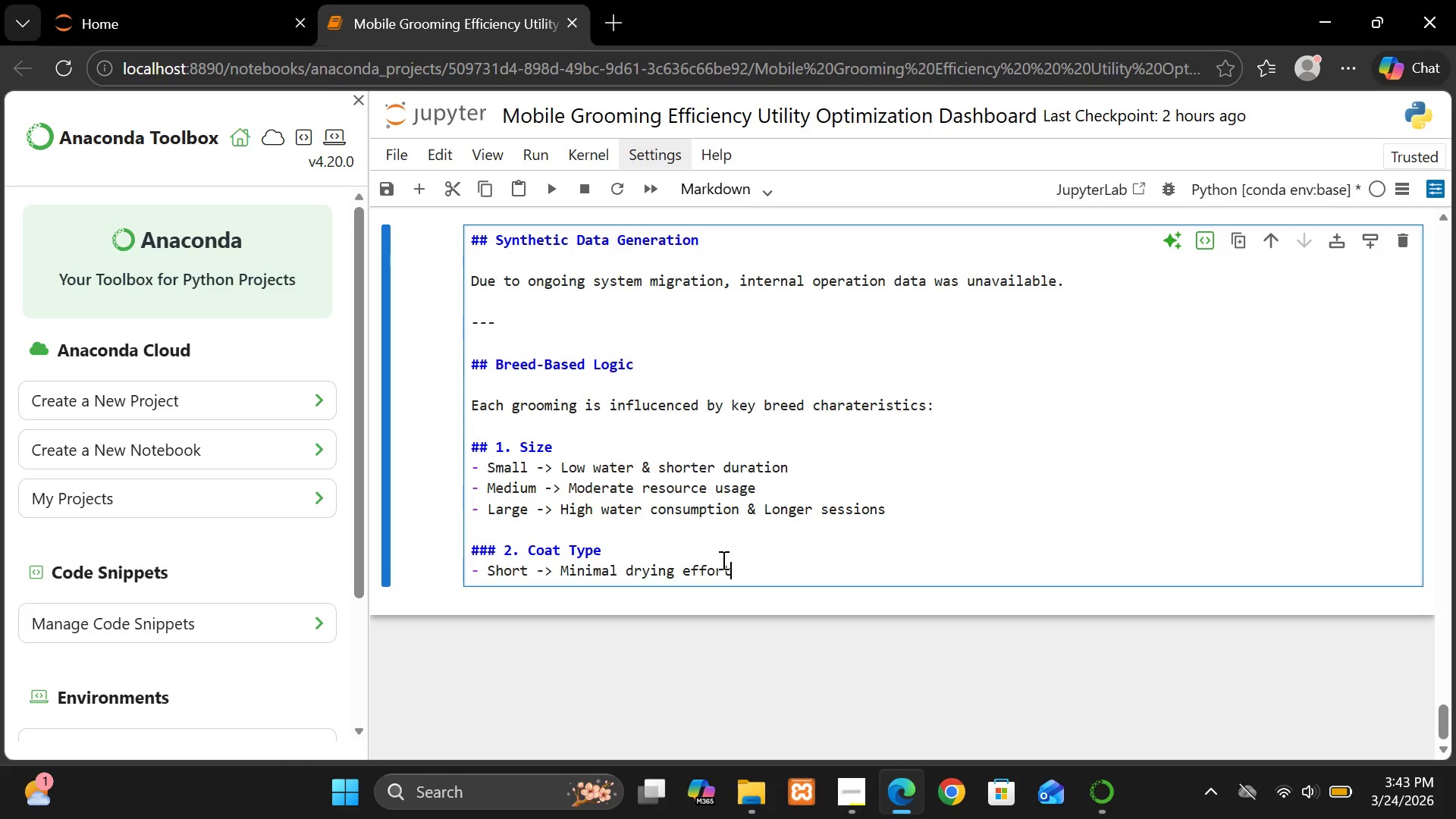 
key(Enter)
 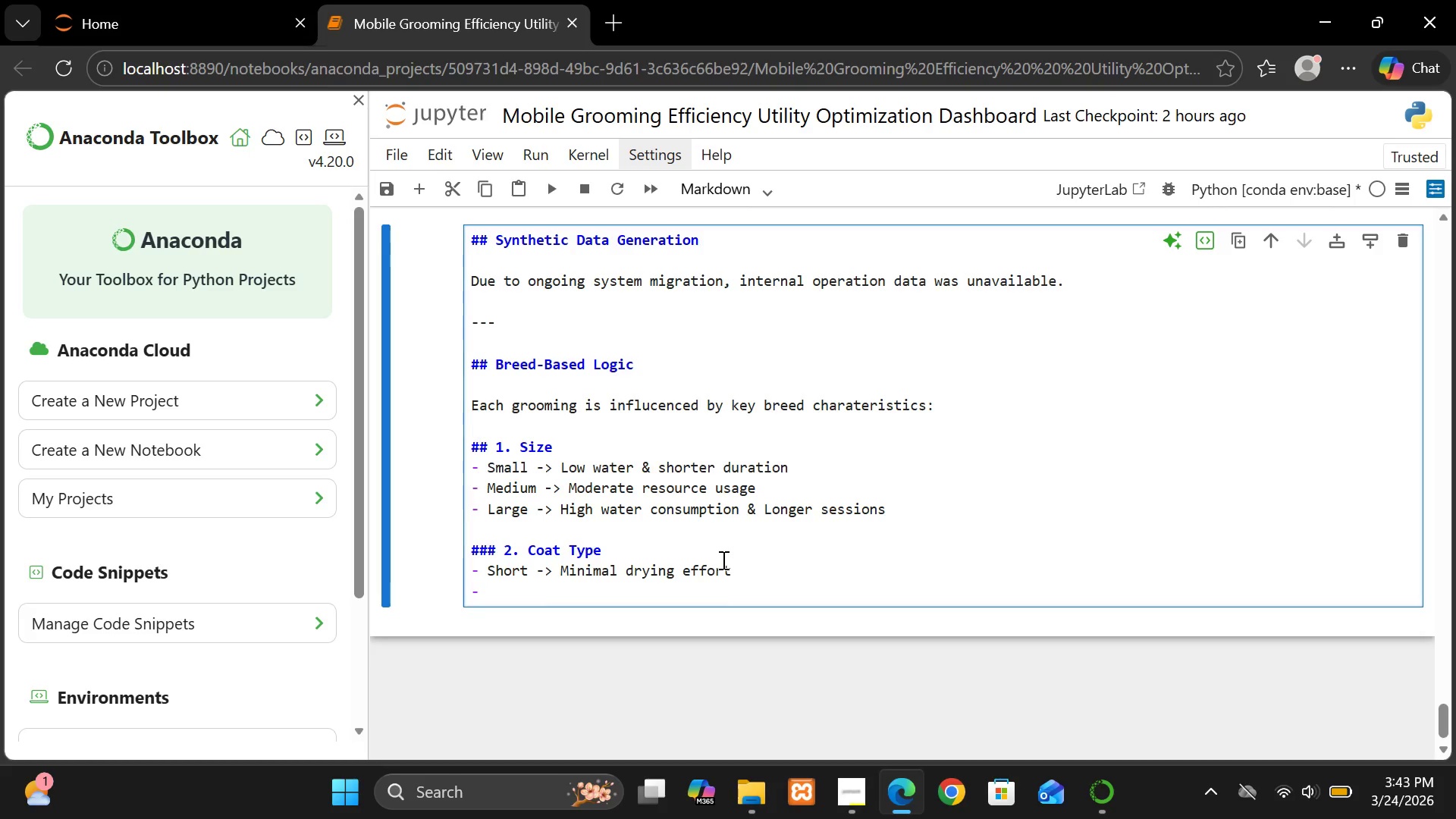 
type(Curly)
 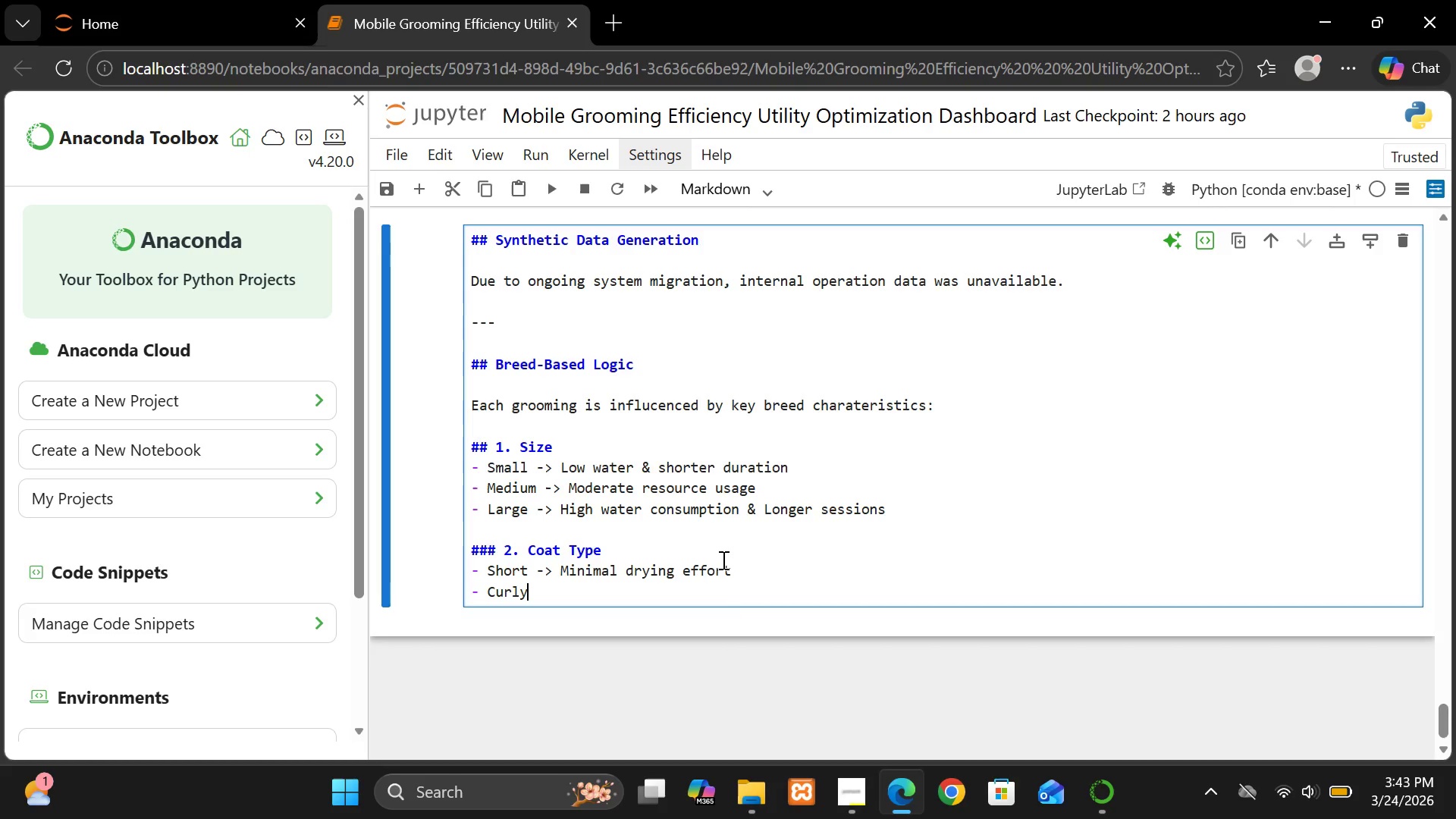 
type(/Lon)
 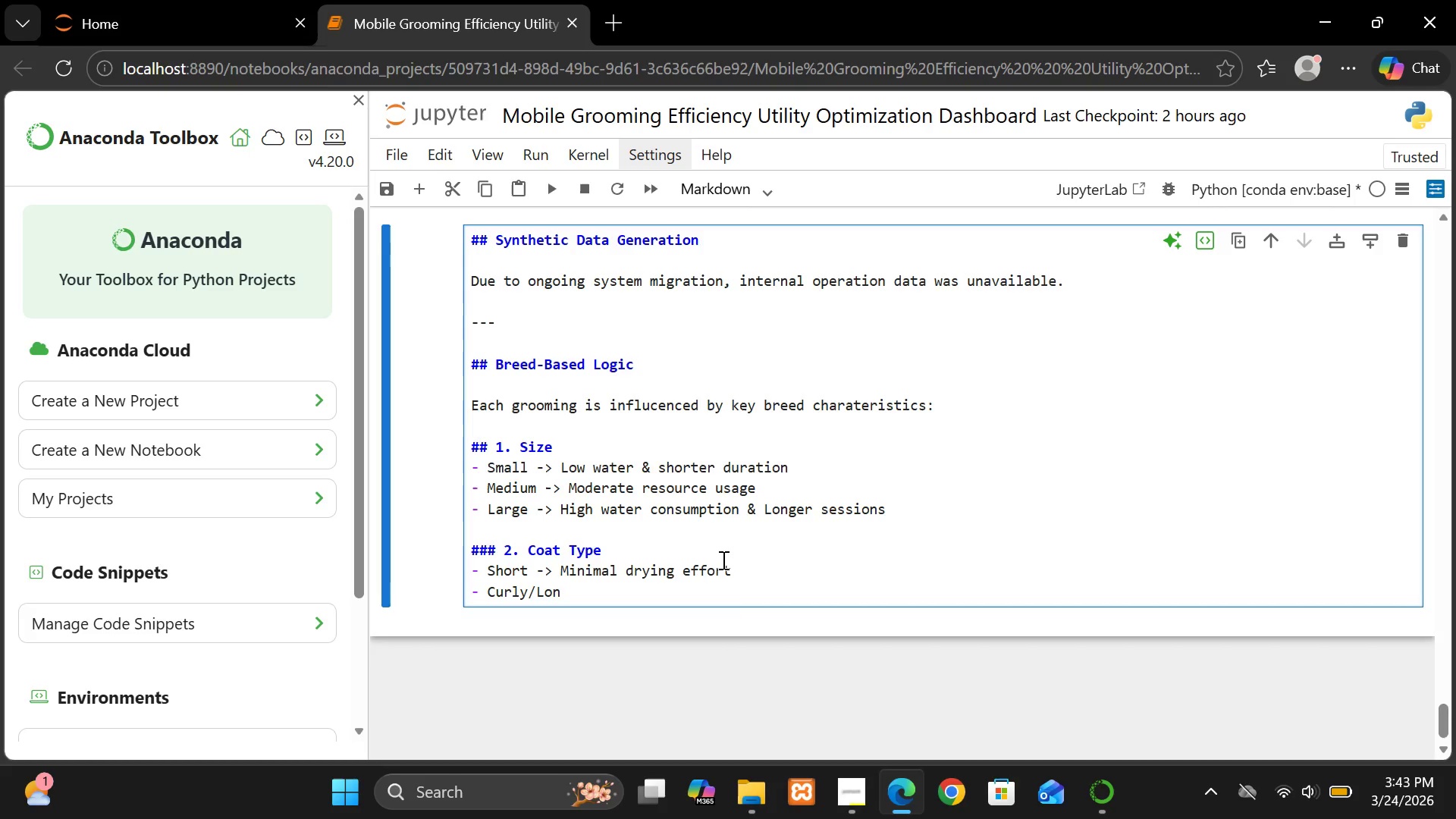 
type(g -> Moderate drying time)
 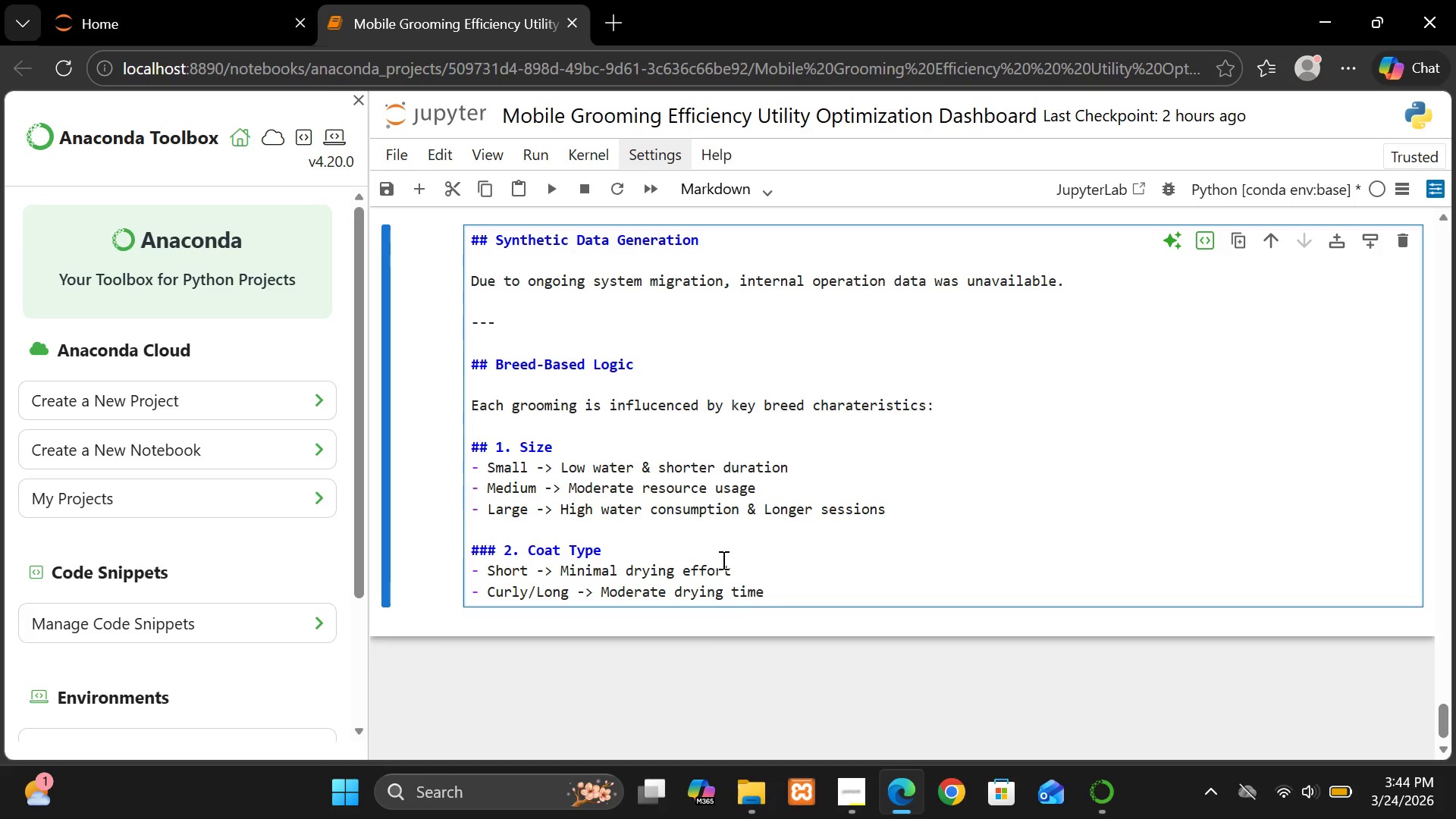 
key(Enter)
 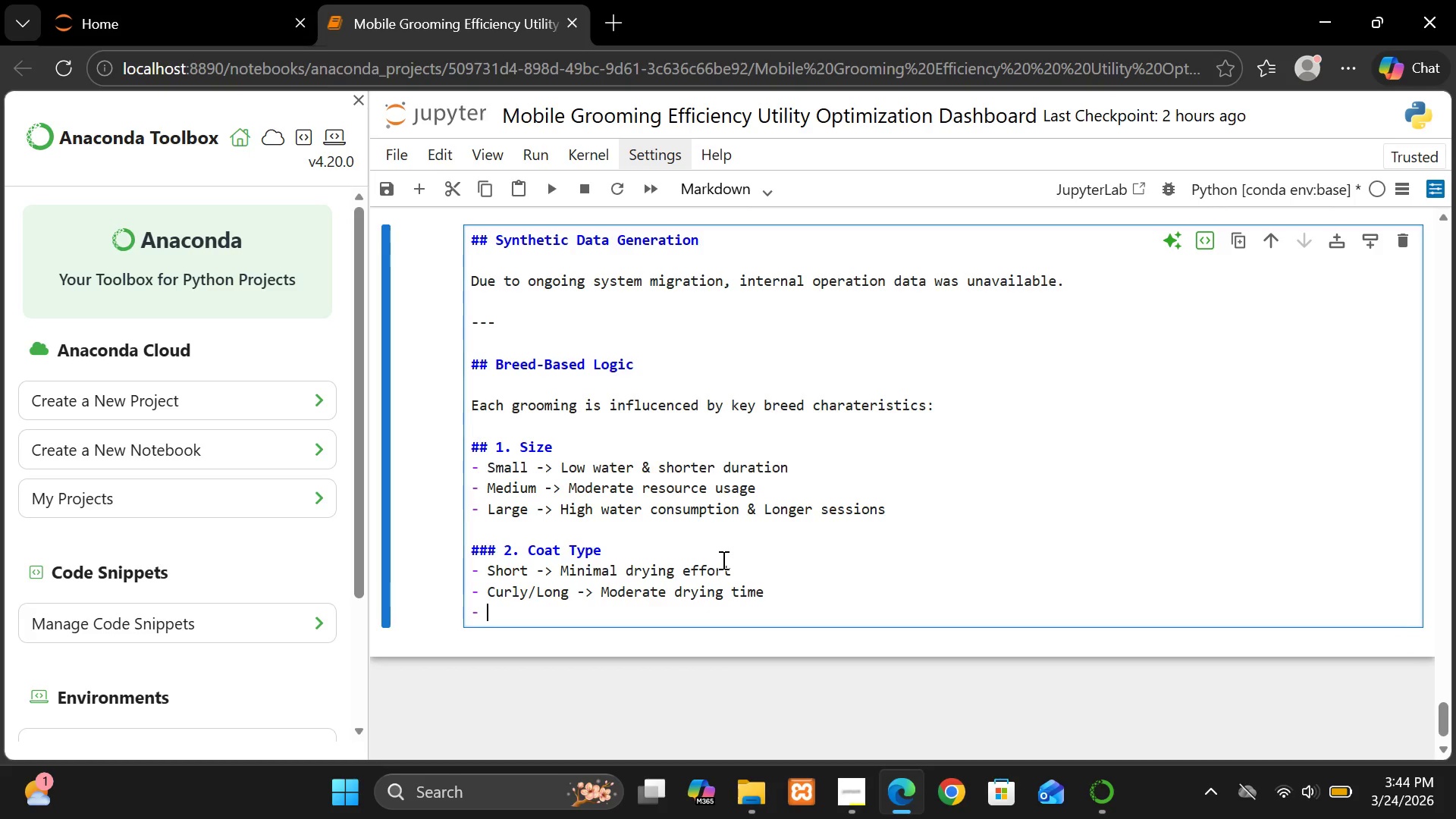 
type(Doubluee)
key(Backspace)
key(Backspace)
key(Backspace)
 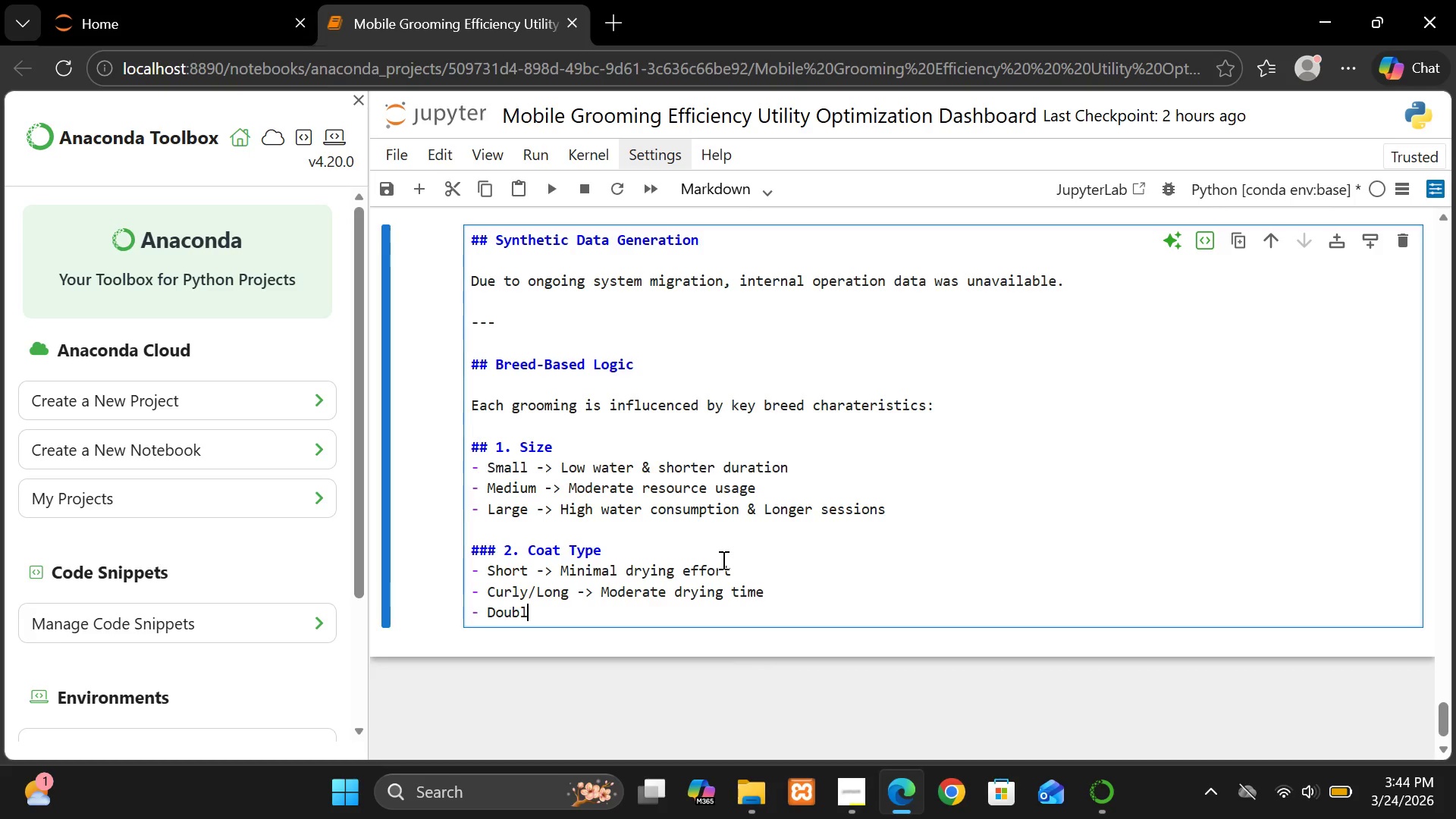 
type(e/Thick)
 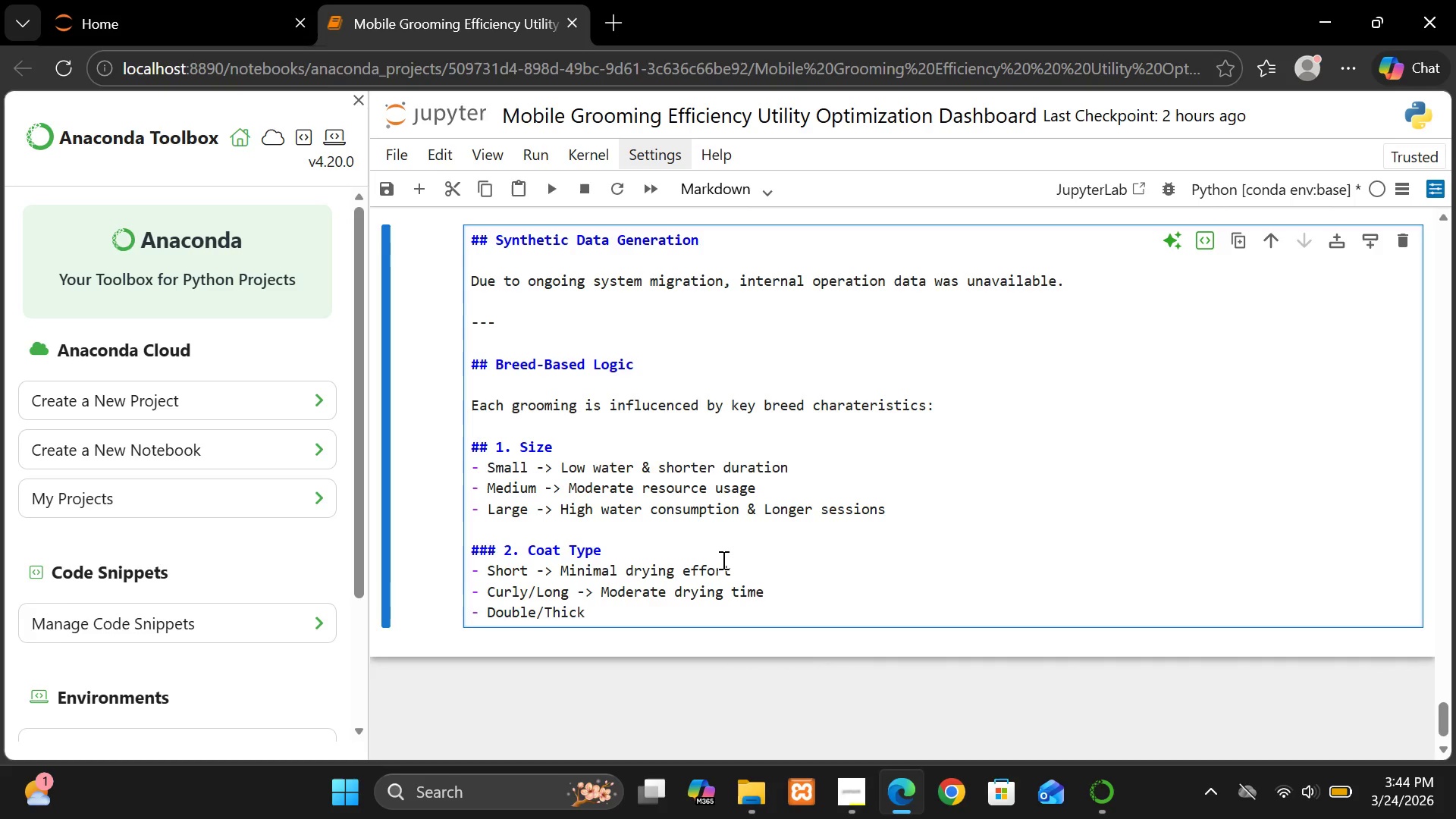 
type( -> Hig)
key(Backspace)
type(h)
key(Backspace)
type(gd)
key(Backspace)
type(h power consumption)
 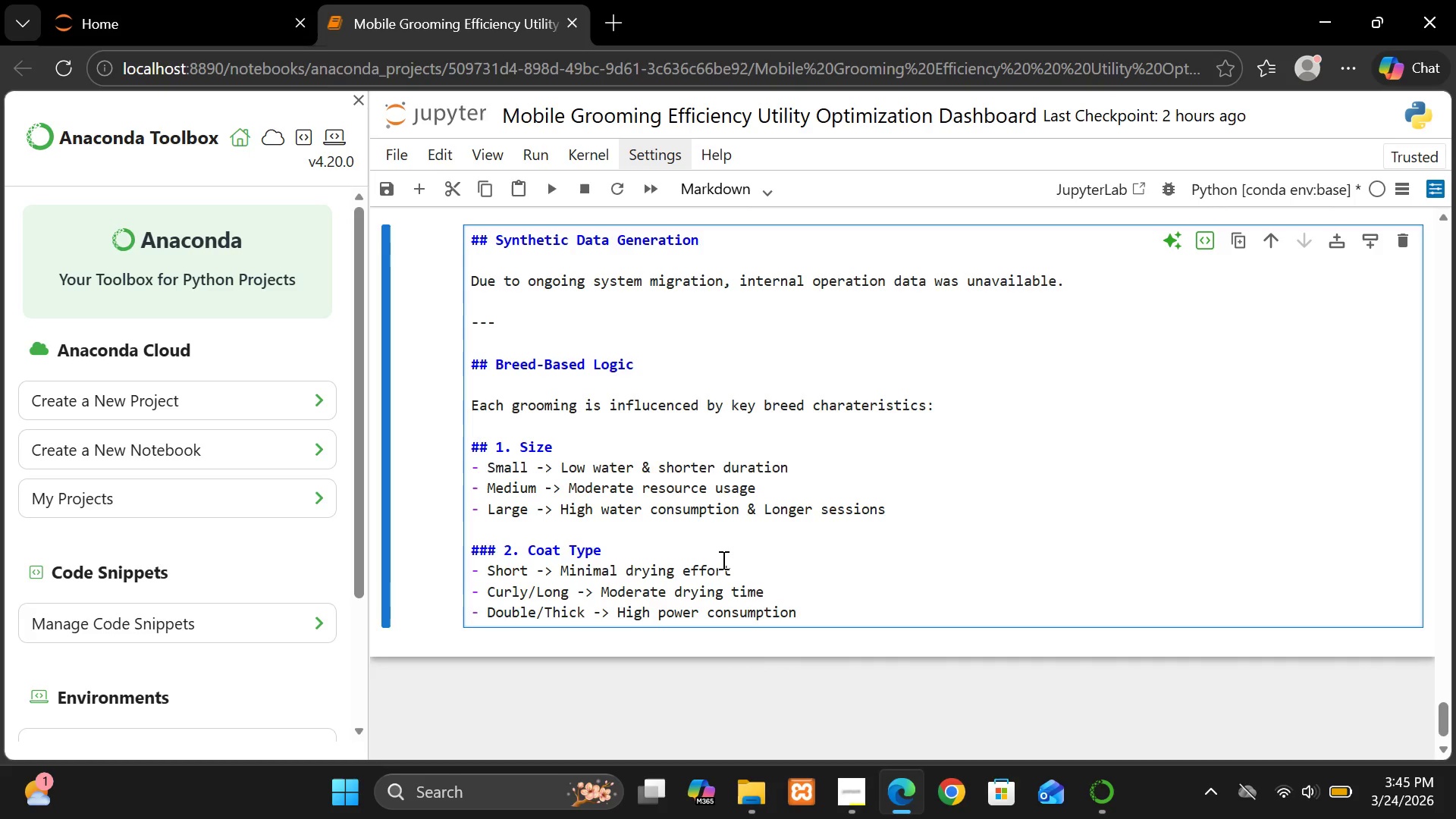 
key(Enter)
 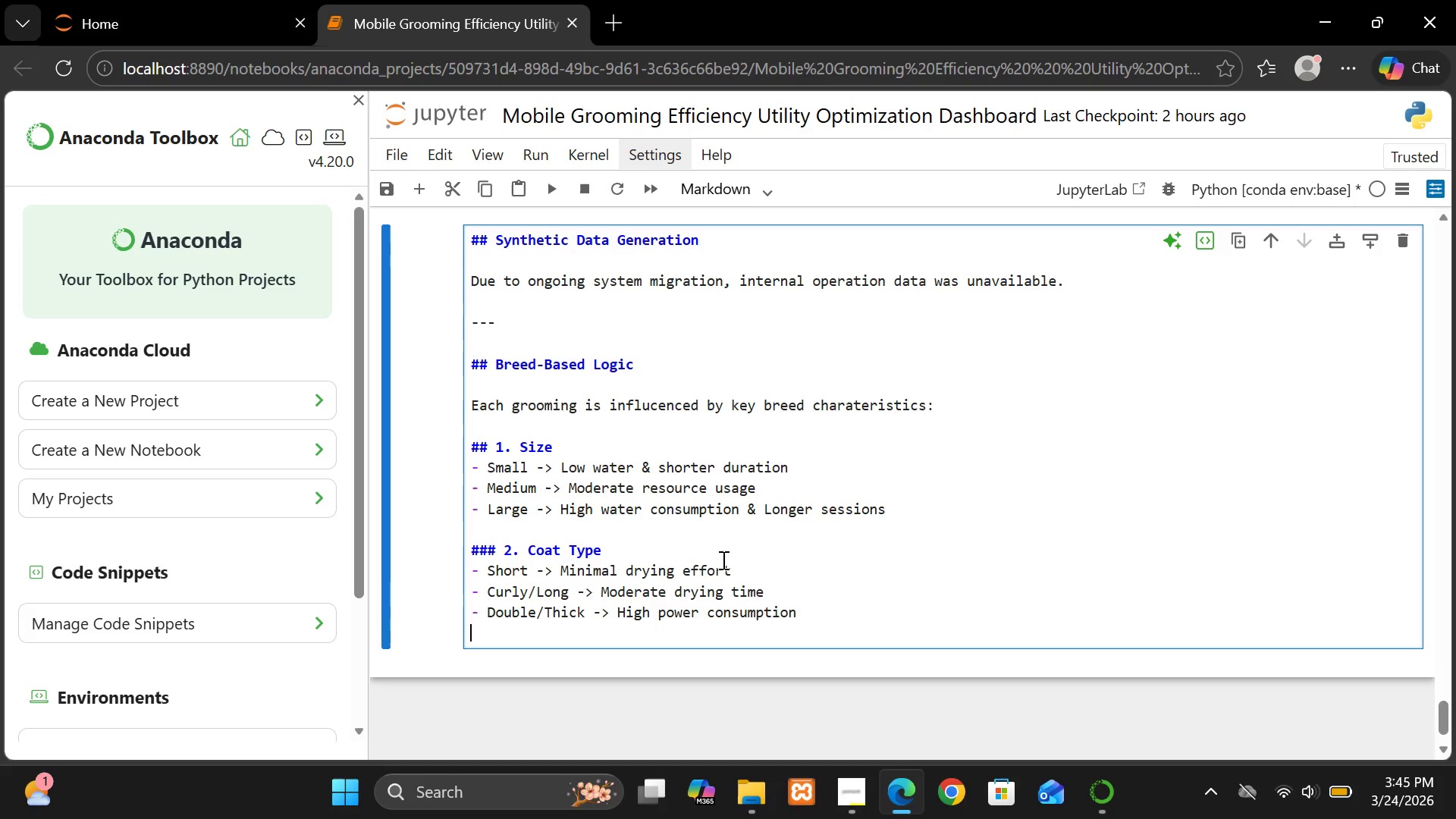 
key(Enter)
 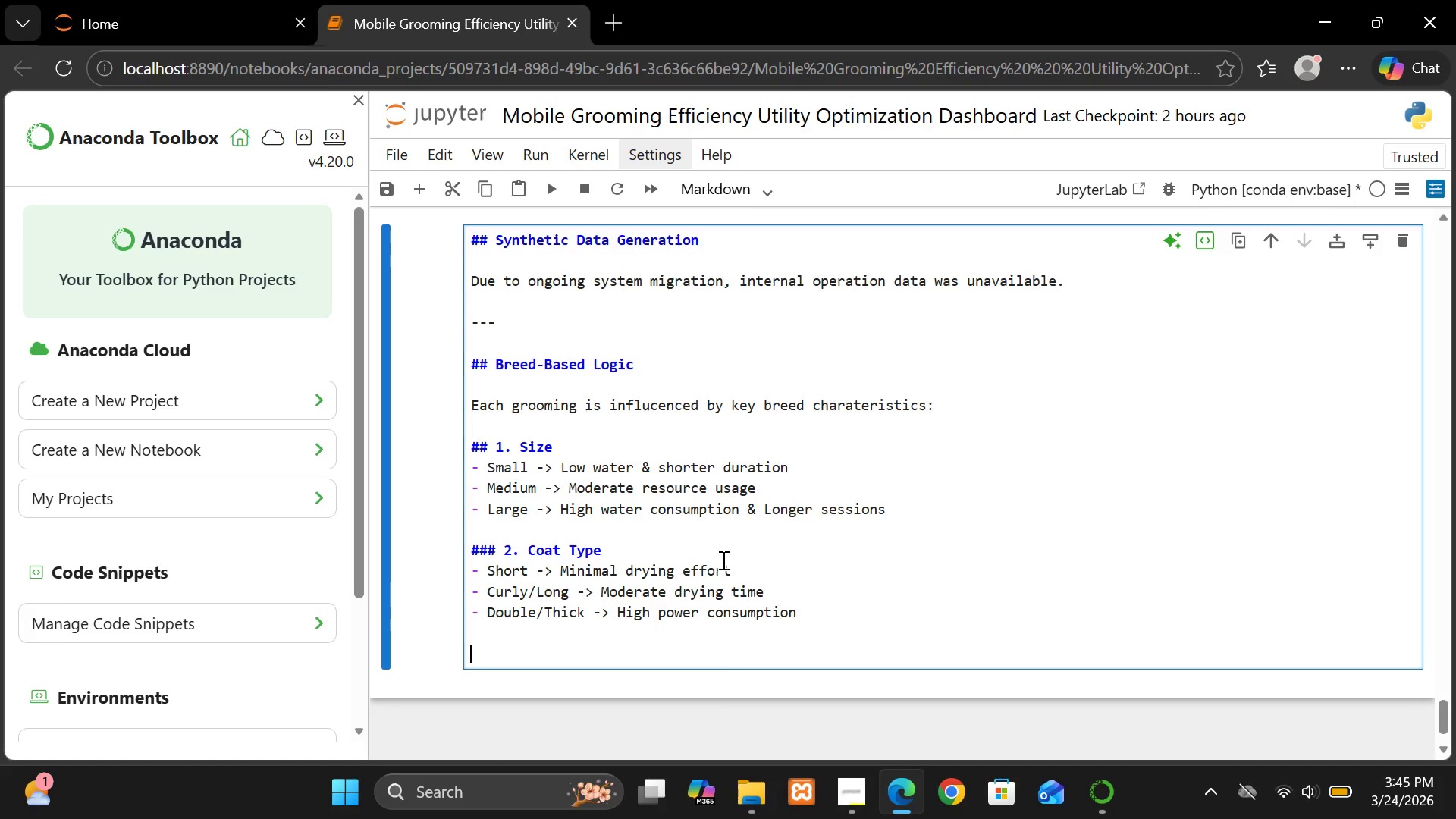 
key(Enter)
 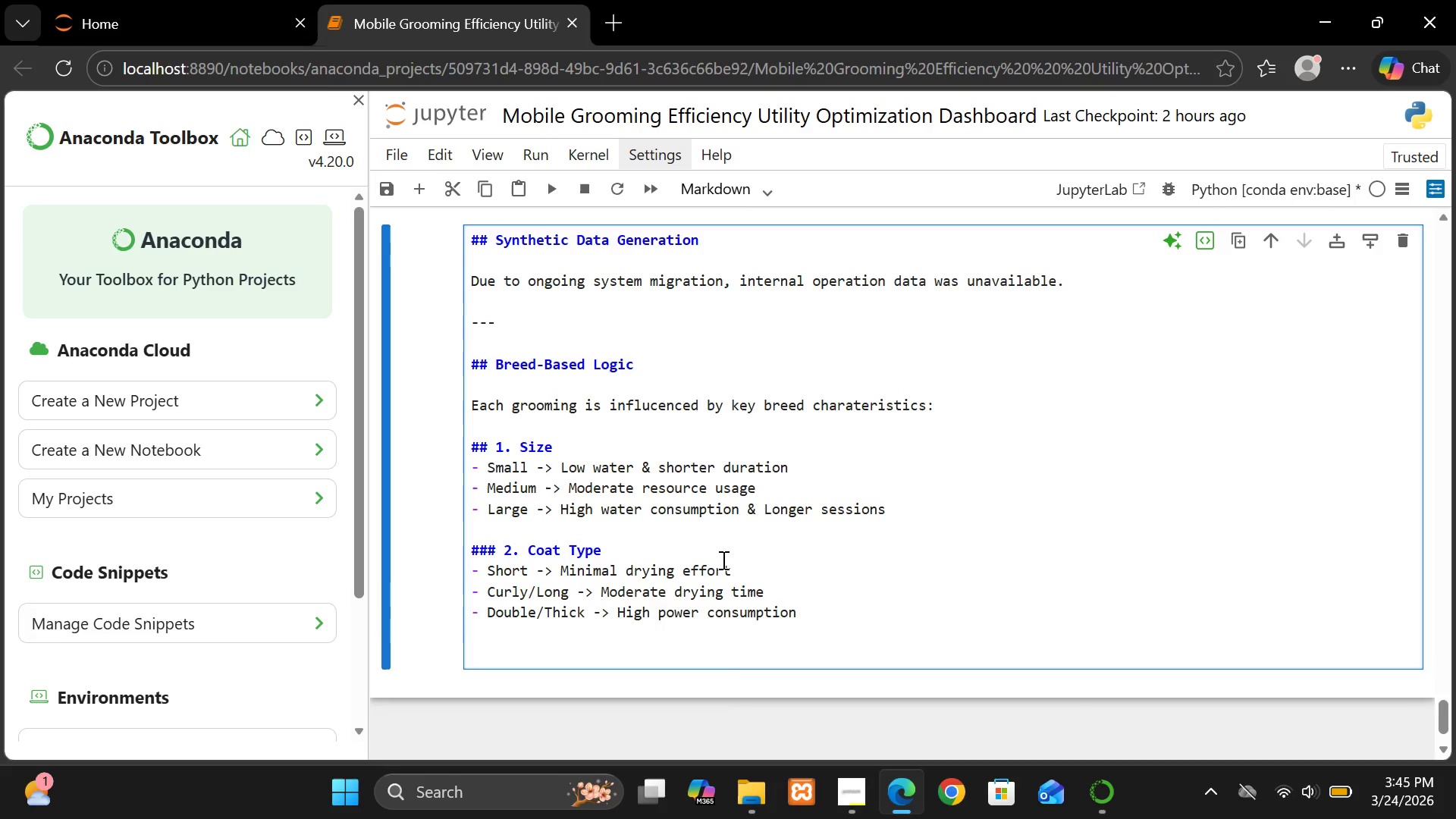 
key(Enter)
 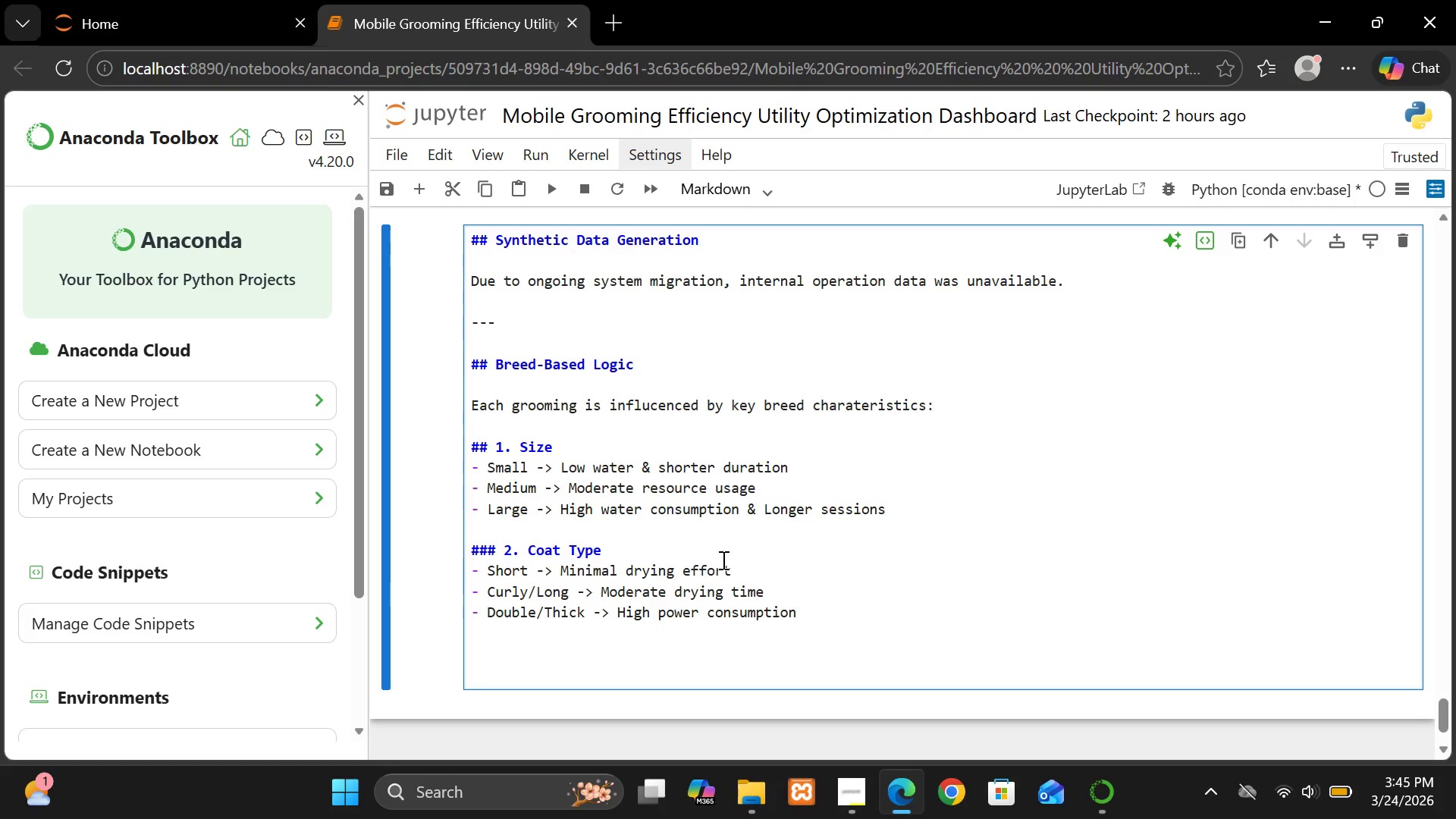 
type(###3.temperamentent)
 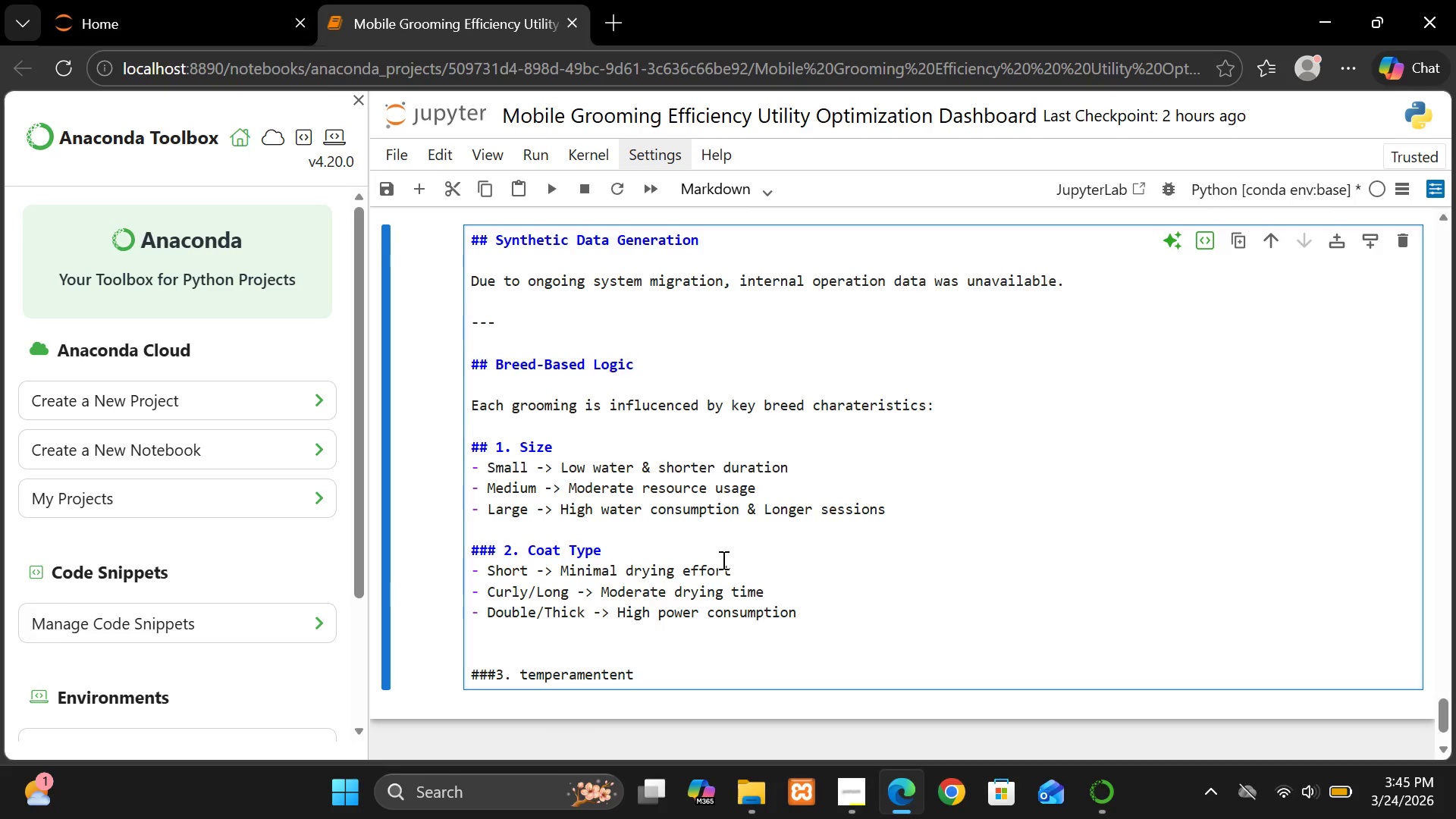 
 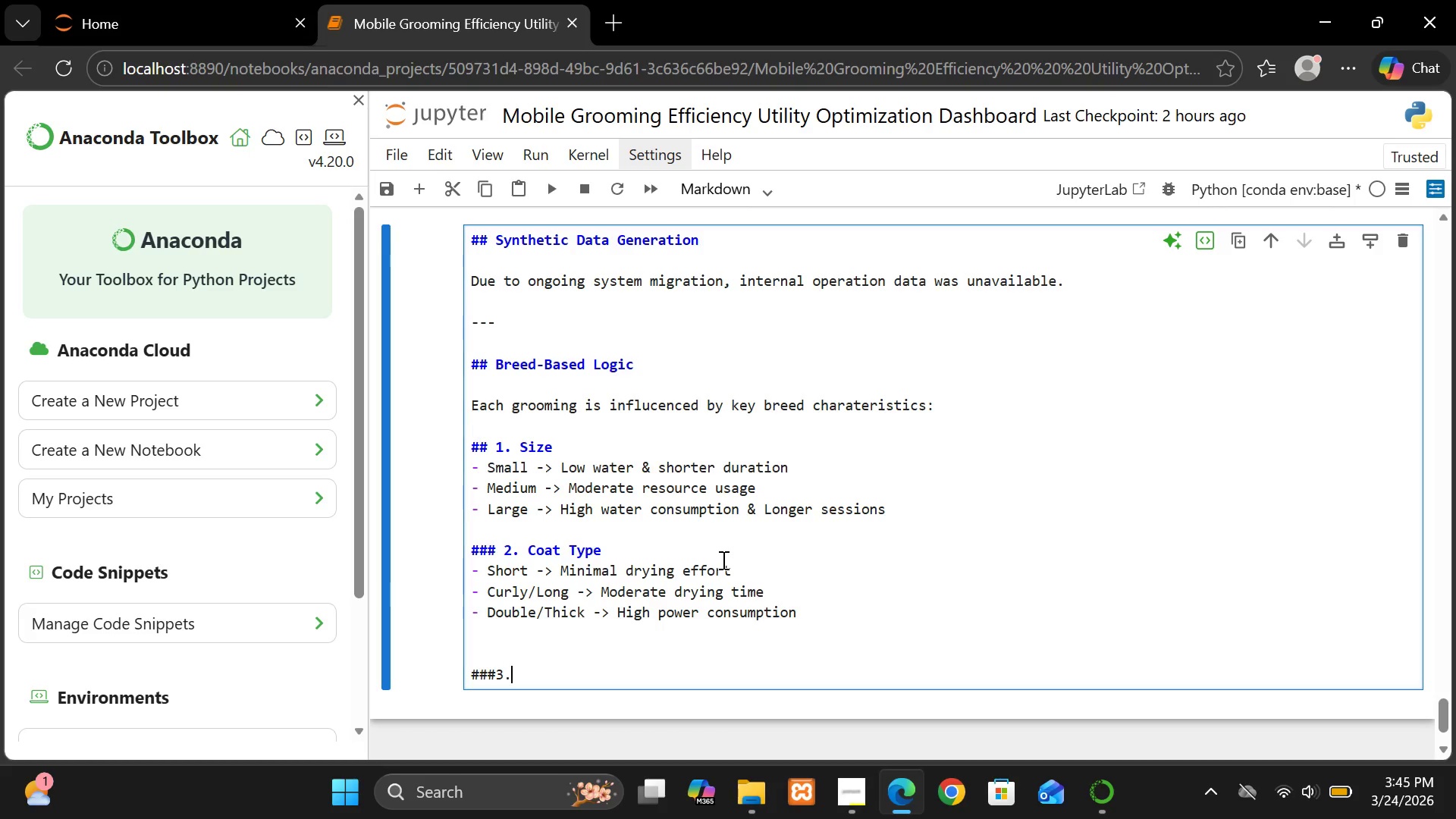 
hold_key(key=Space, duration=20.53)
 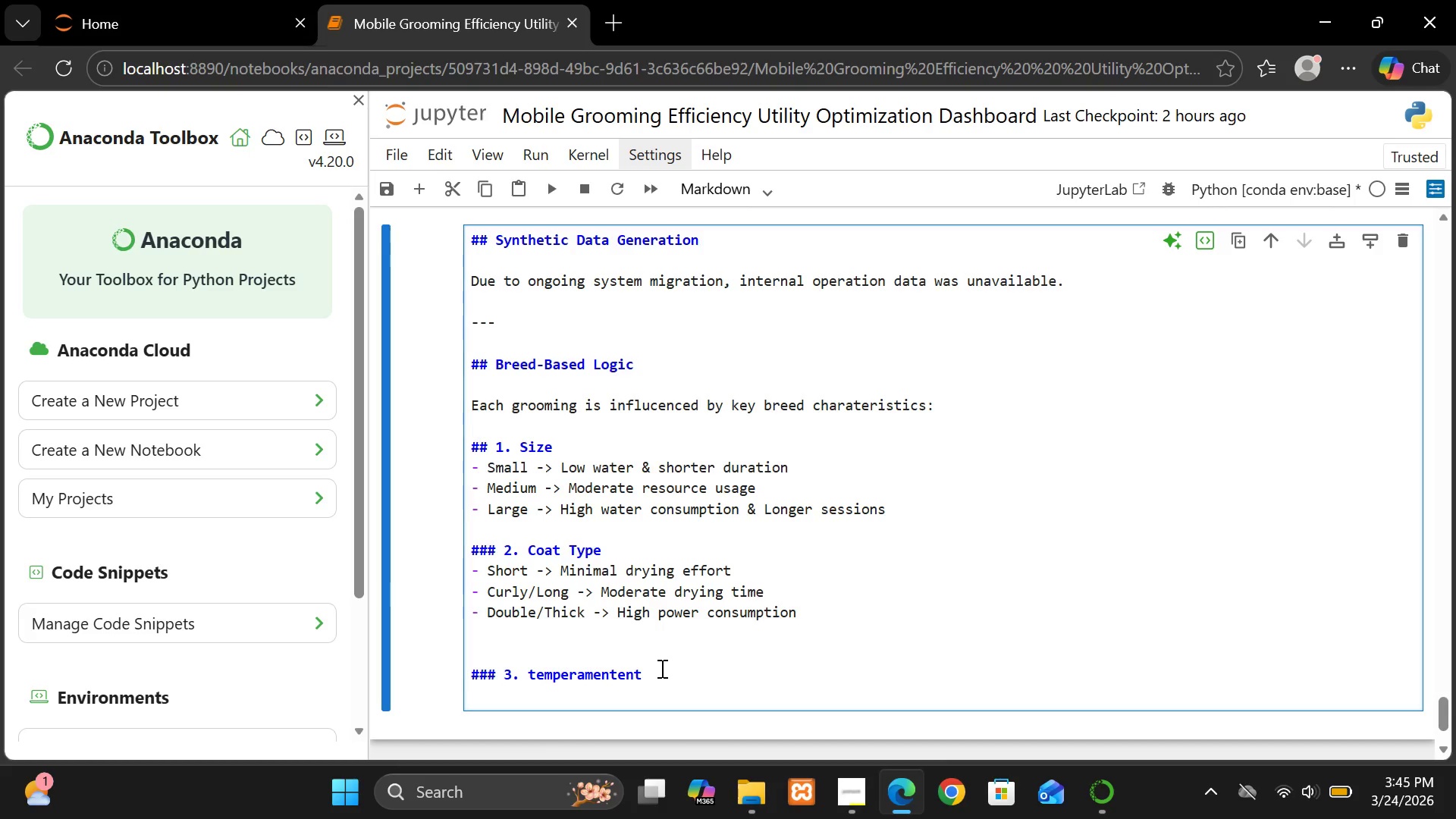 
key(Enter)
 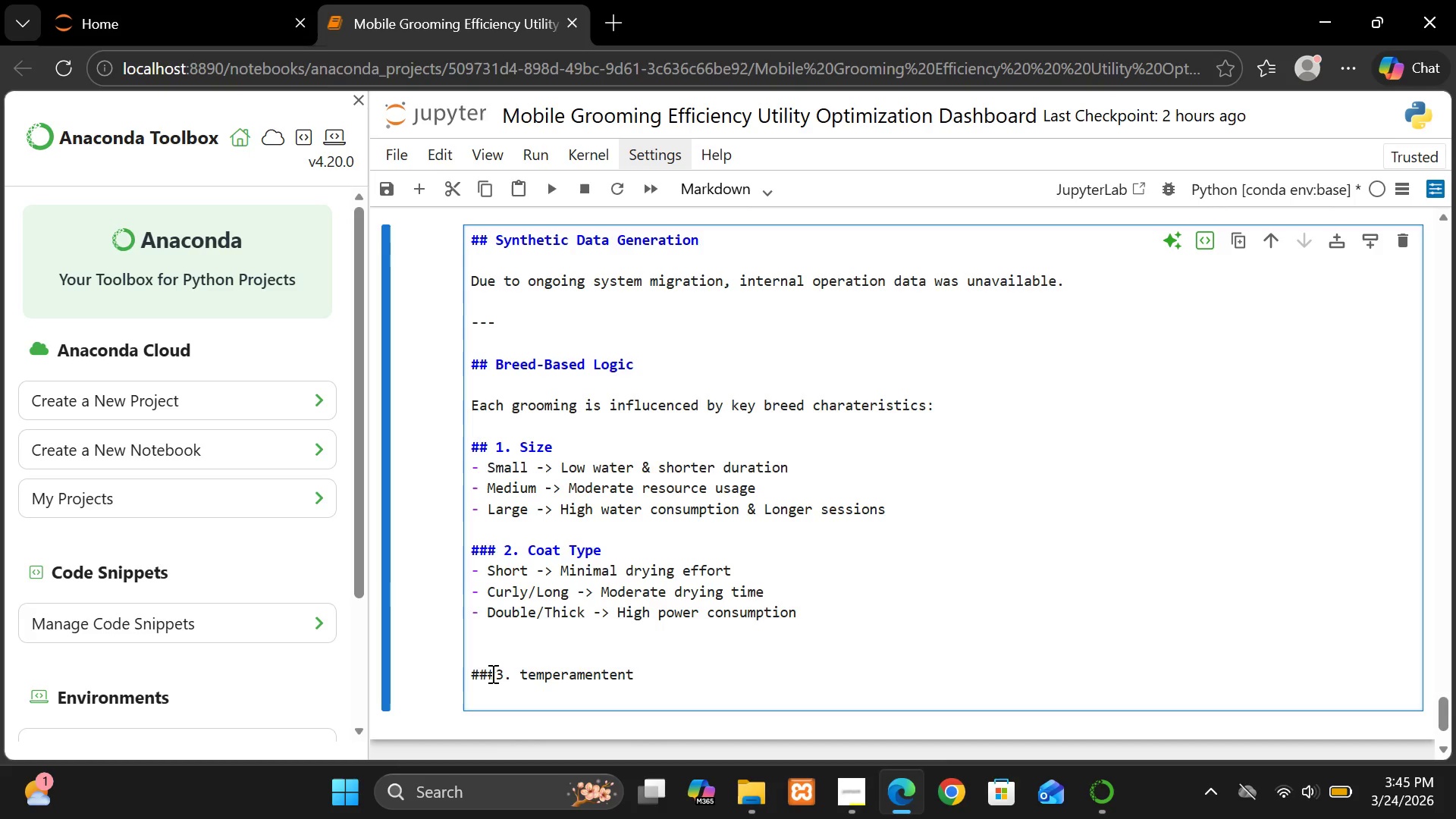 
left_click([497, 673])
 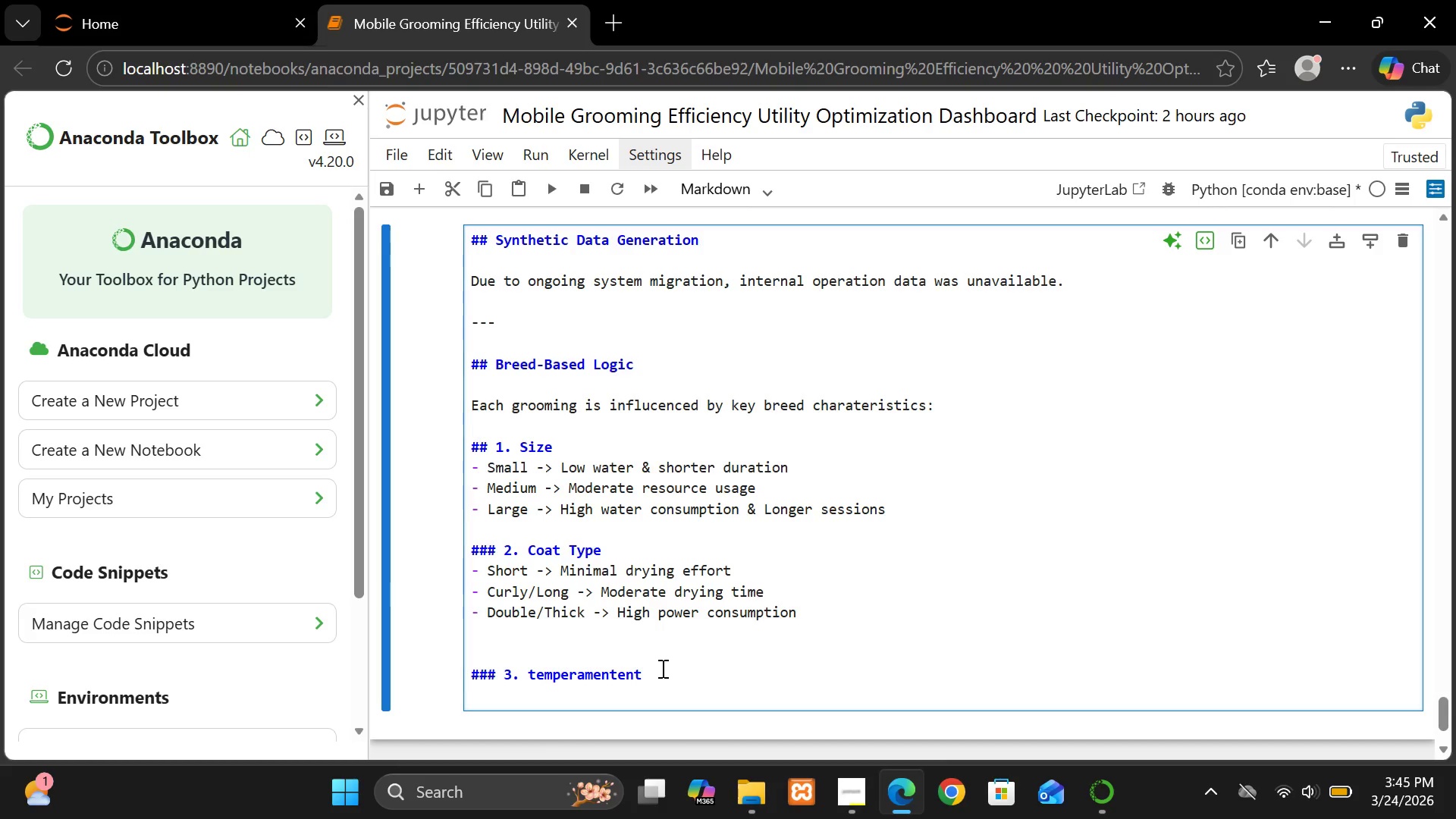 
left_click([661, 668])
 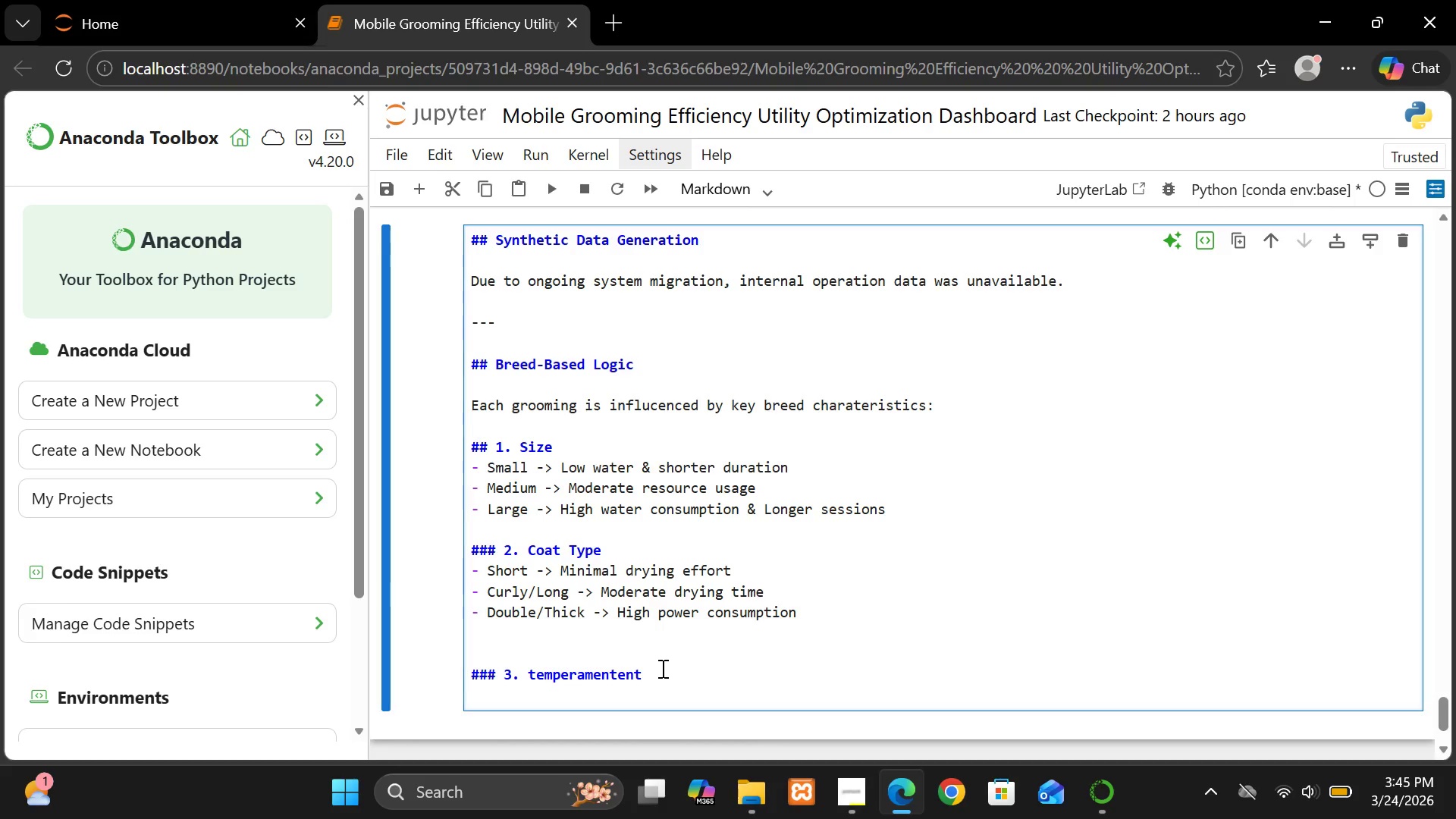 
key(Enter)
 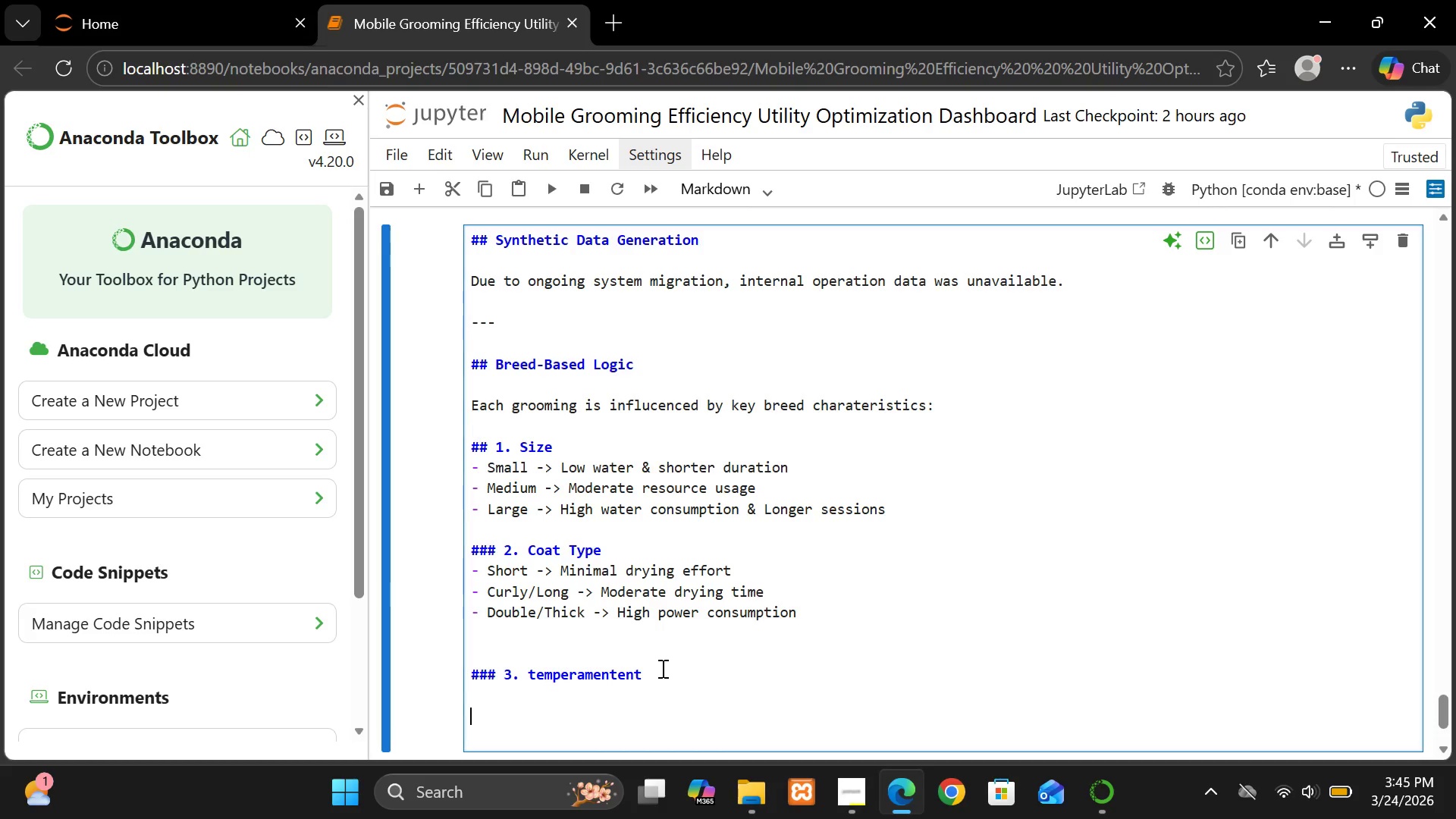 
key(Enter)
 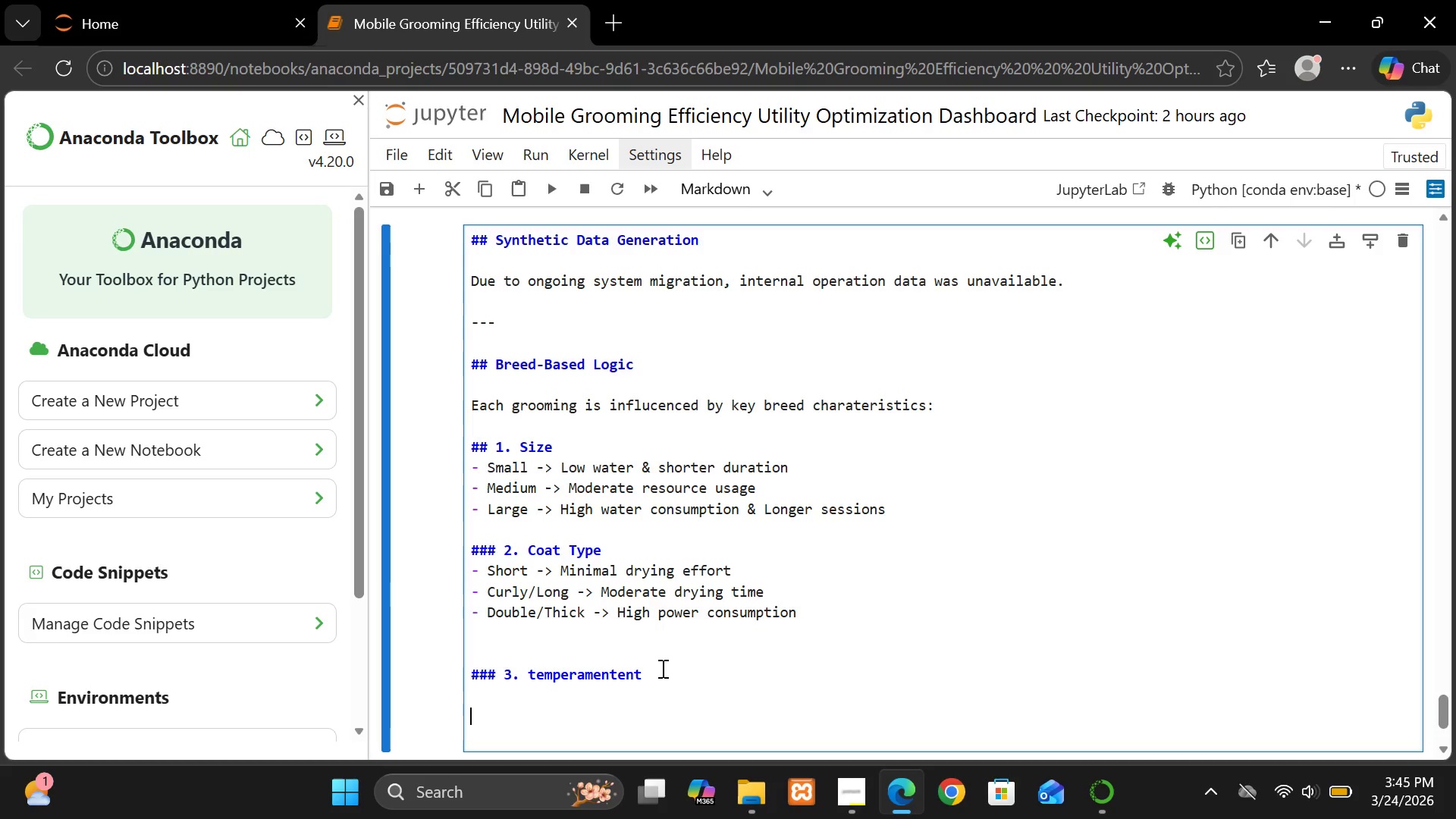 
key(Backspace)
 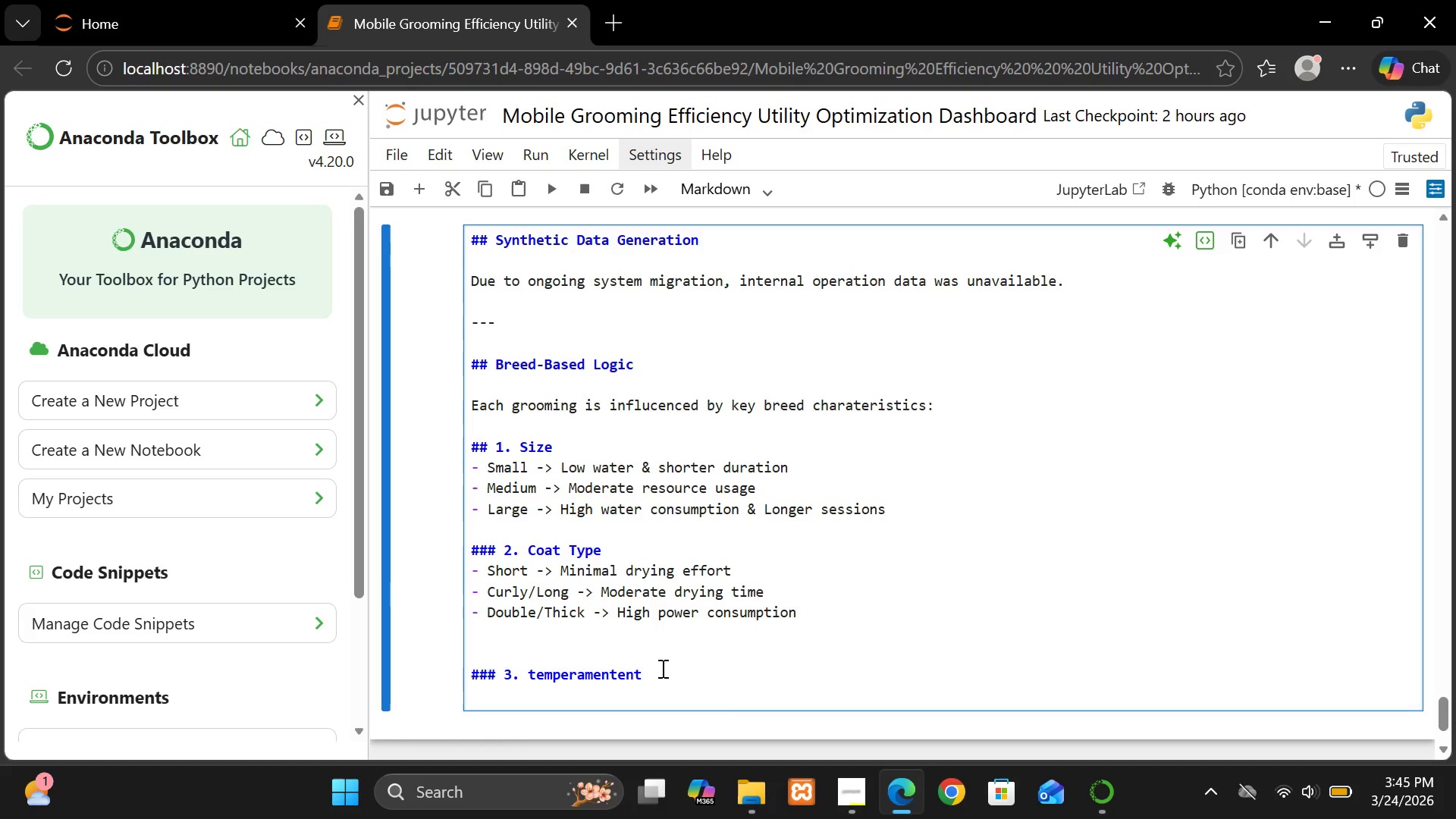 
key(Backspace)
 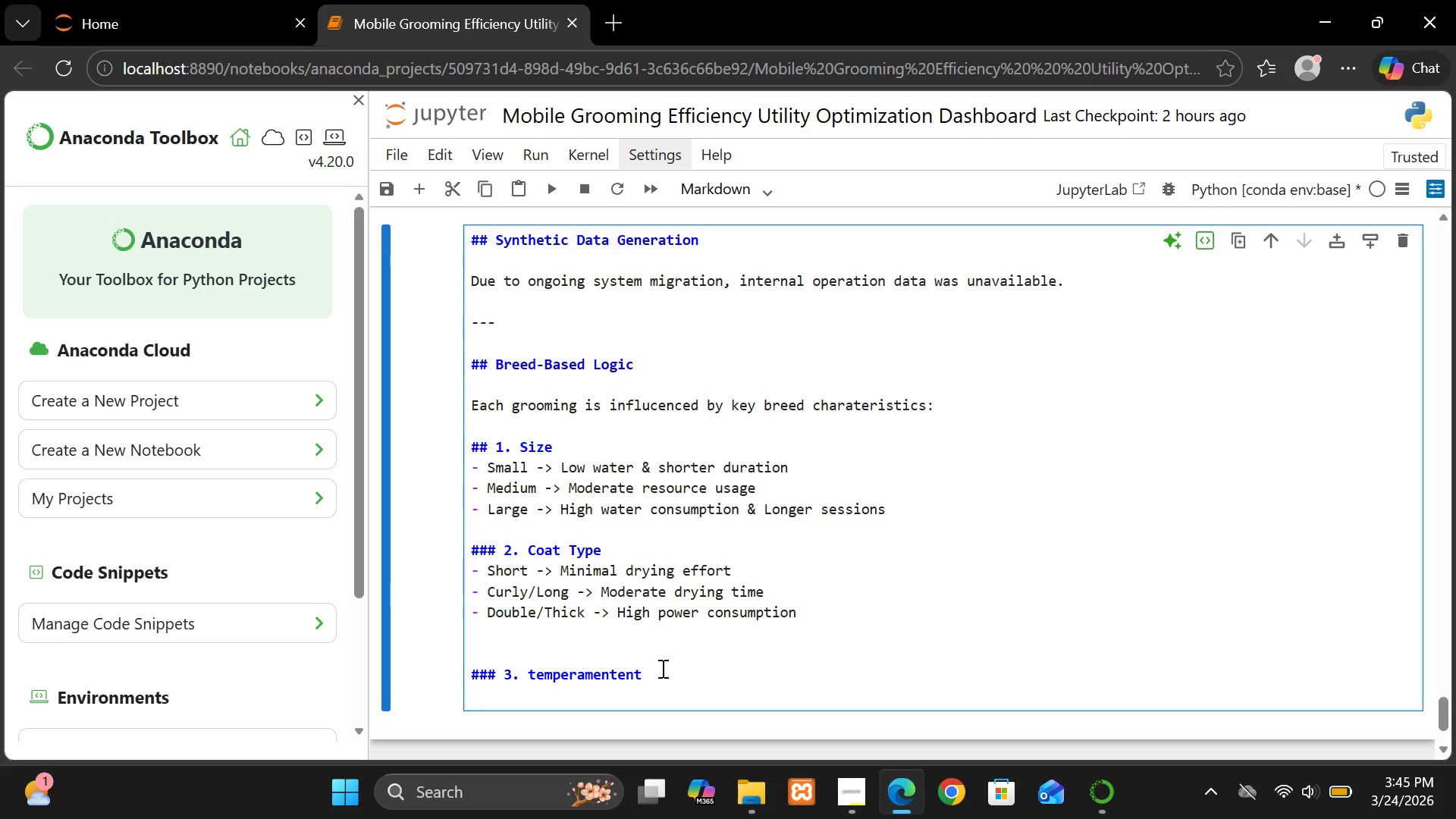 
key(Enter)
 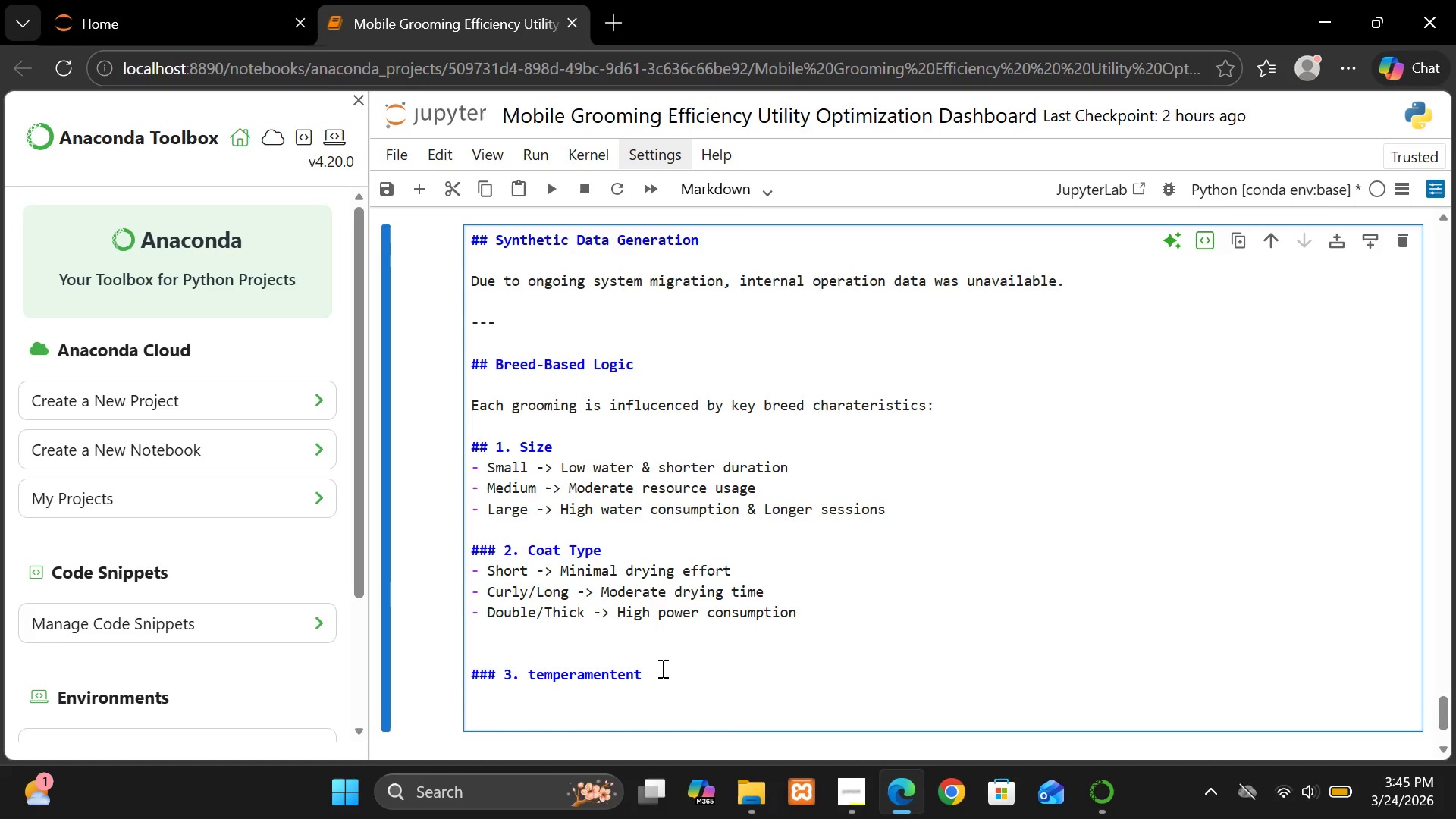 
type(=)
key(Backspace)
type(- Calm ->Faster)
 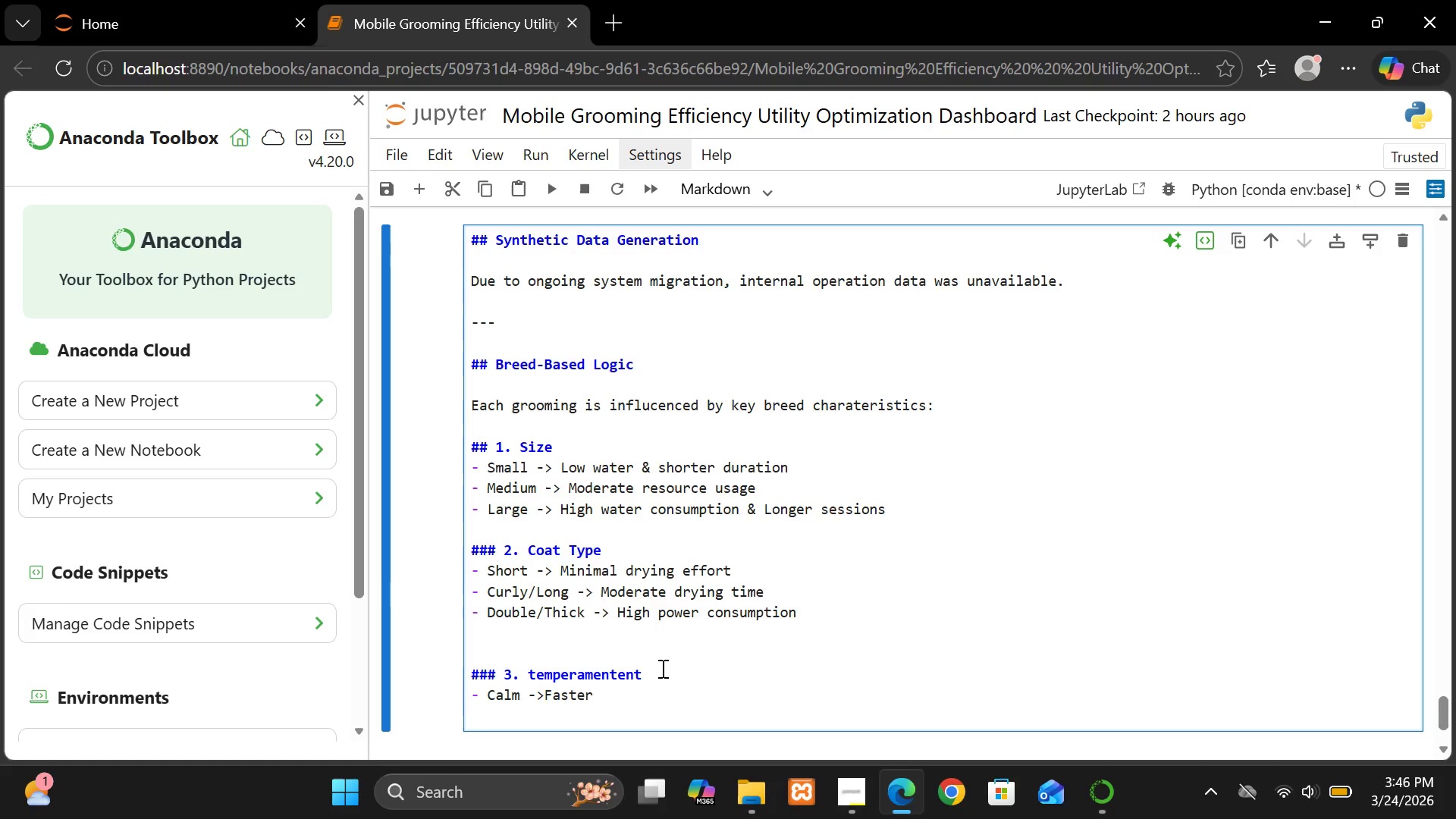 
left_click([544, 696])
 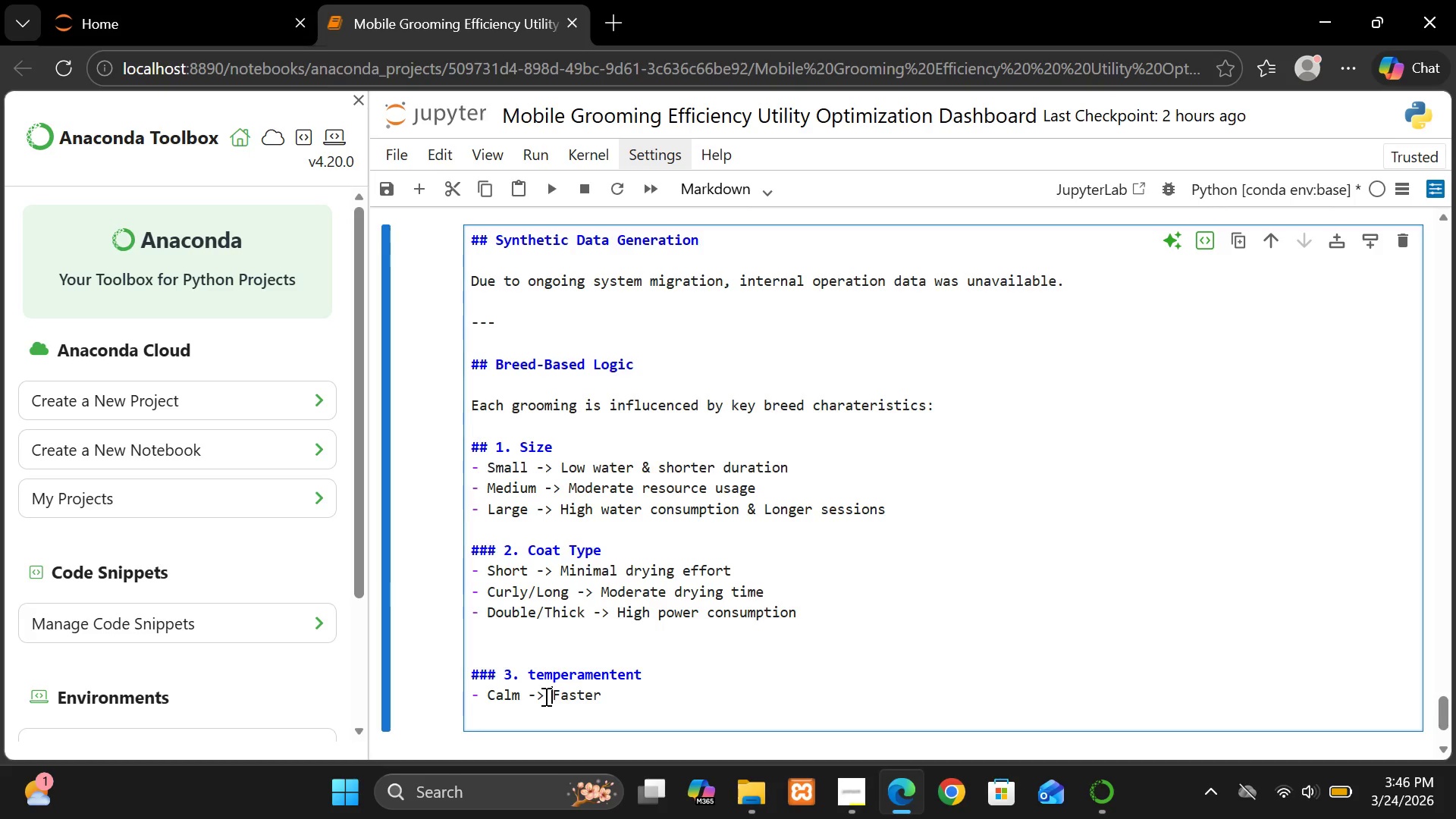 
key(Space)
 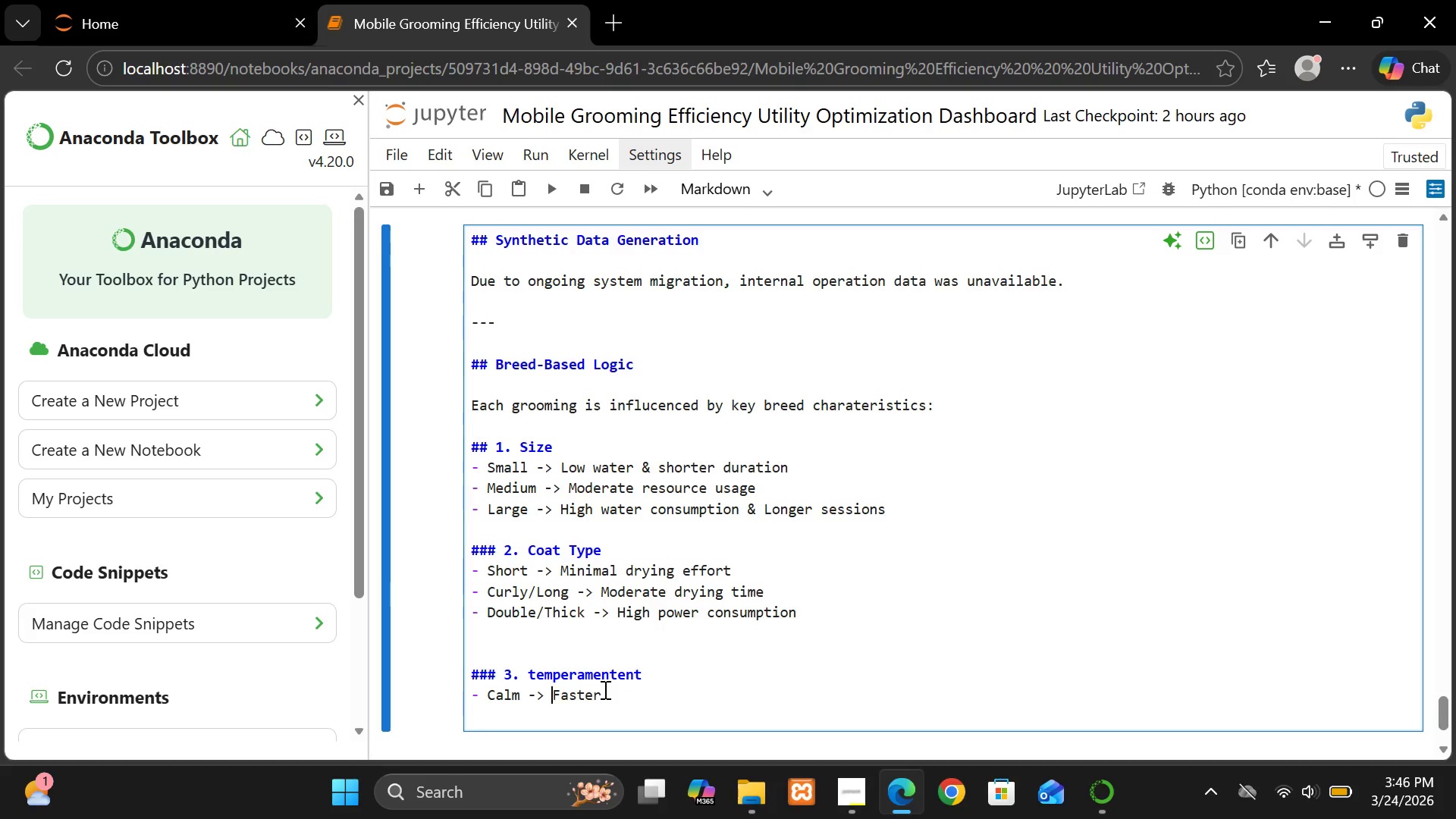 
left_click([604, 689])
 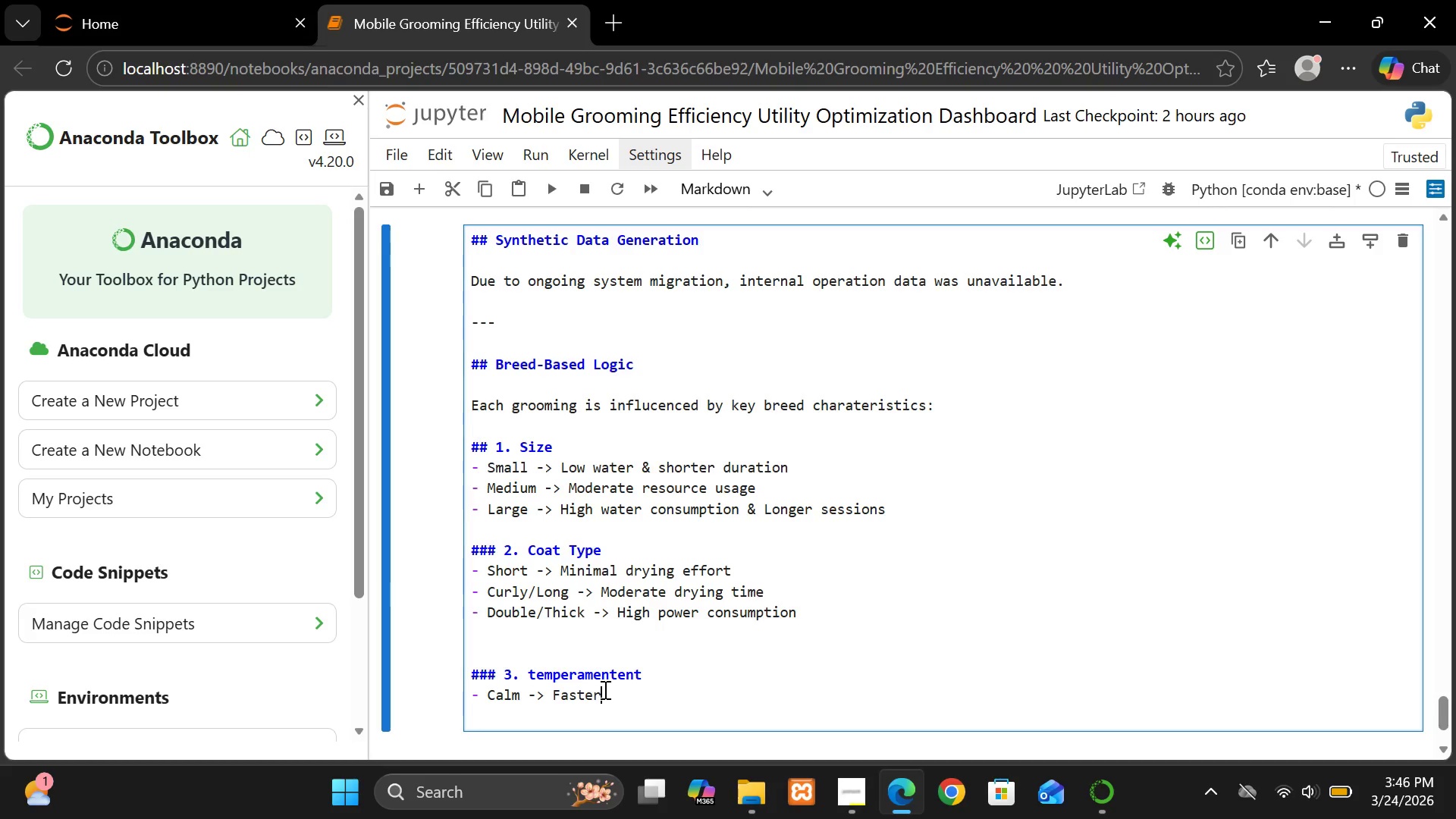 
type( gra)
key(Backspace)
type(om)
key(Backspace)
type(oming)
 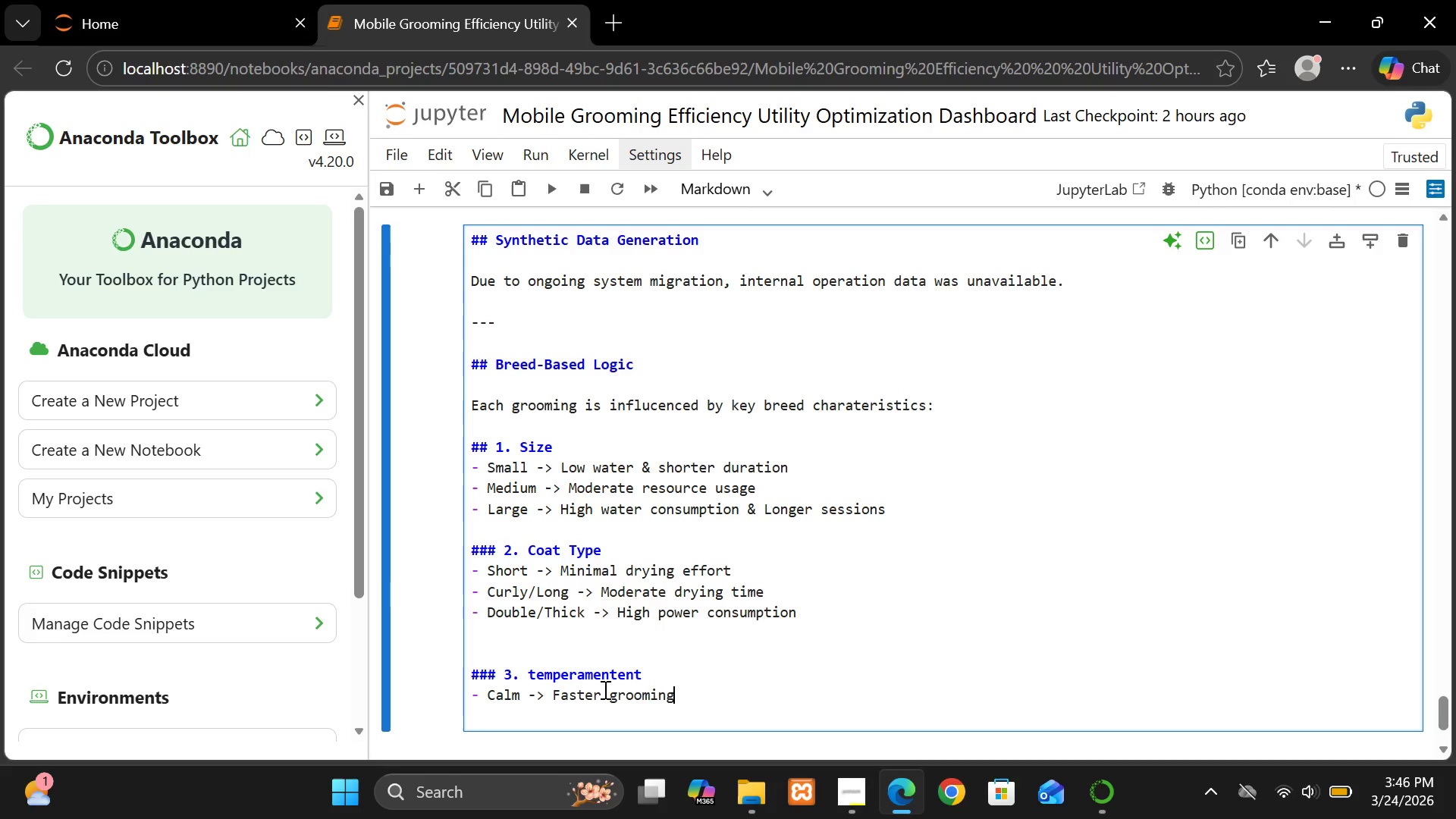 
key(Enter)
 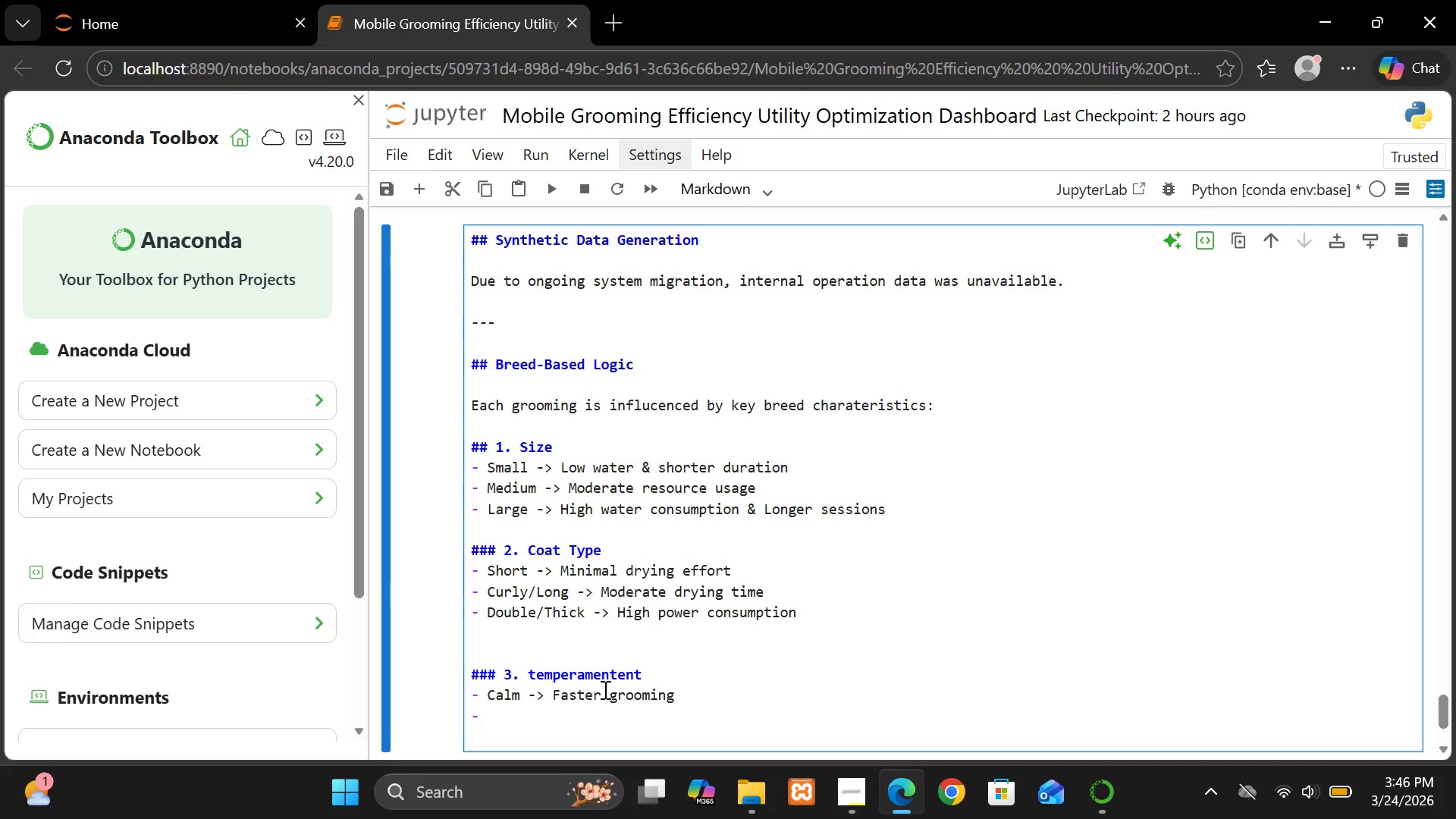 
wait(6.33)
 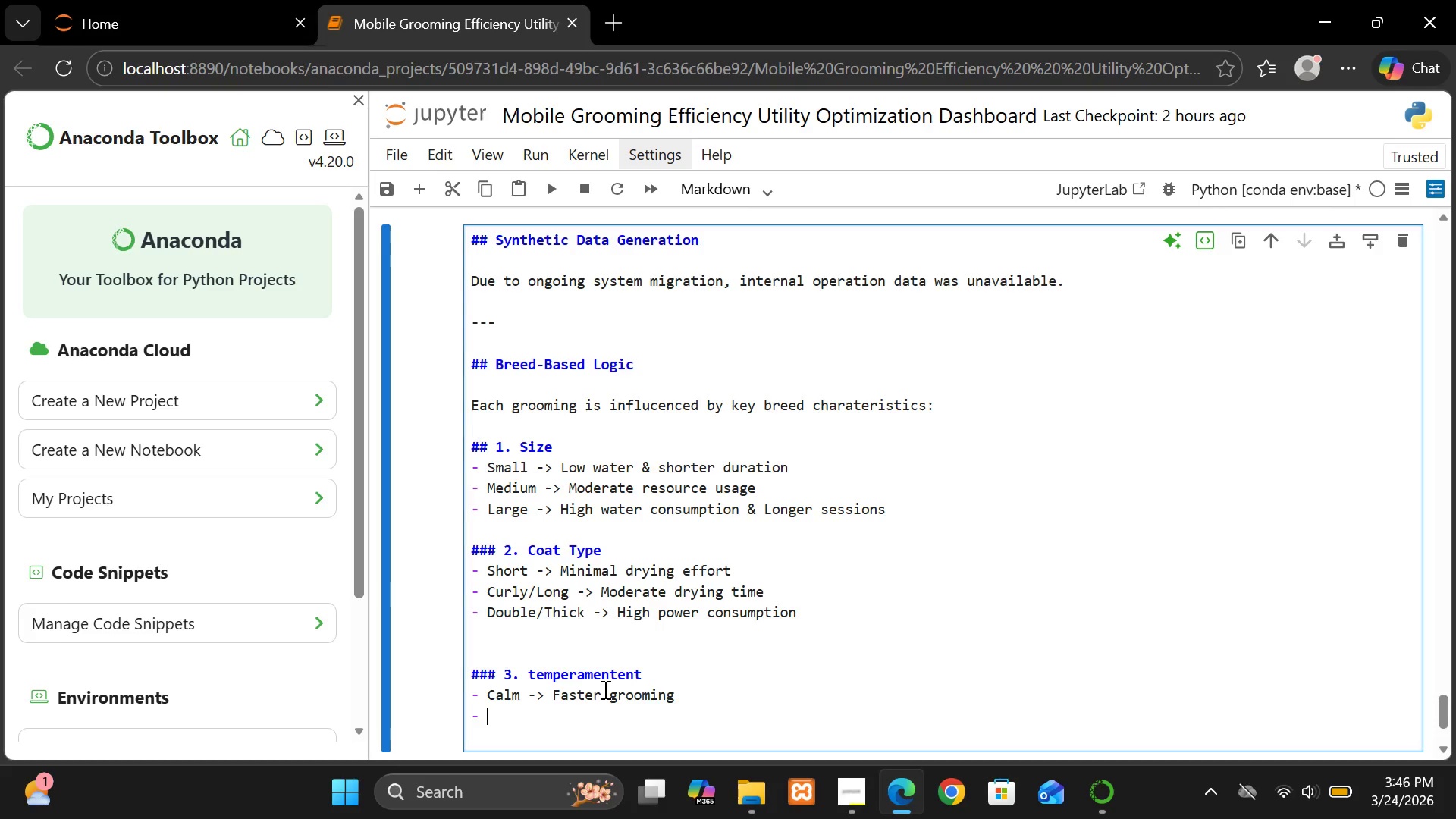 
type(Active -> Moderate complexity)
 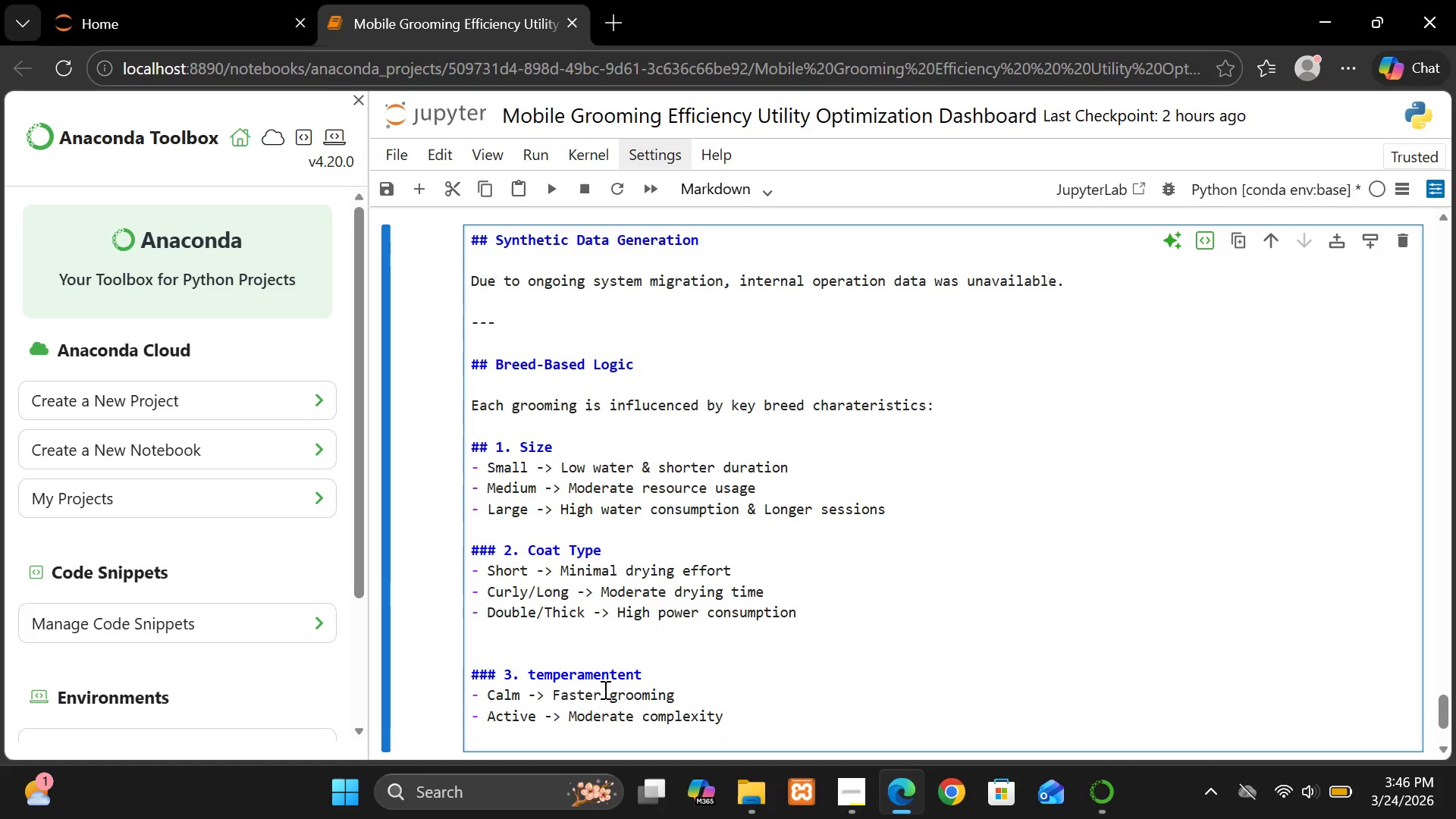 
key(Enter)
 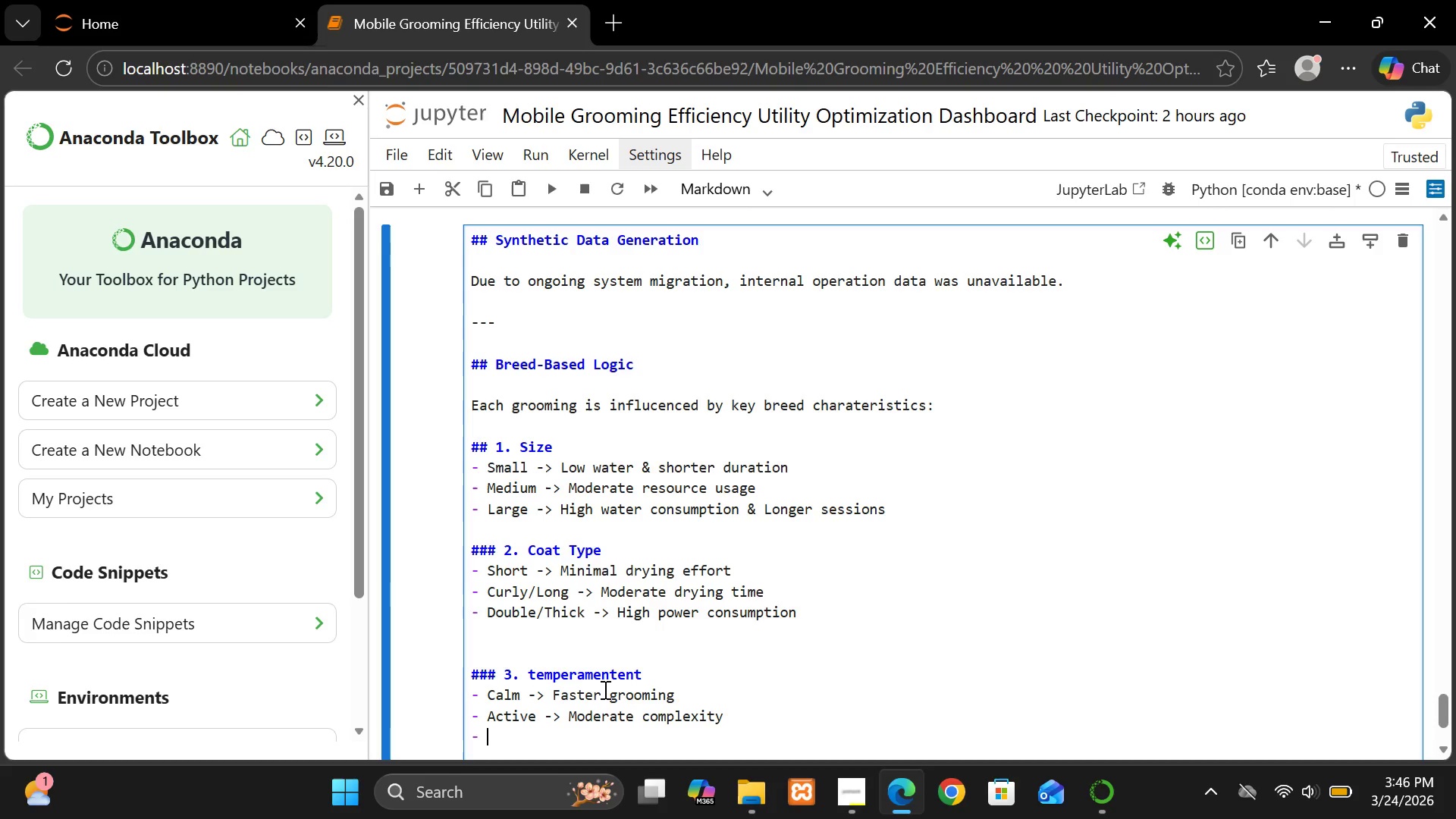 
type(Aggression -> Increases)
key(Backspace)
type(d duration)
 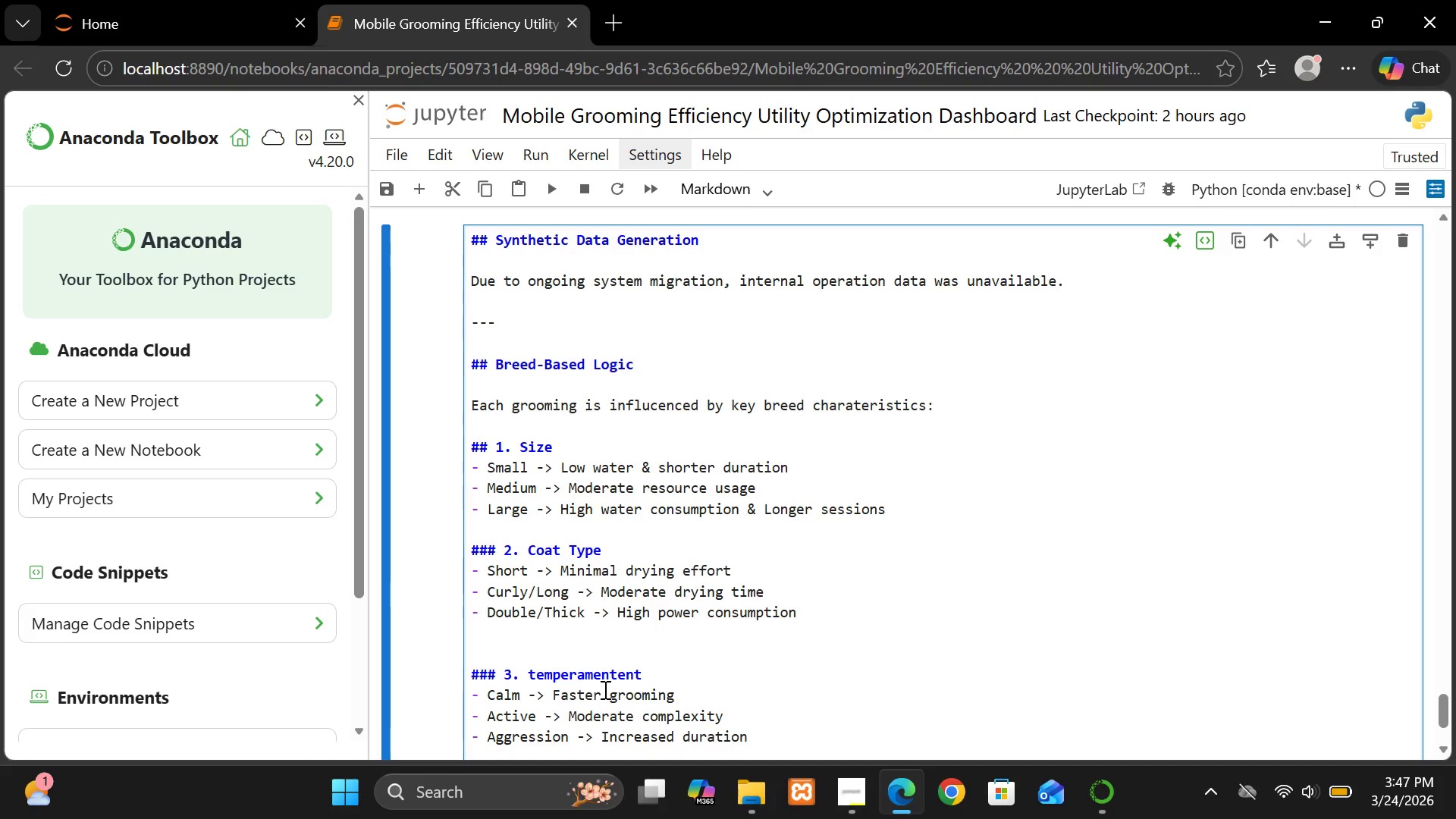 
wait(5.75)
 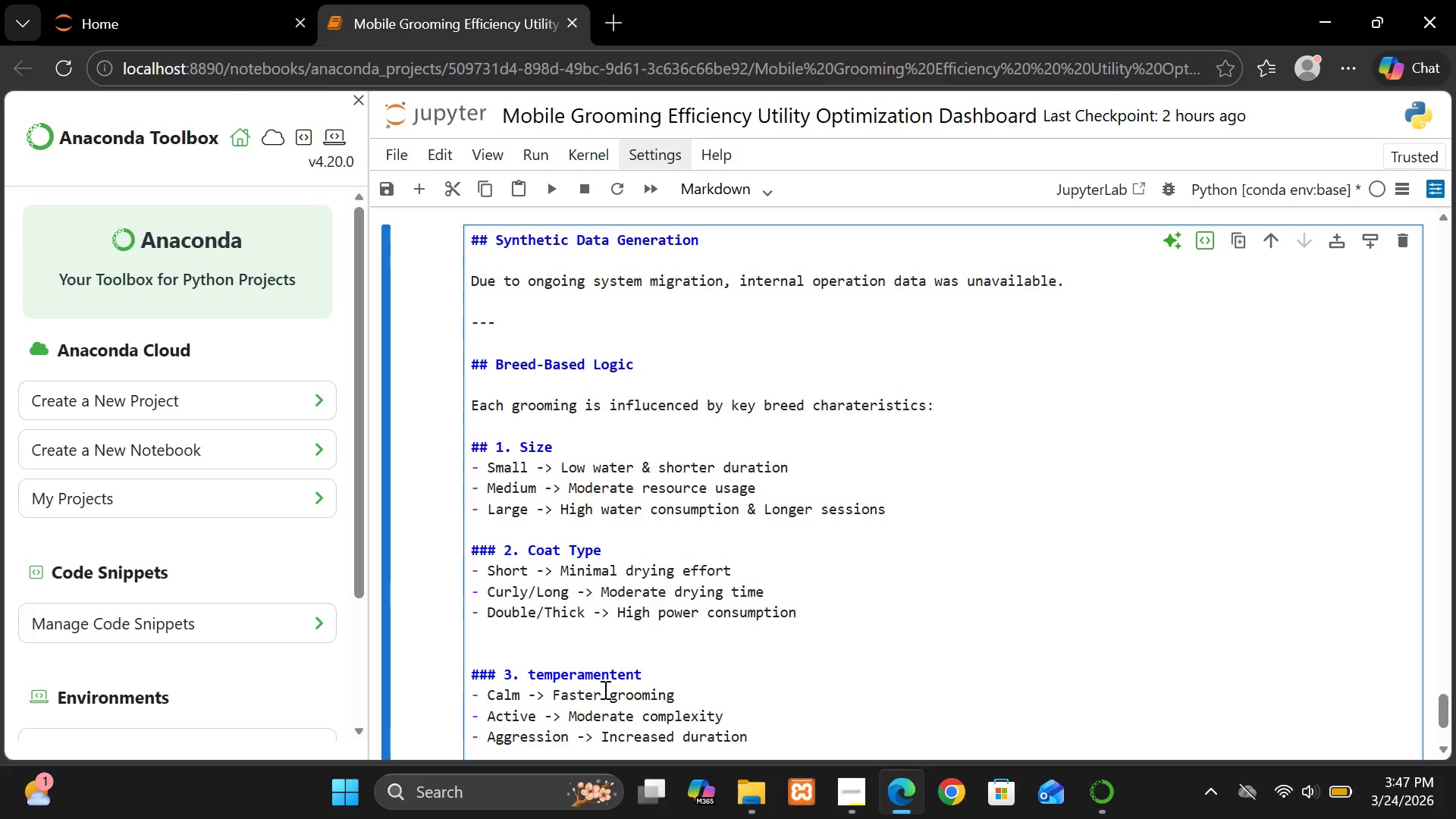 
key(Enter)
 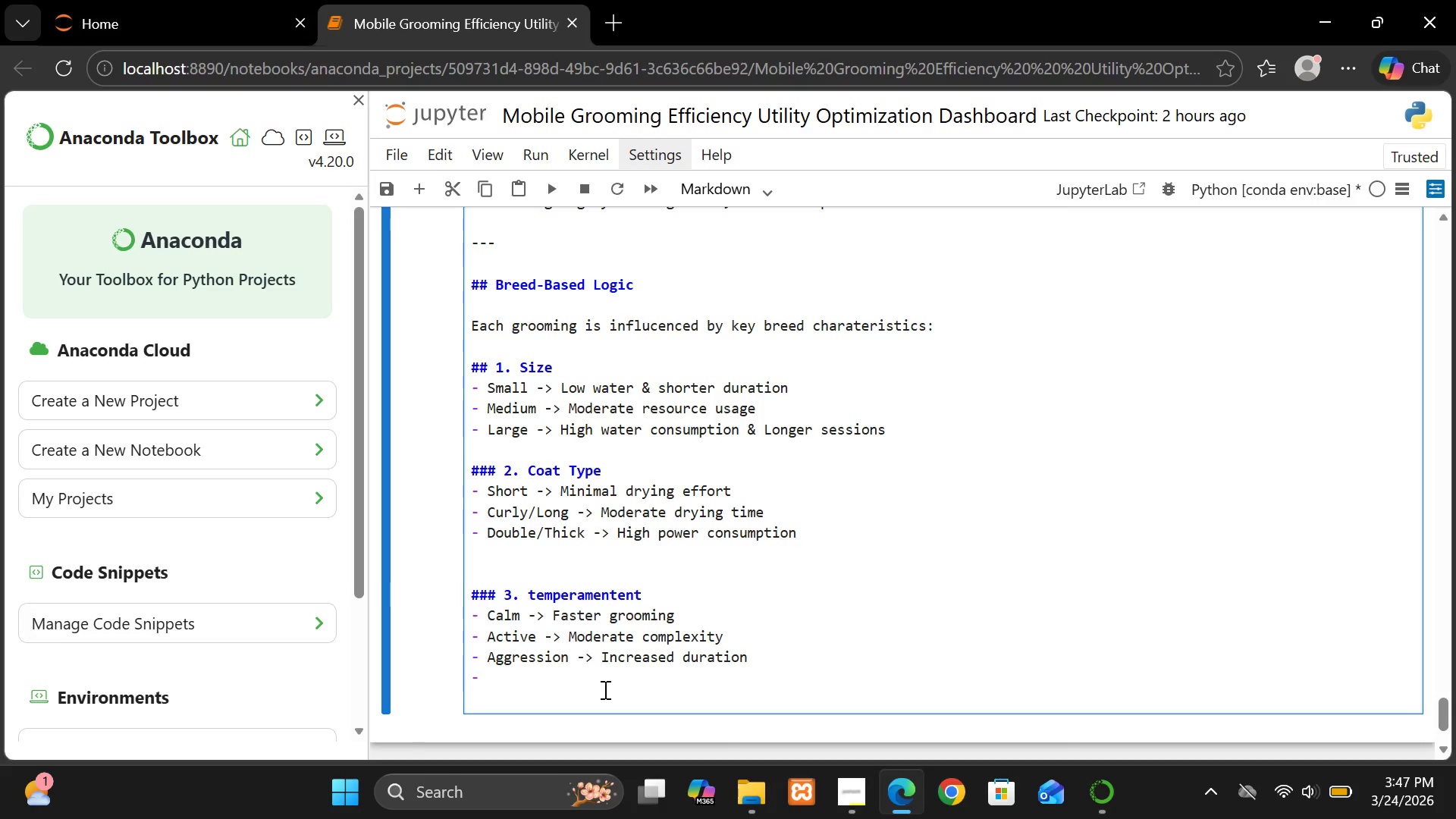 
key(Enter)
 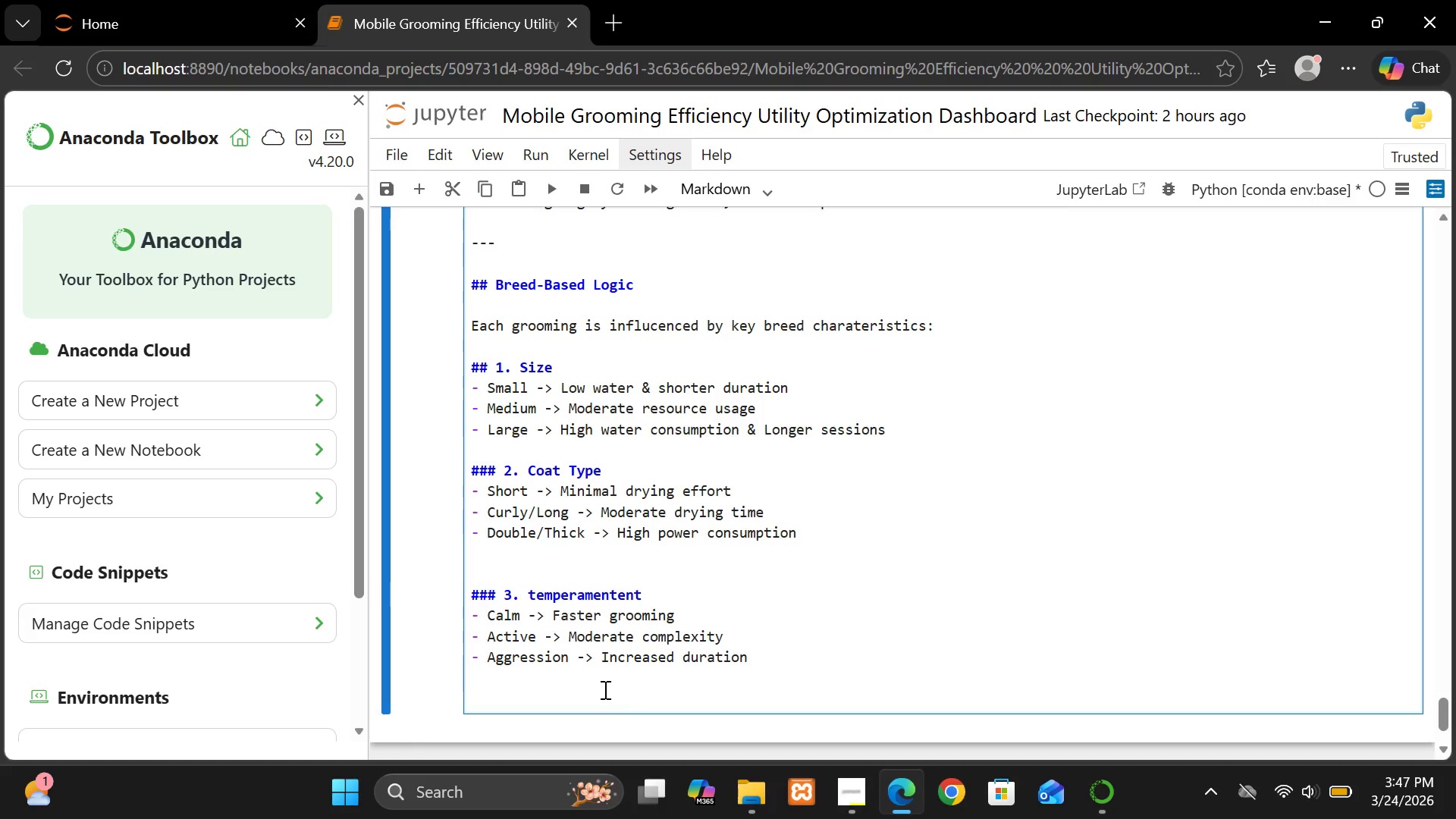 
key(Enter)
 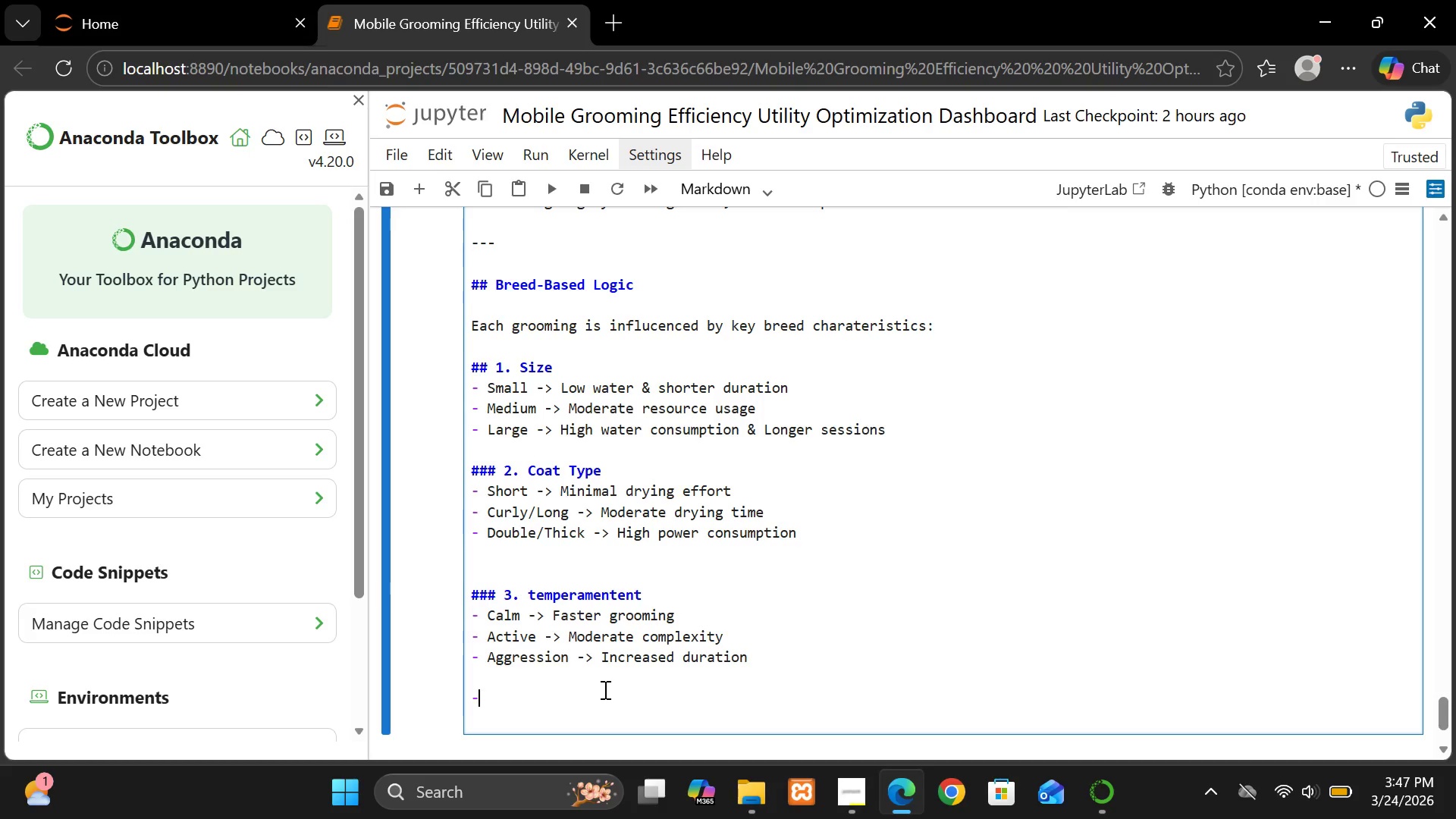 
key(Minus)
 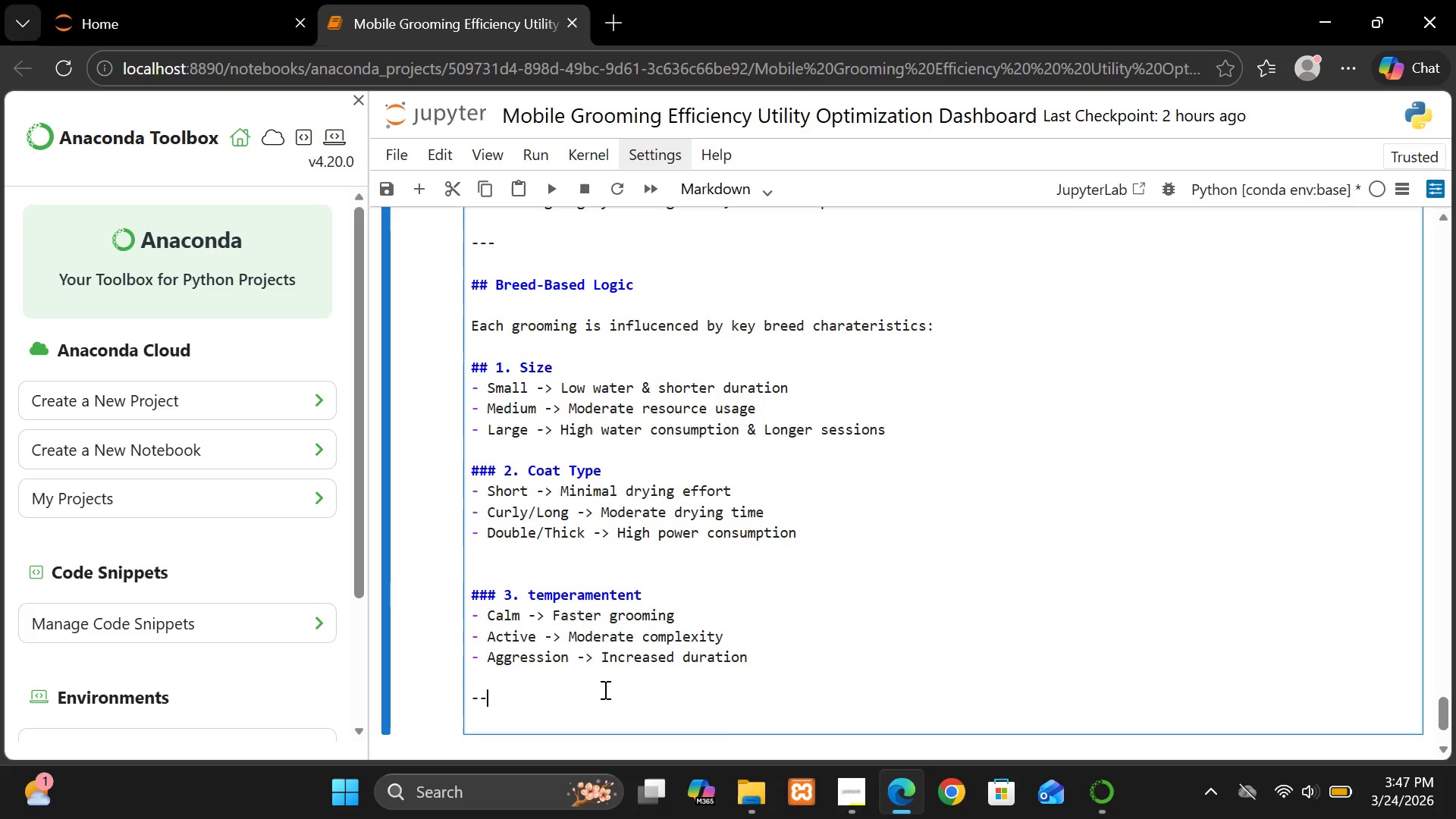 
key(Minus)
 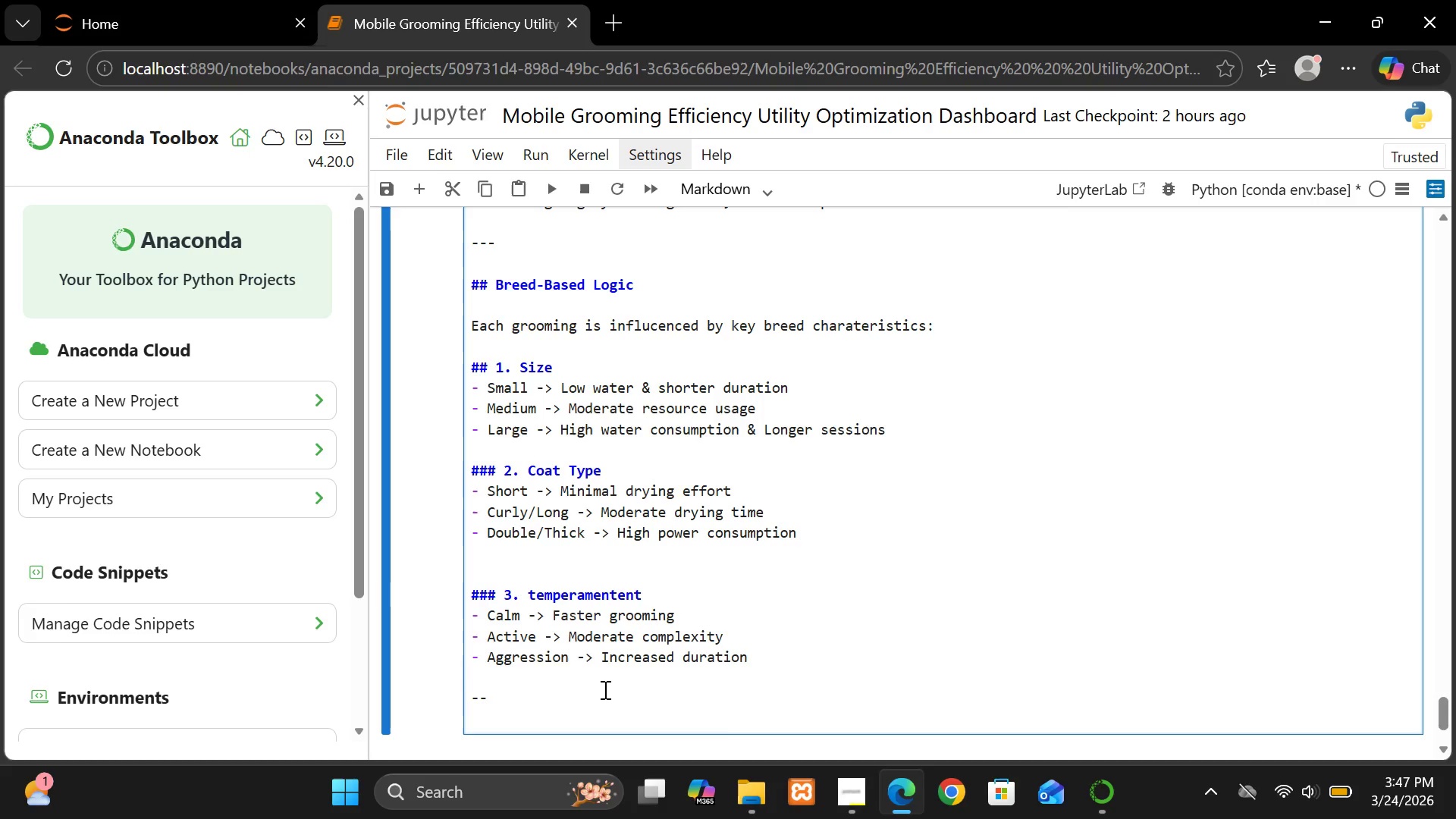 
key(Minus)
 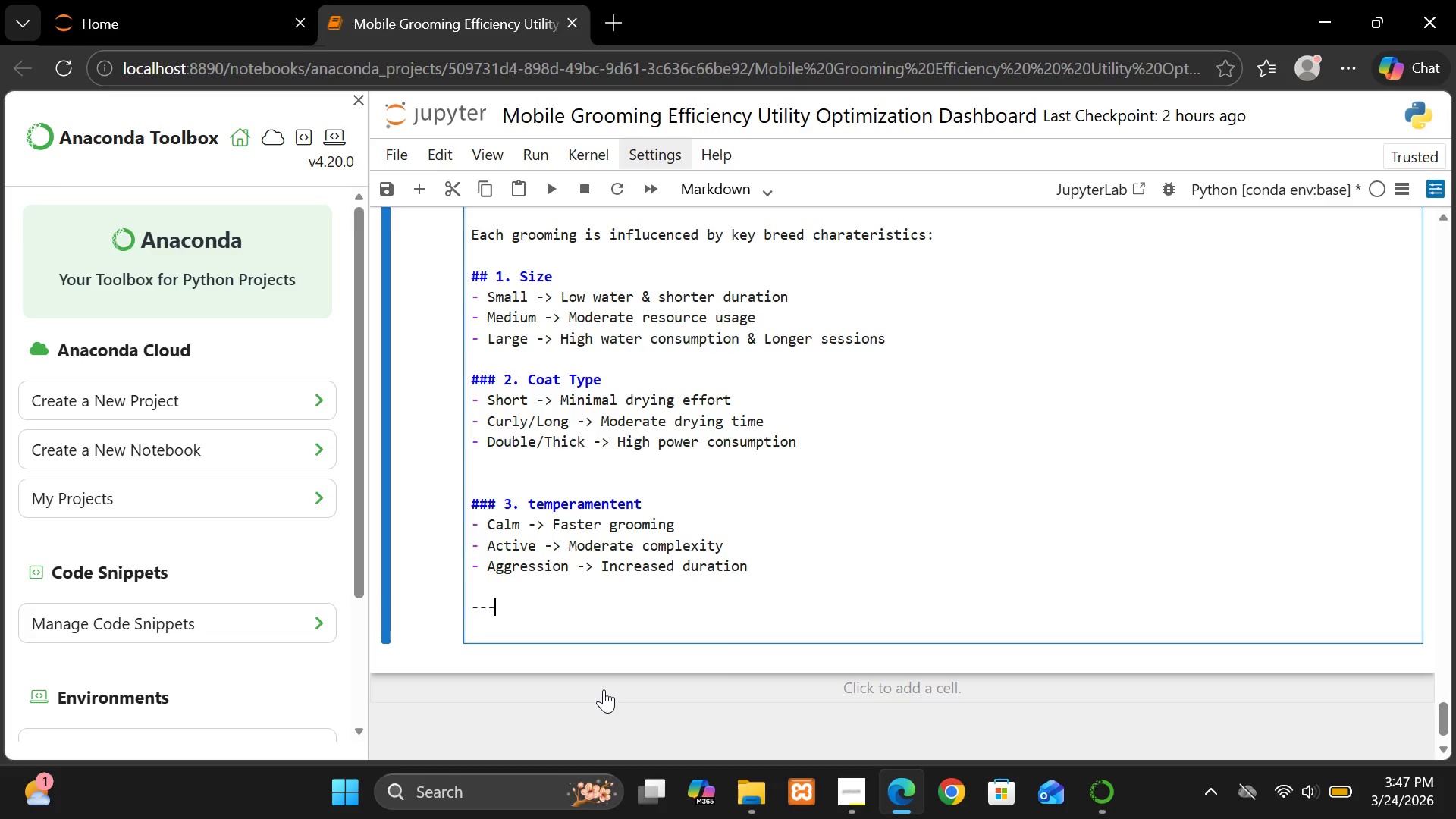 
wait(6.86)
 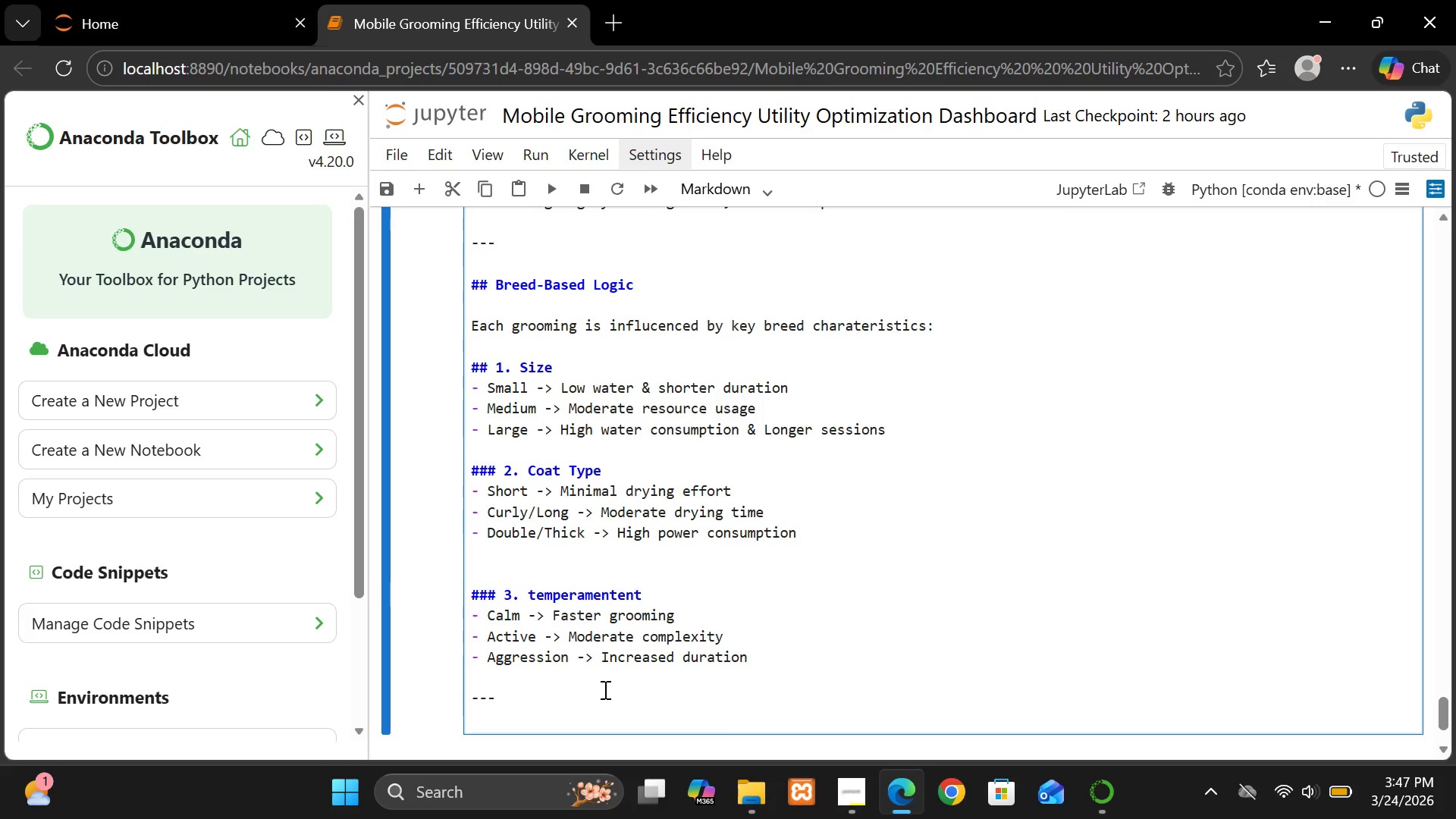 
key(Enter)
 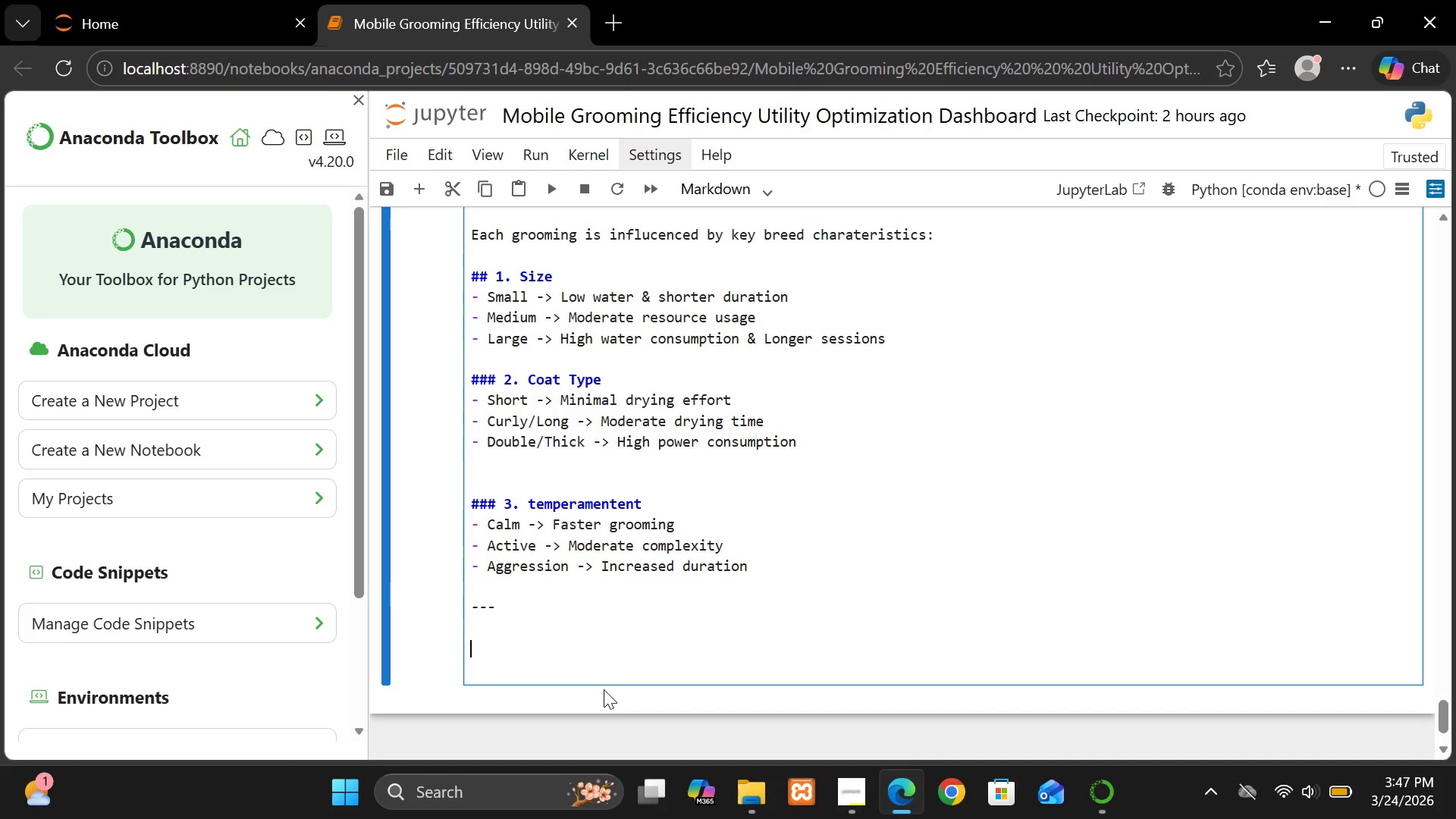 
key(Enter)
 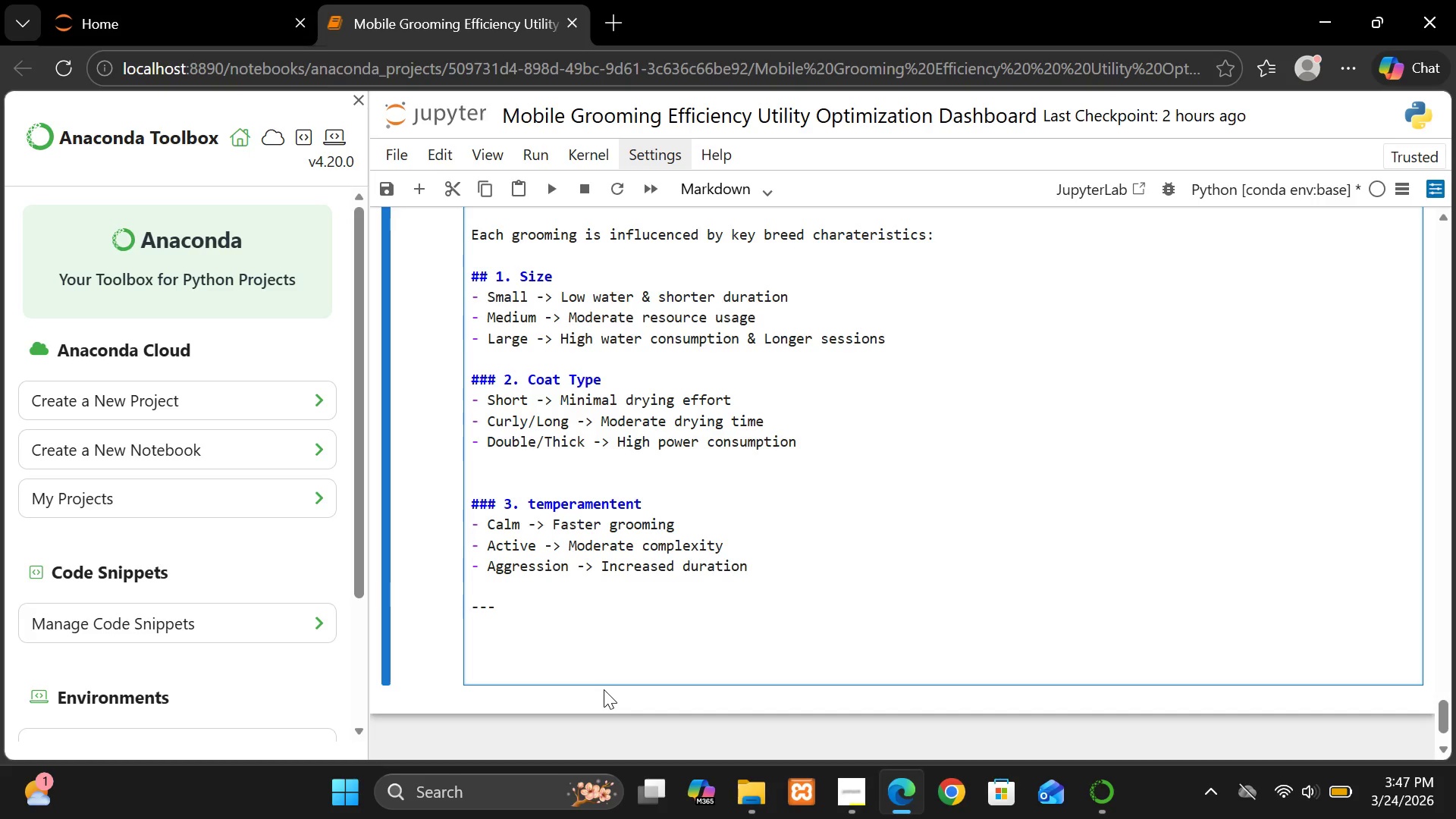 
hold_key(key=ShiftLeft, duration=1.5)
 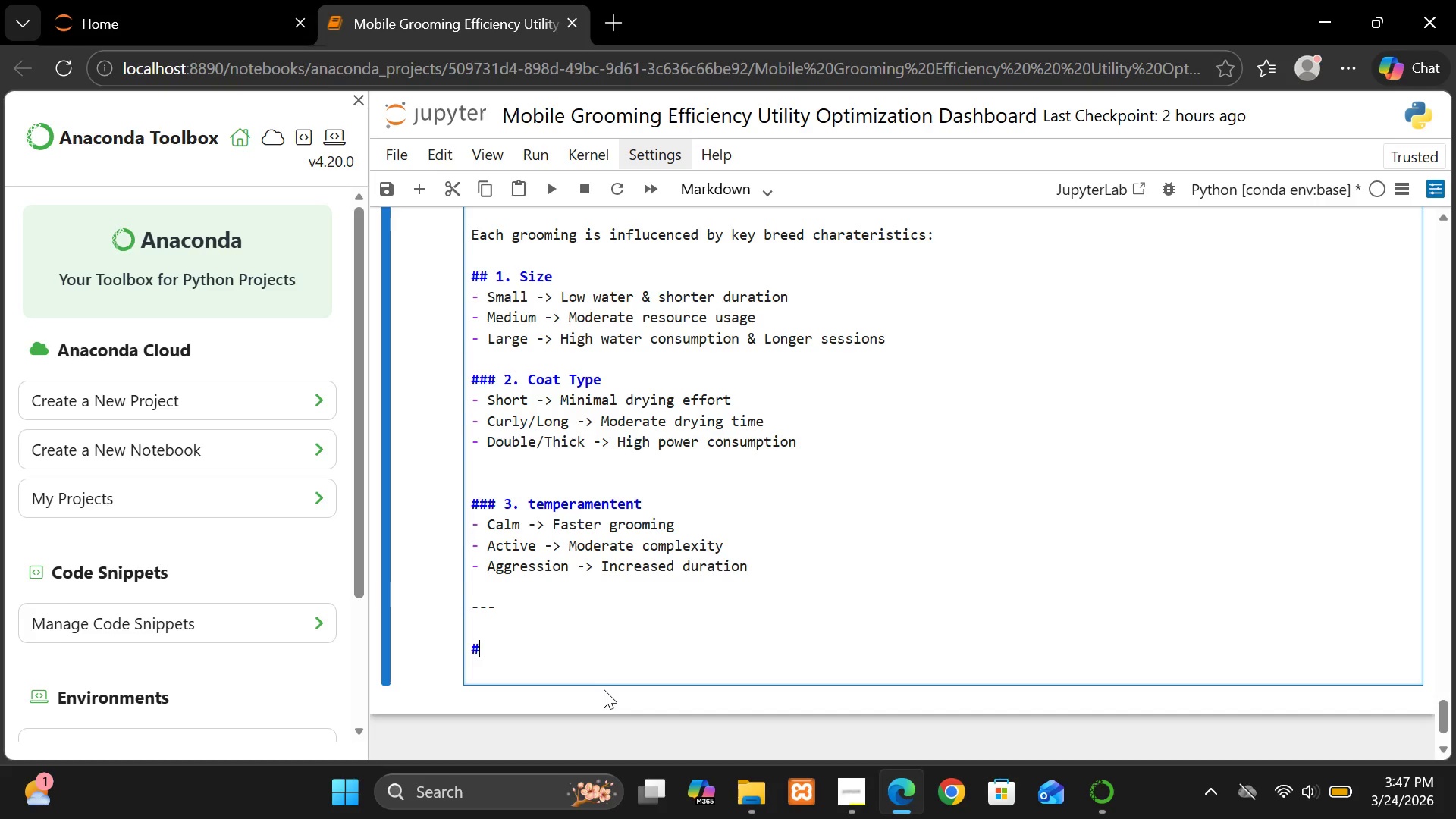 
type(## Environmental Factorww)
key(Backspace)
key(Backspace)
type(s)
 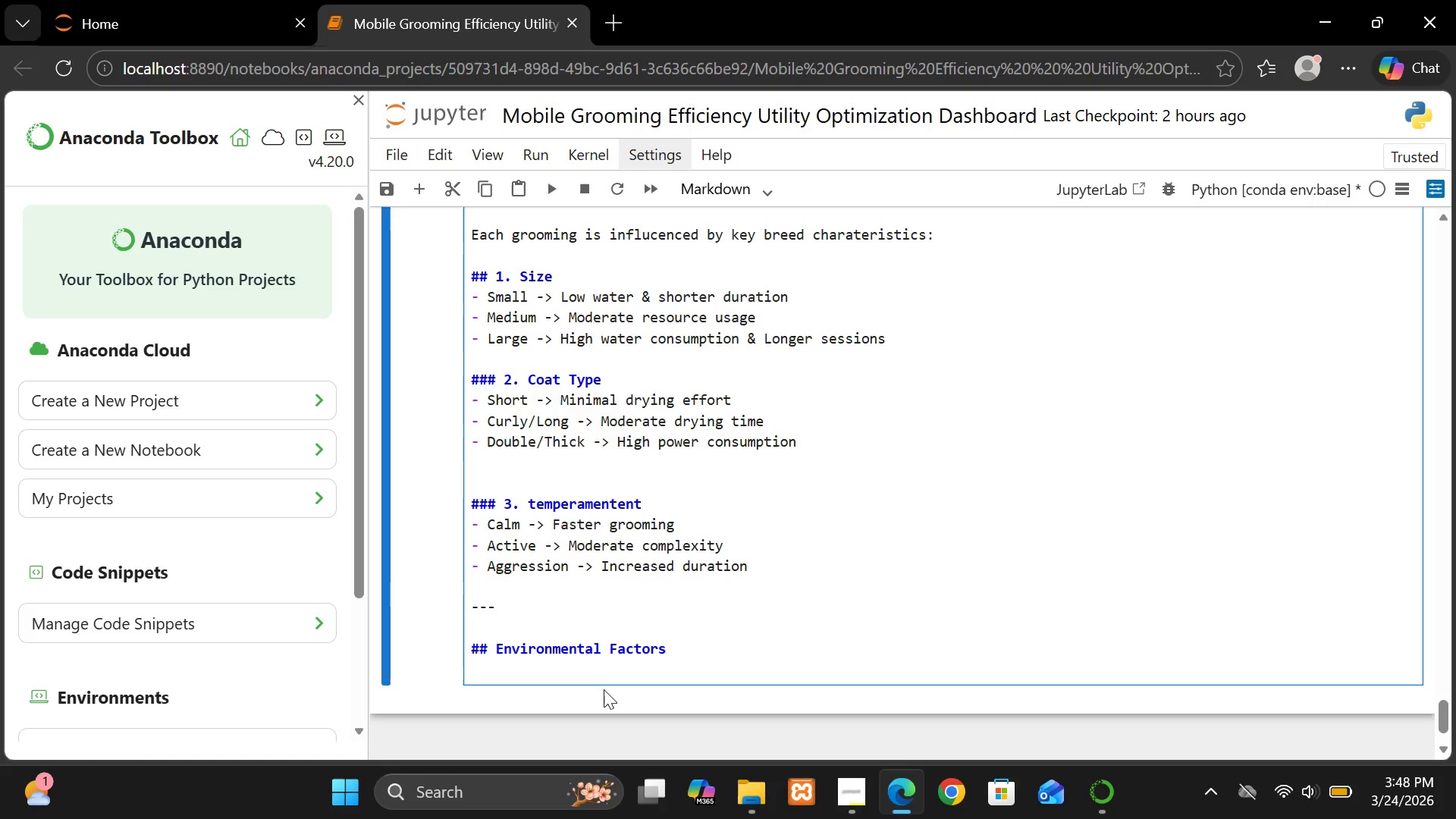 
key(Enter)
 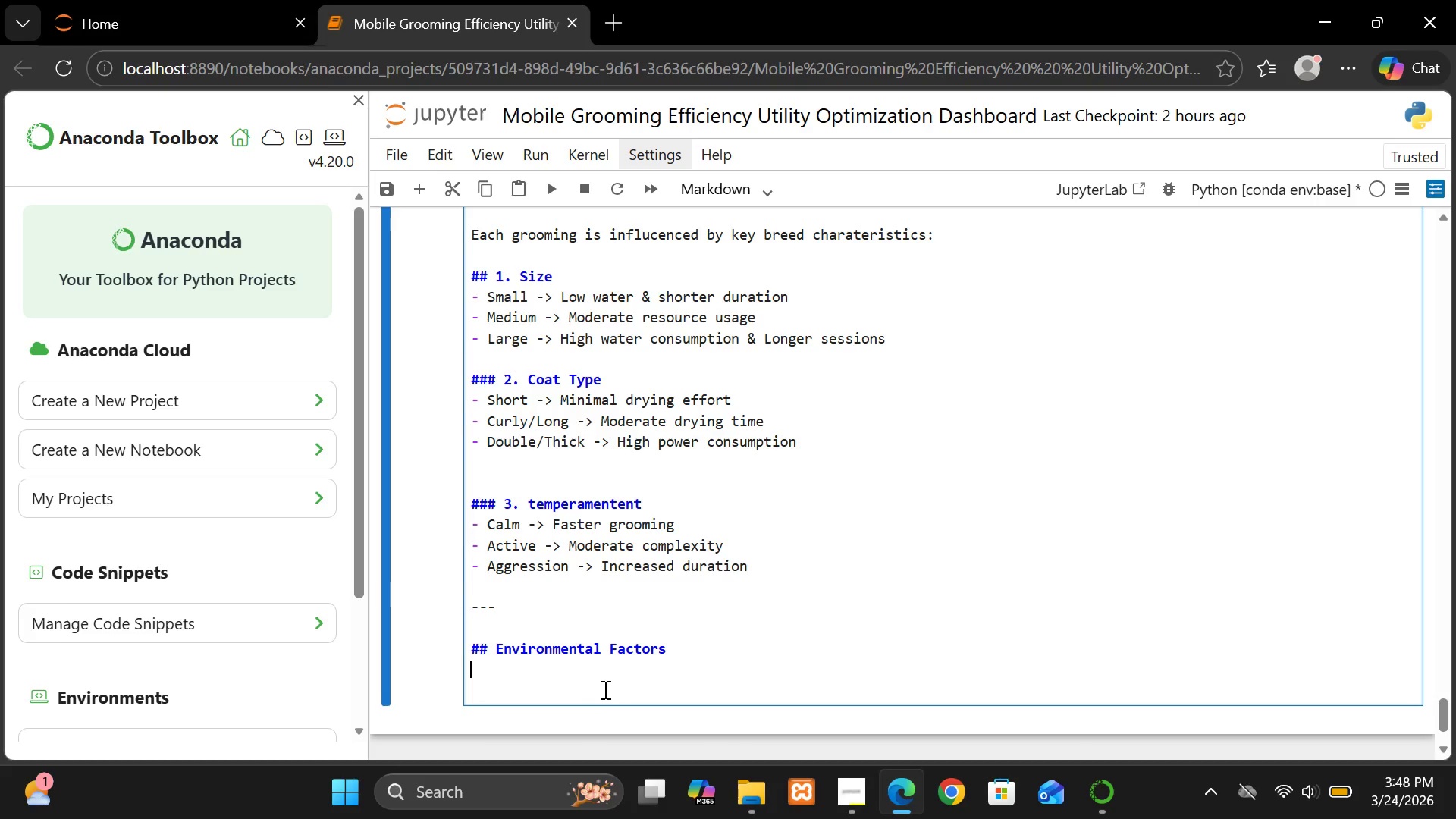 
key(Enter)
 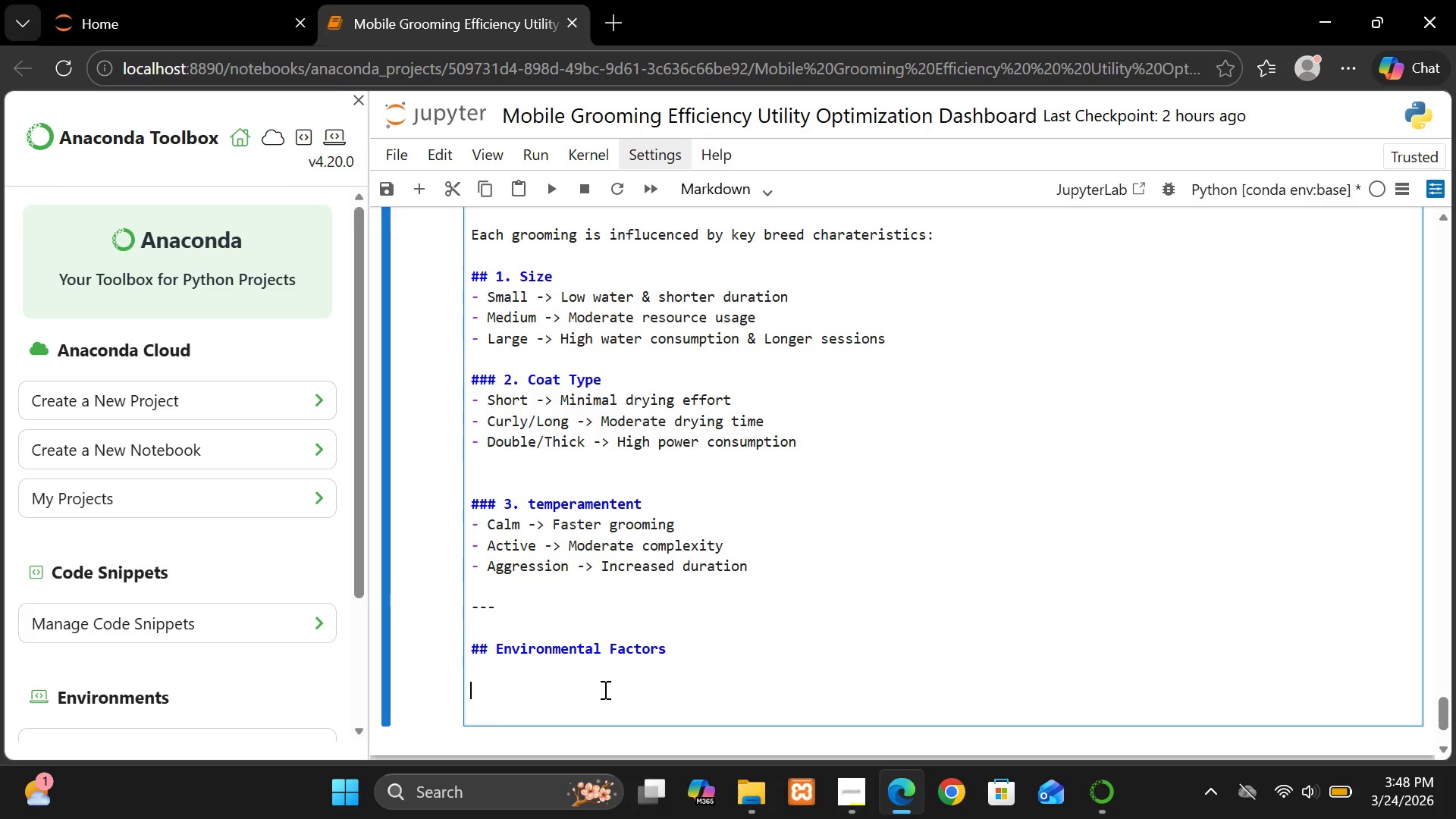 
type(Weather conditionsasa)
key(Backspace)
key(Backspace)
key(Backspace)
type( sign)
 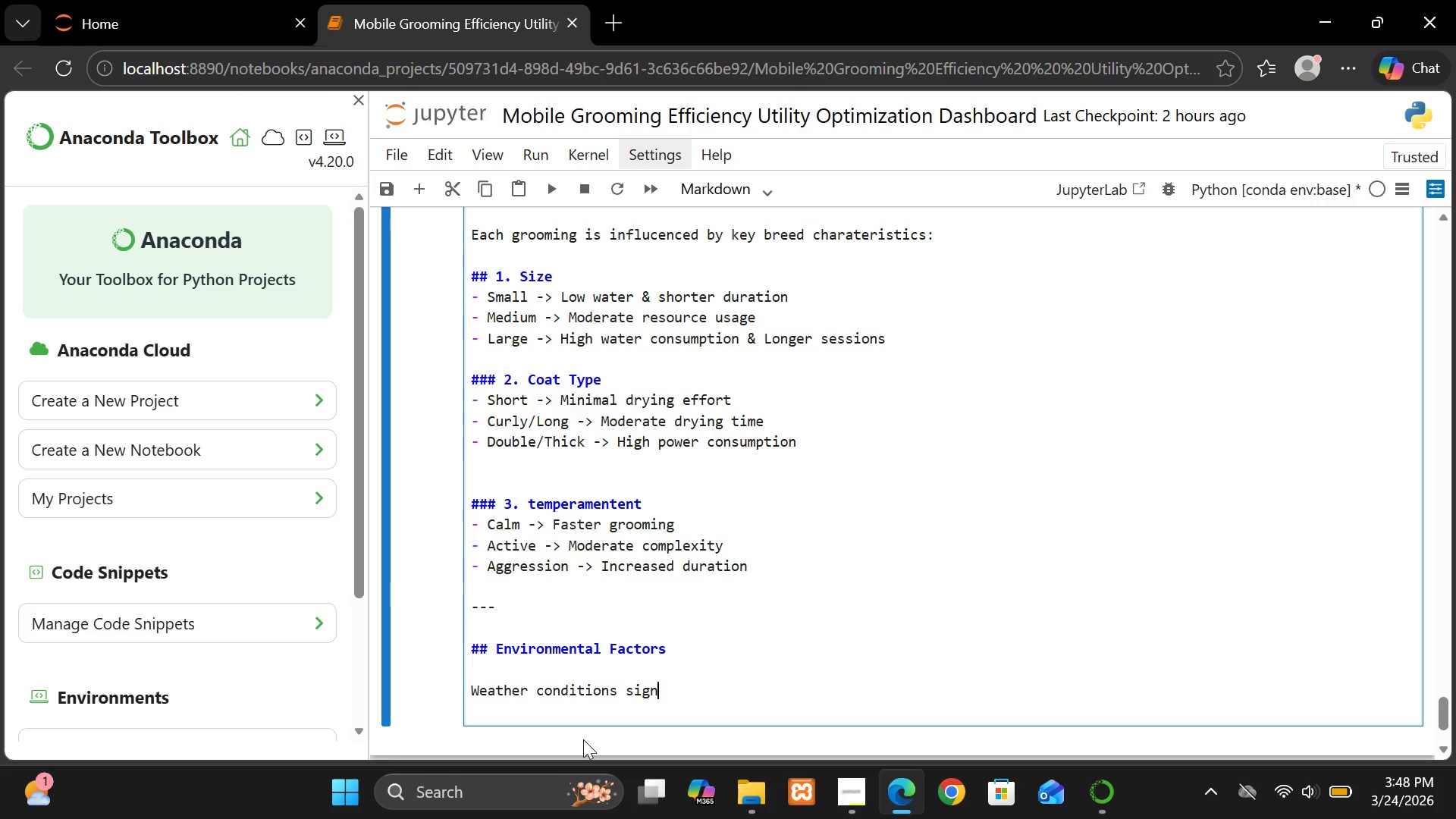 
type(ific)
 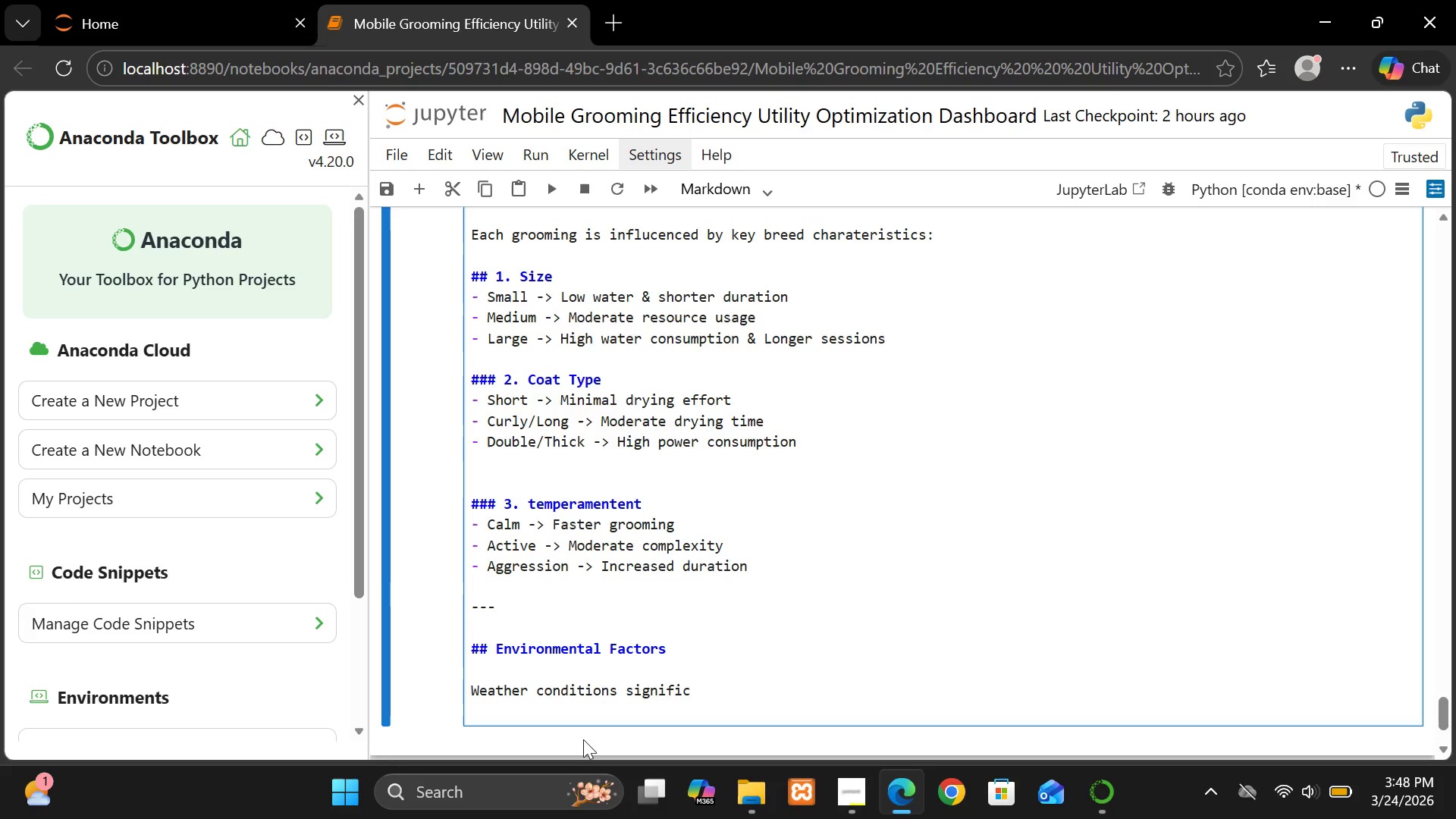 
type(antly impac)
 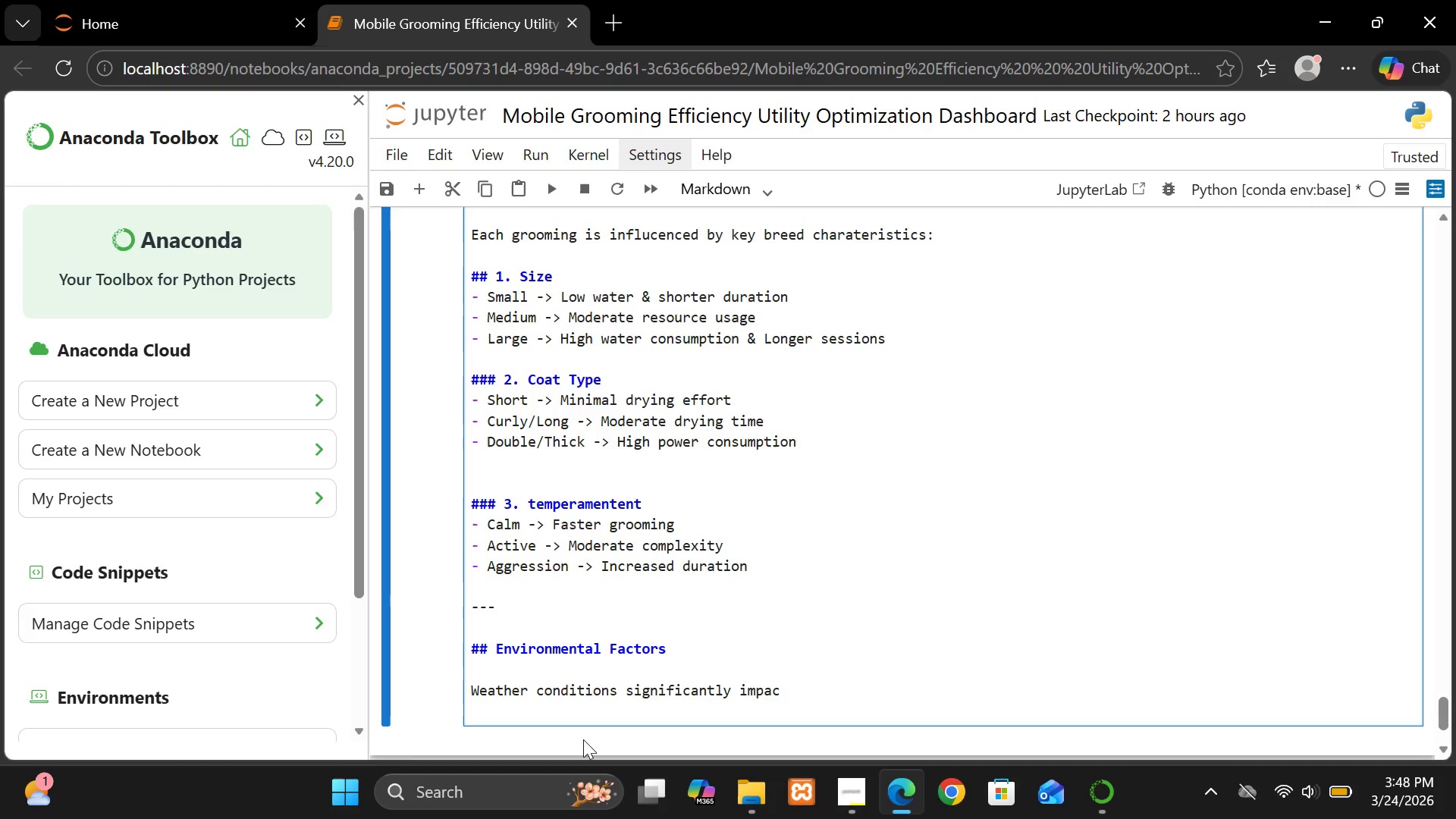 
wait(5.41)
 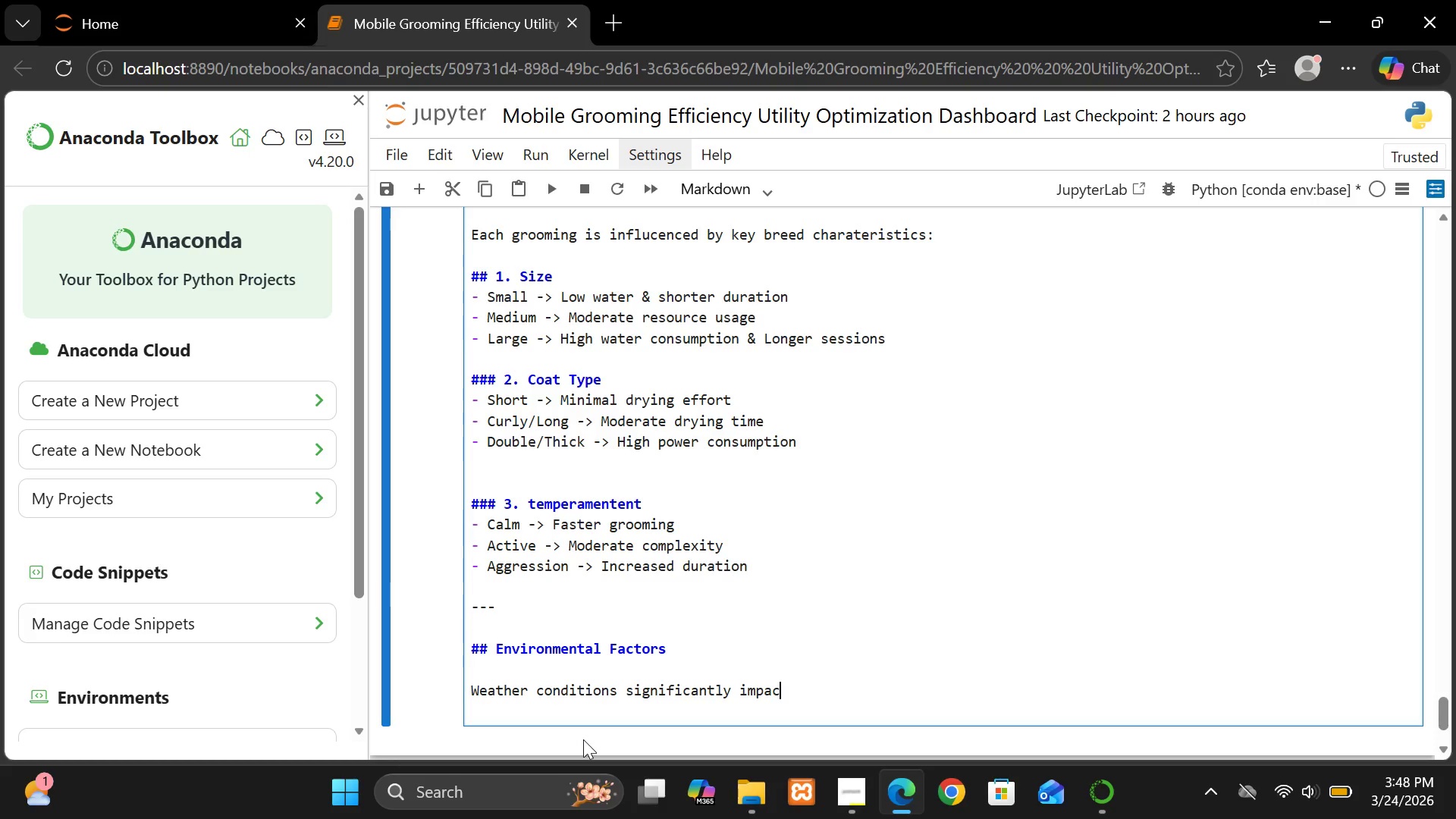 
type(t operations:)
 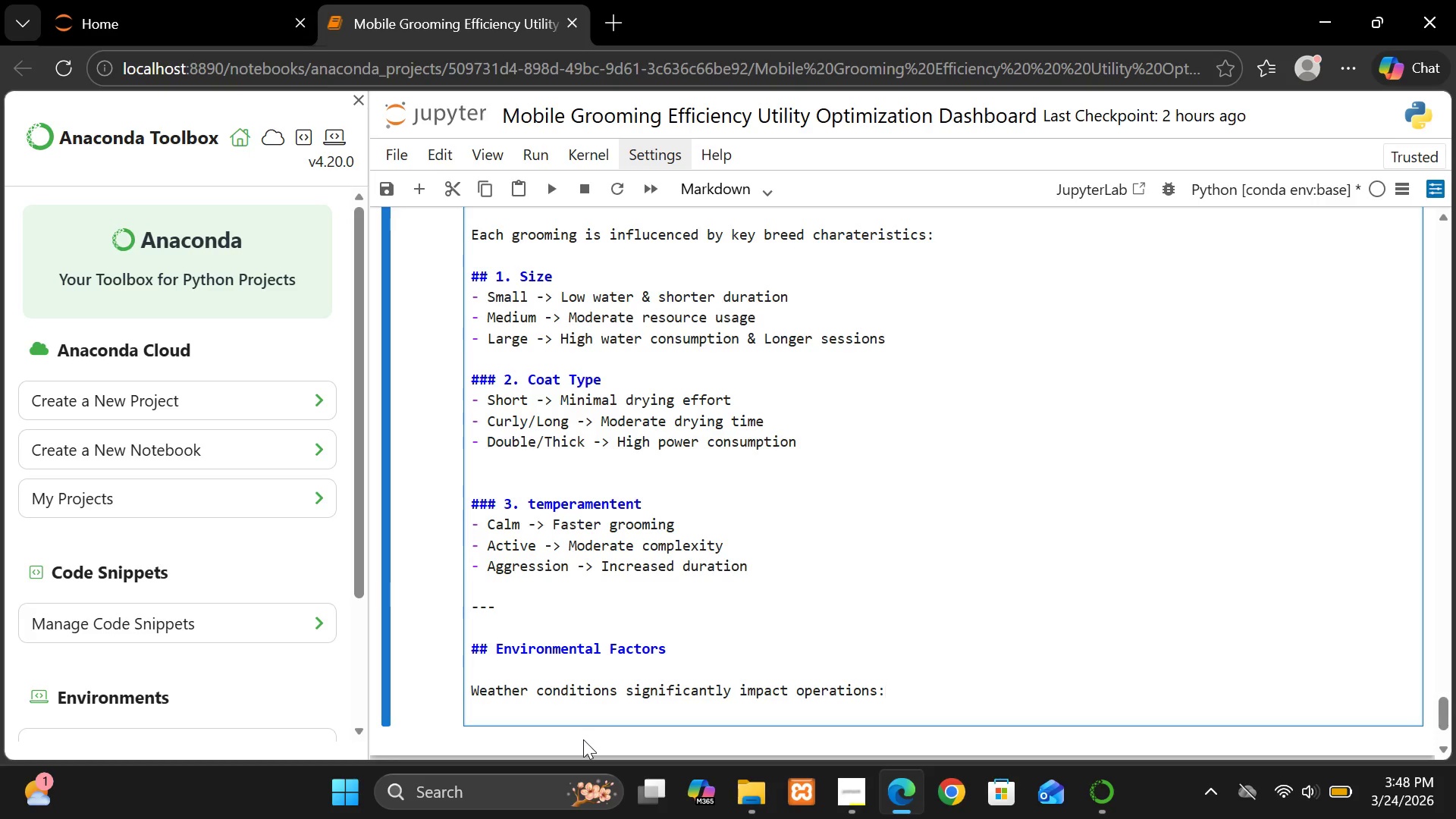 
key(Enter)
 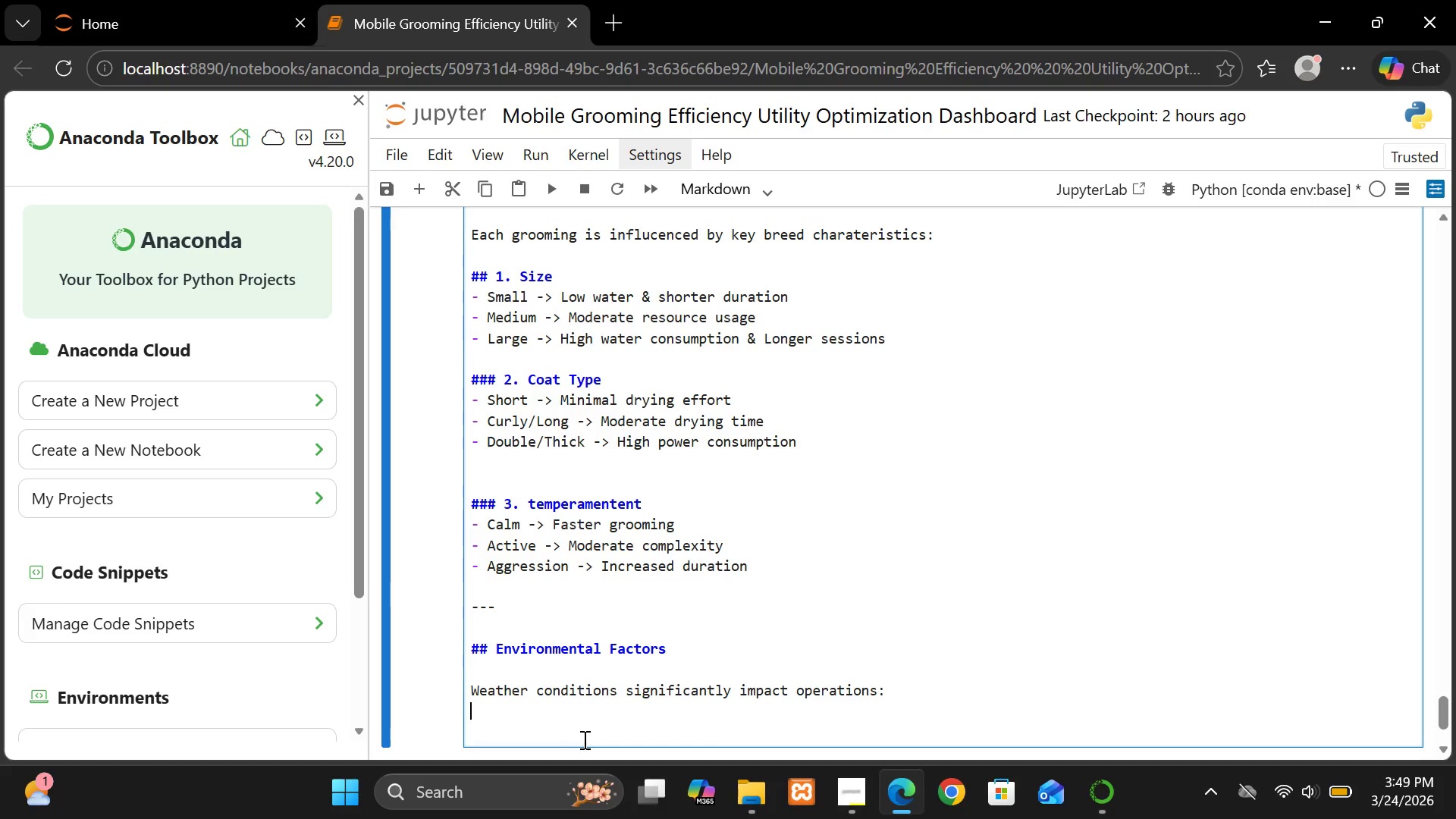 
key(Enter)
 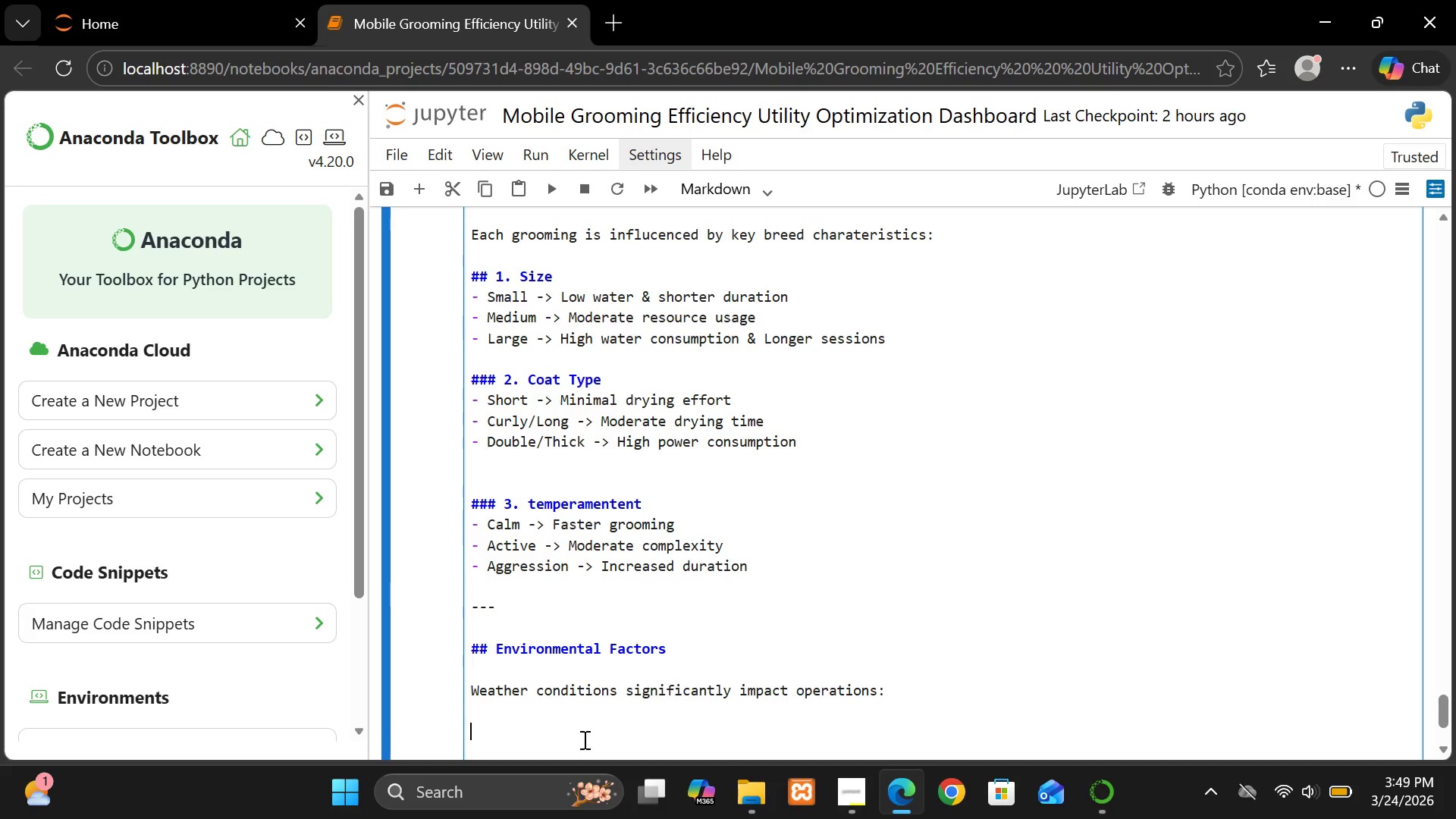 
key(Shift+Minus)
 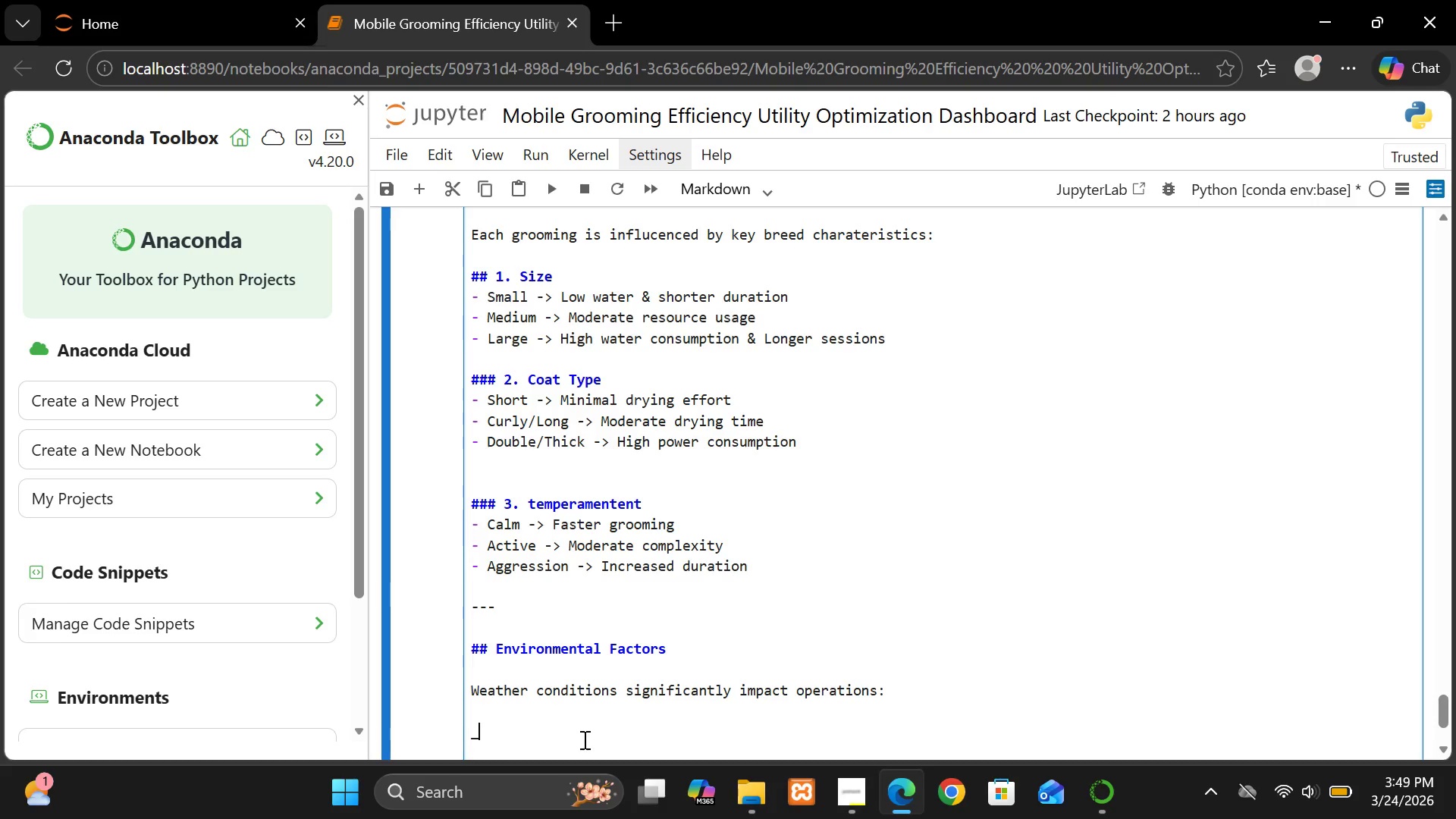 
key(Enter)
 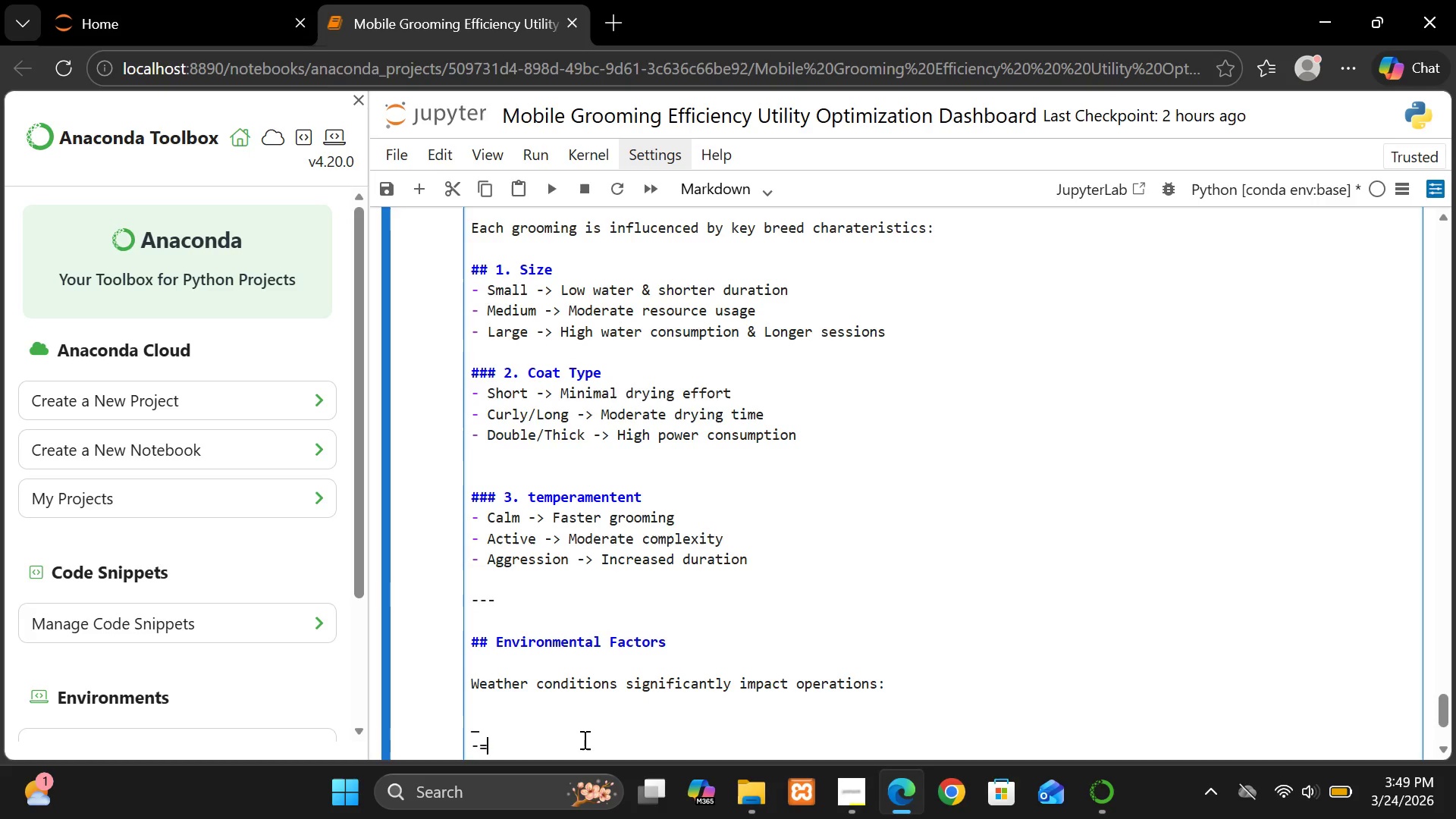 
key(Minus)
 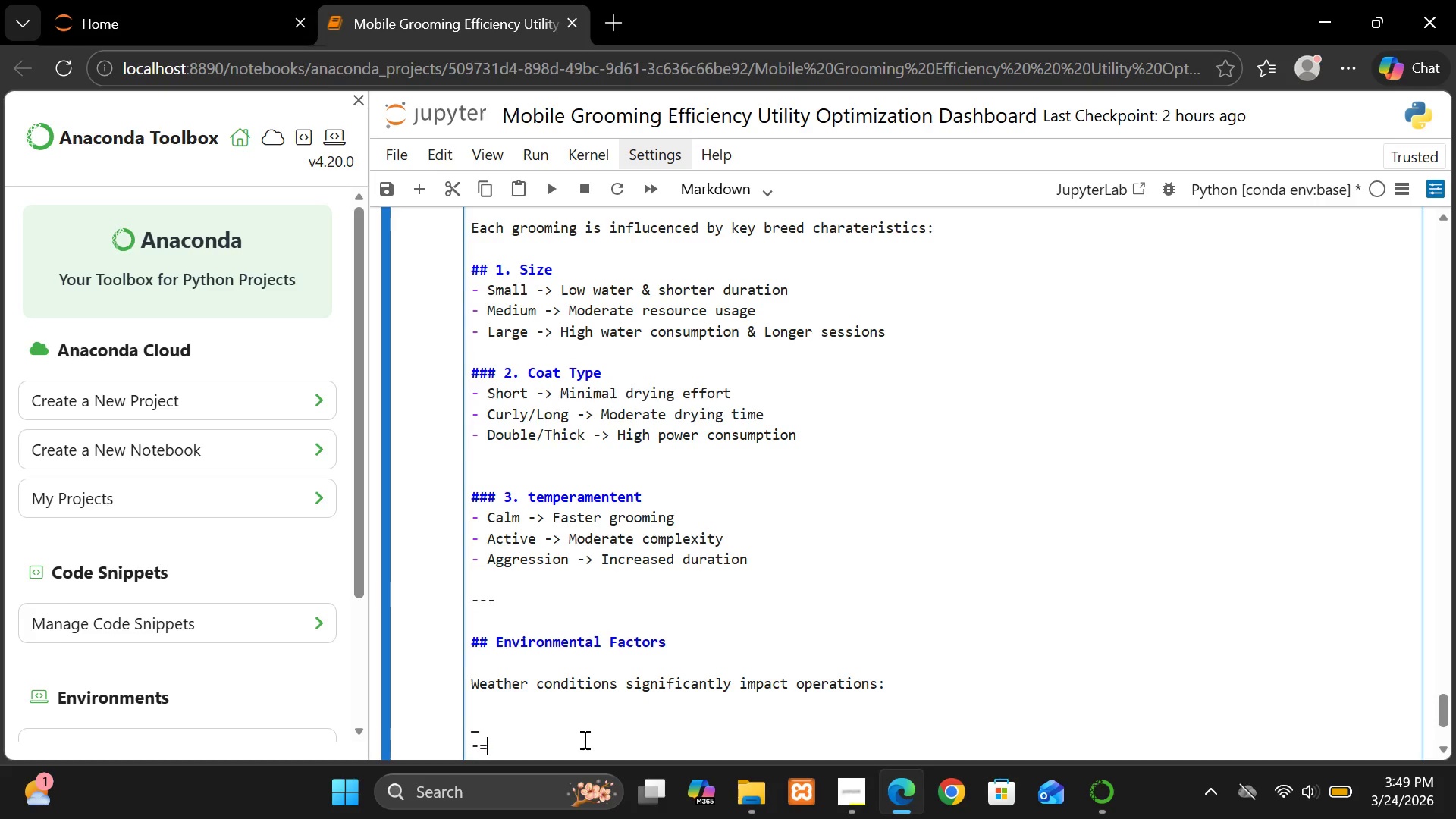 
key(Equal)
 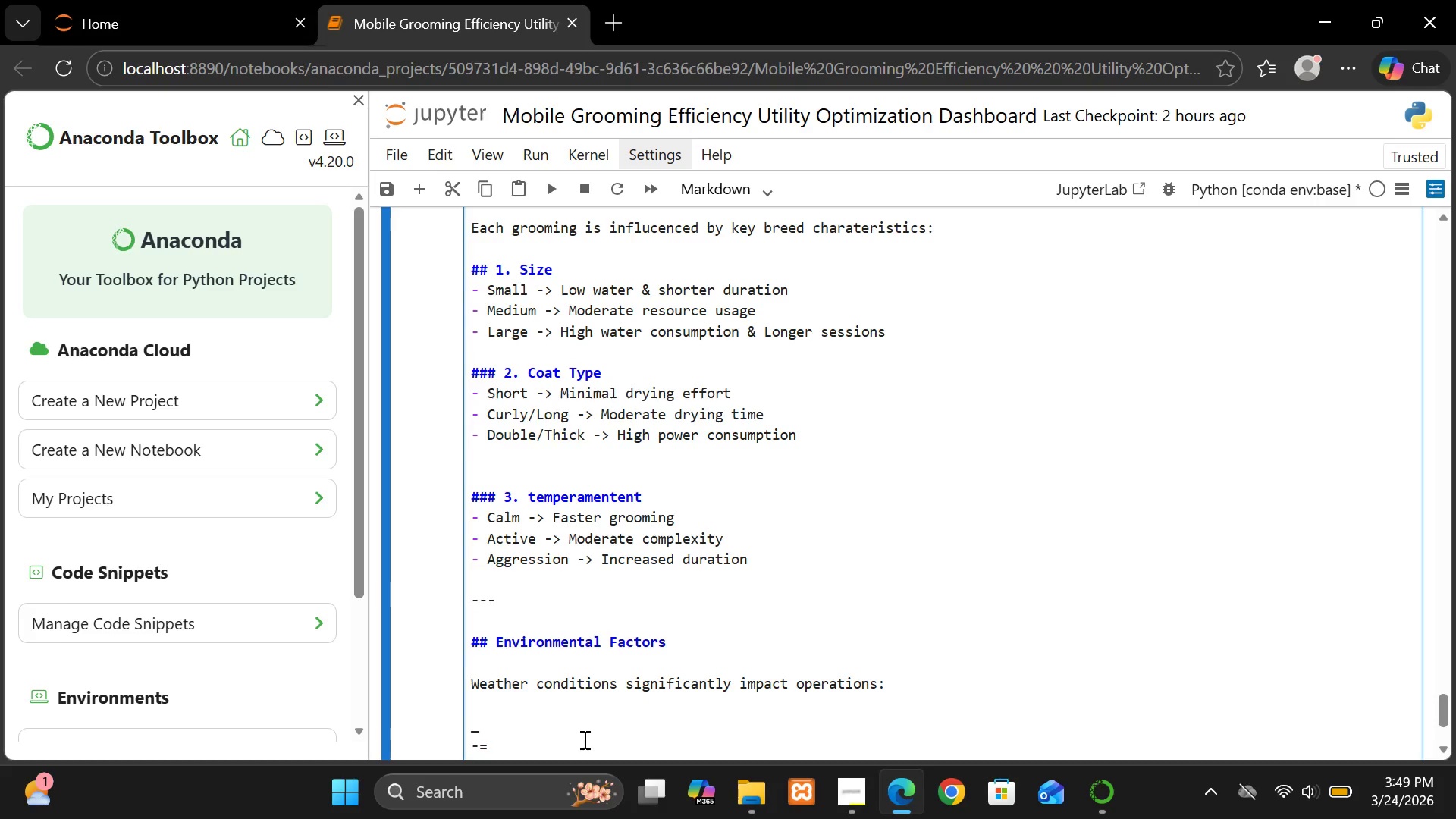 
key(Backspace)
 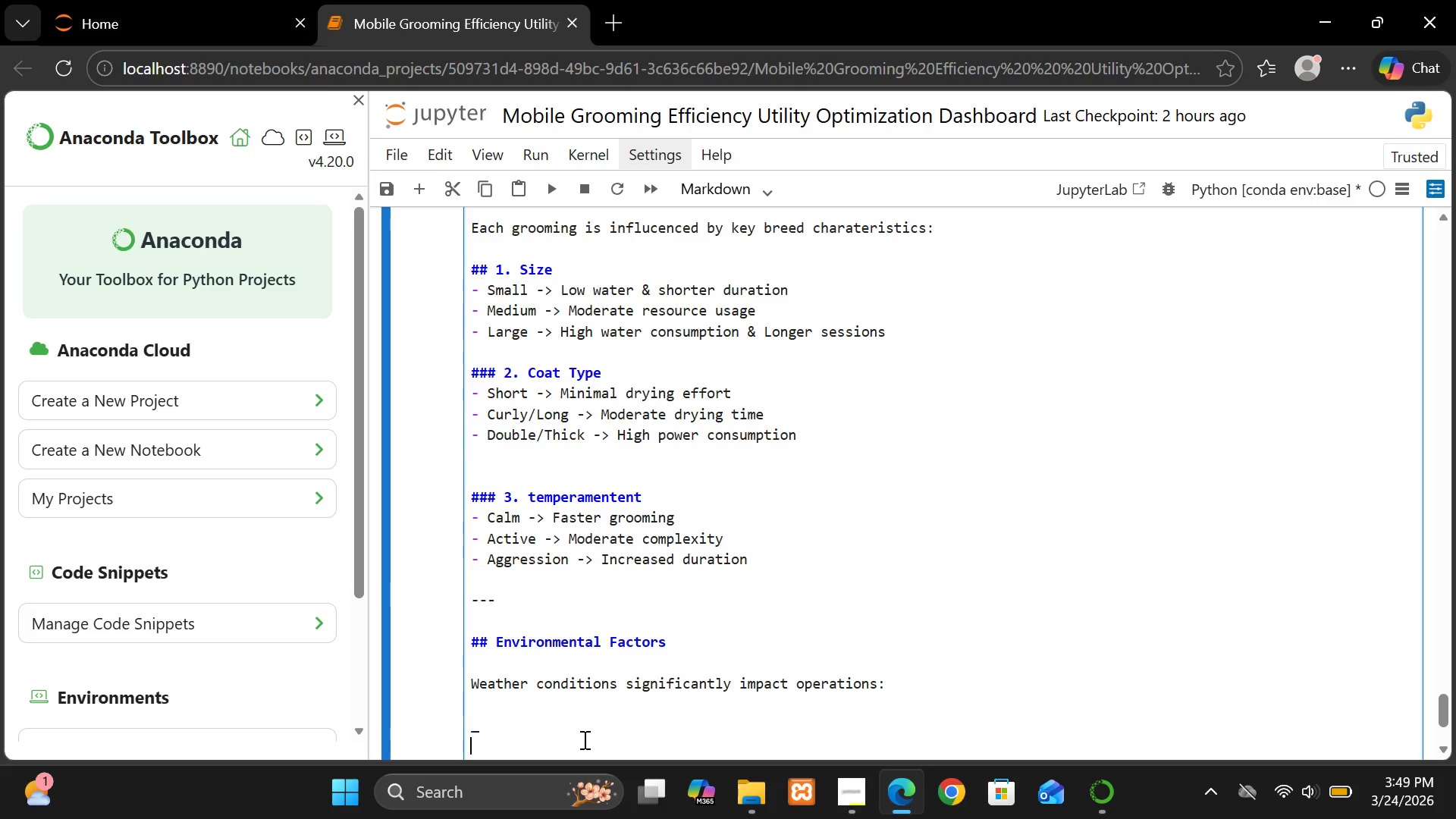 
key(Backspace)
 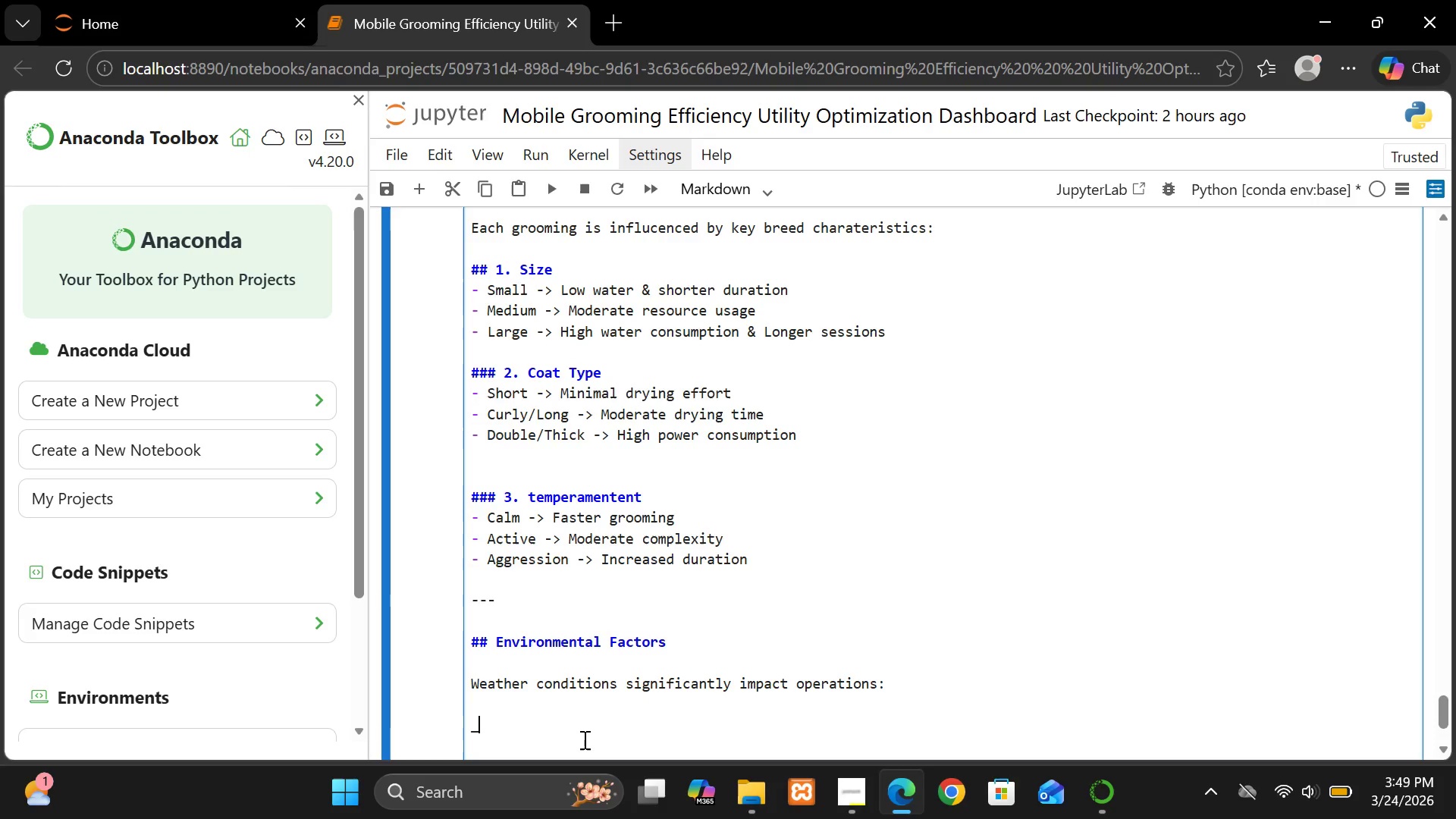 
key(Backspace)
 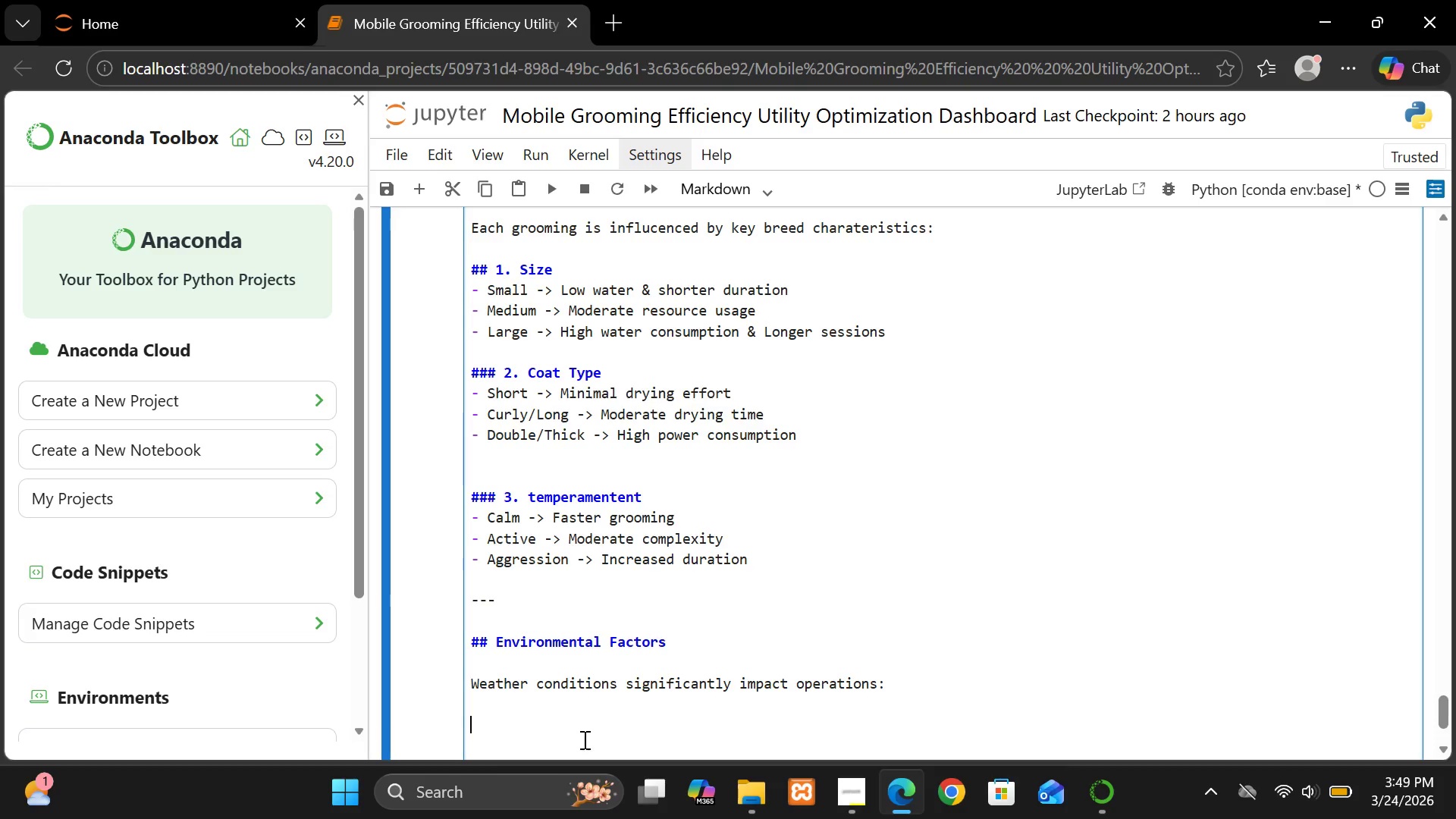 
key(Backspace)
 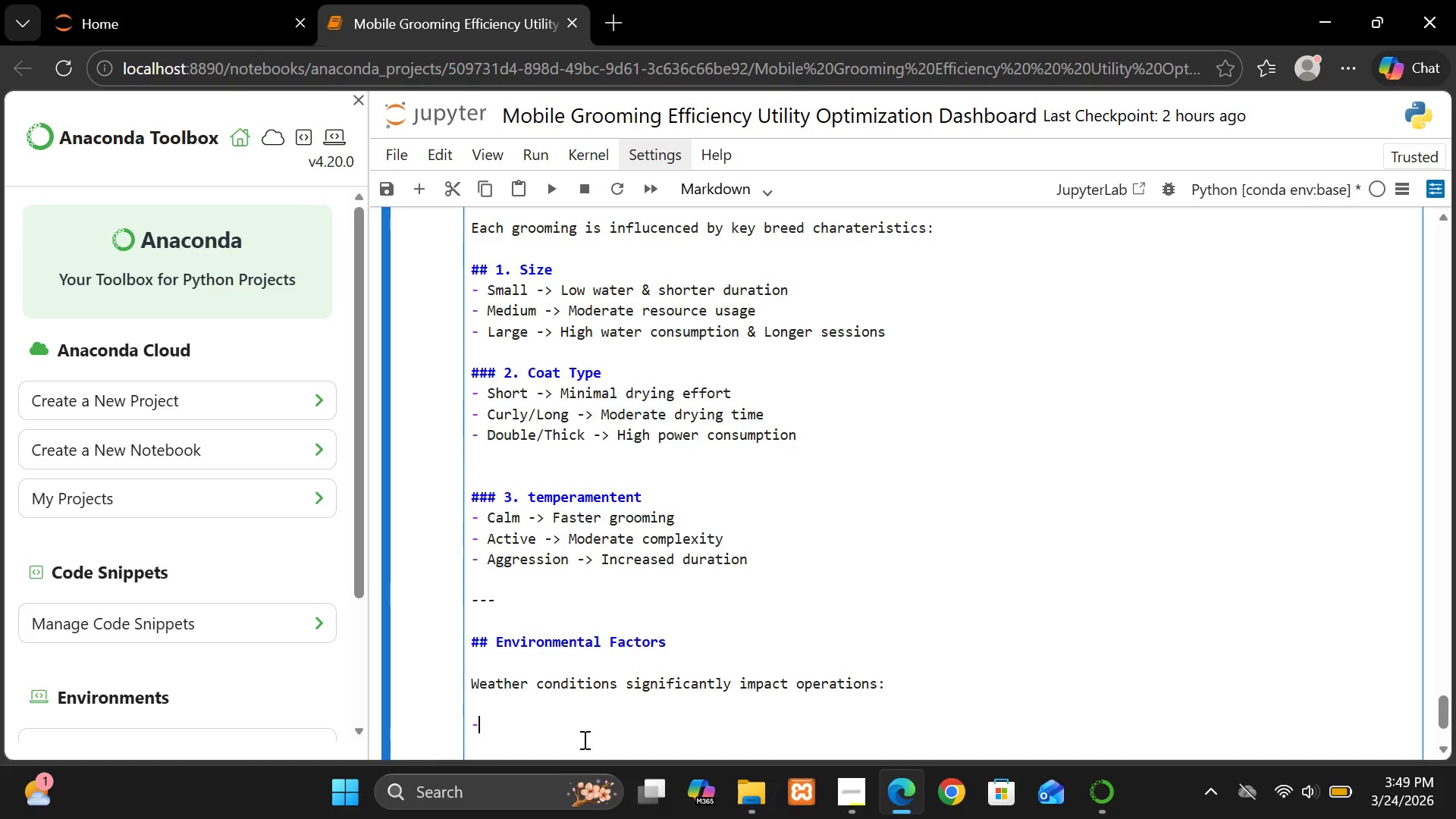 
key(Minus)
 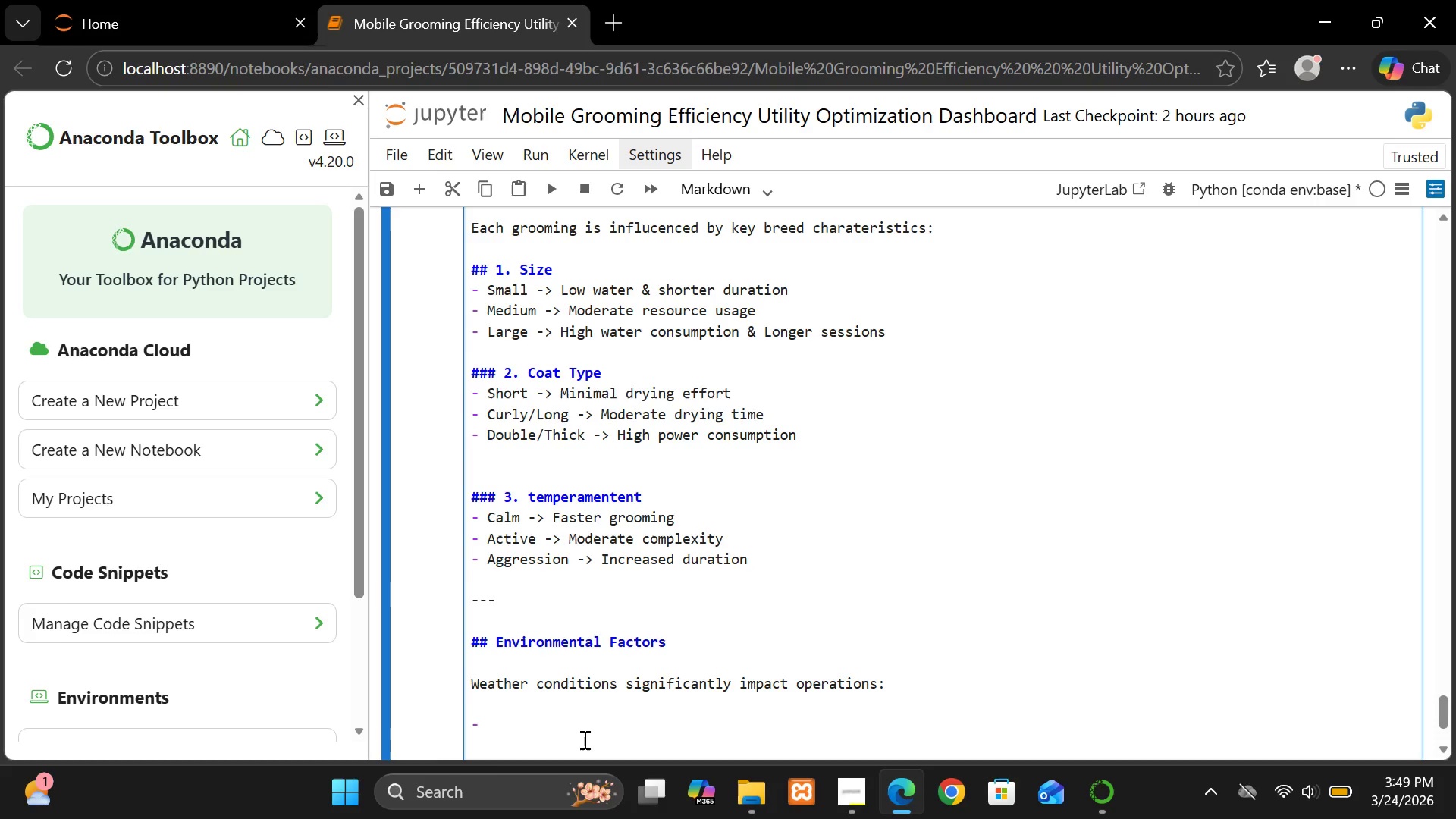 
type( ")
key(Backspace)
type(")
key(Backspace)
type(**)
 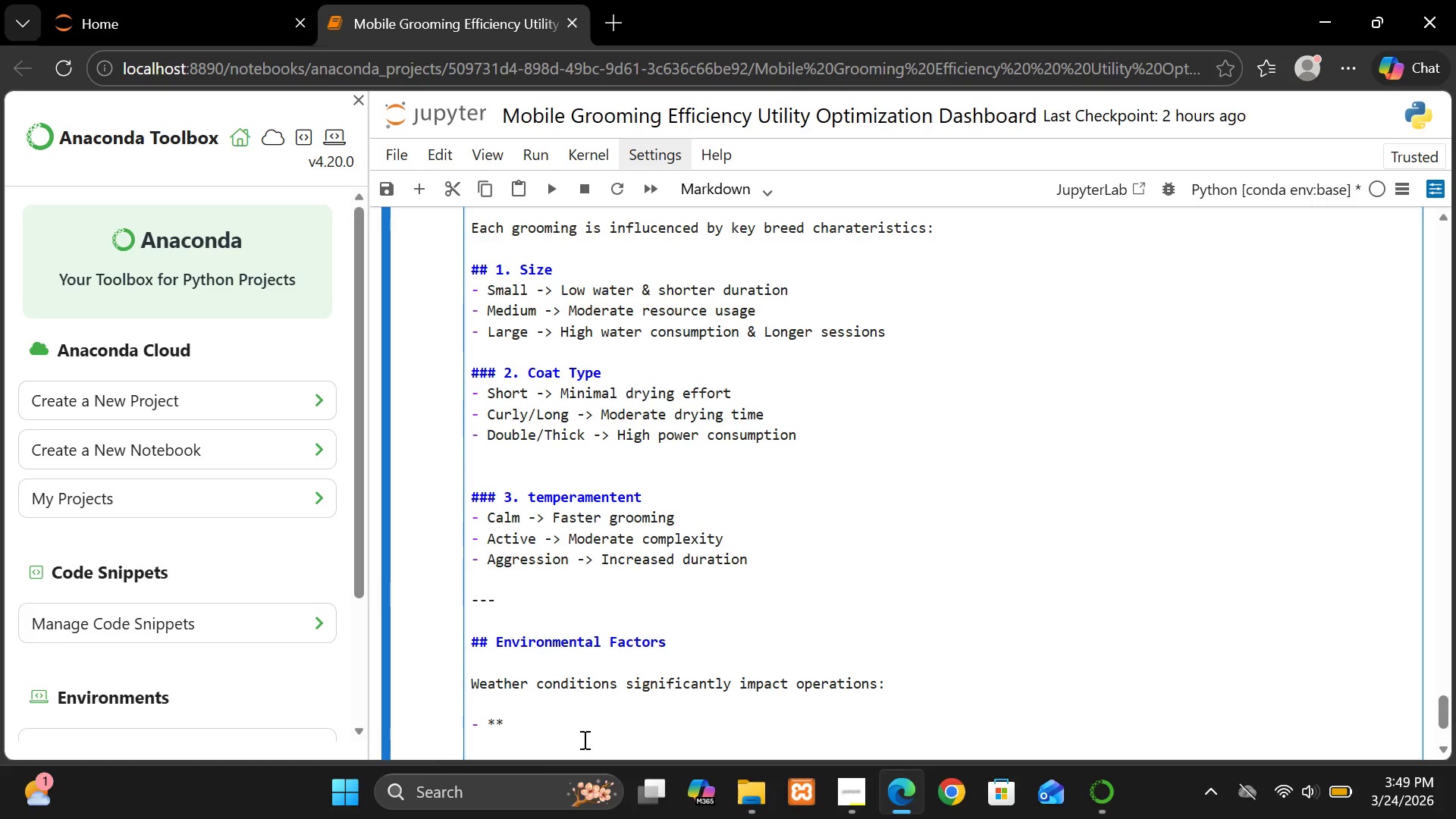 
wait(7.19)
 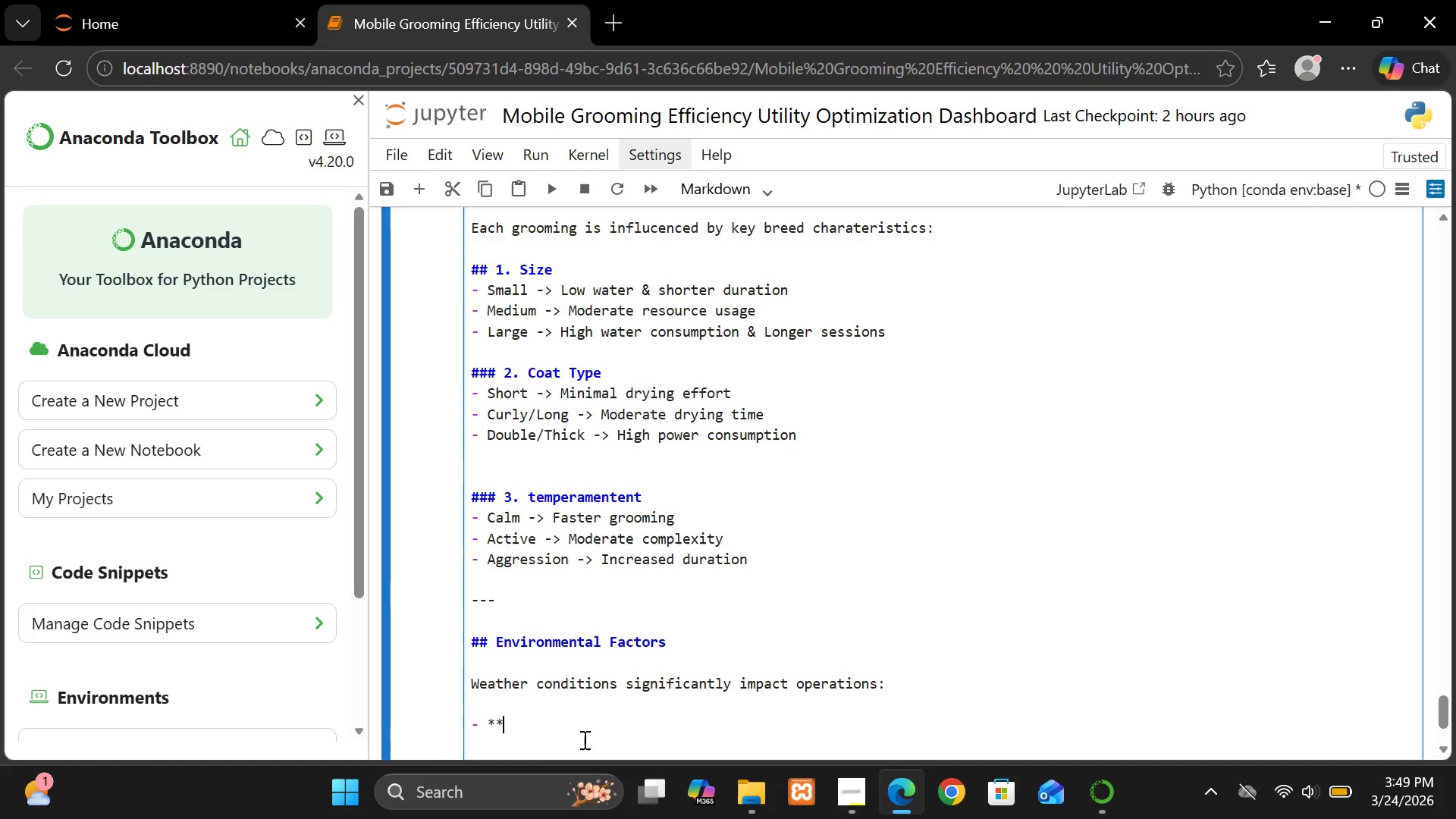 
type(Humid)
 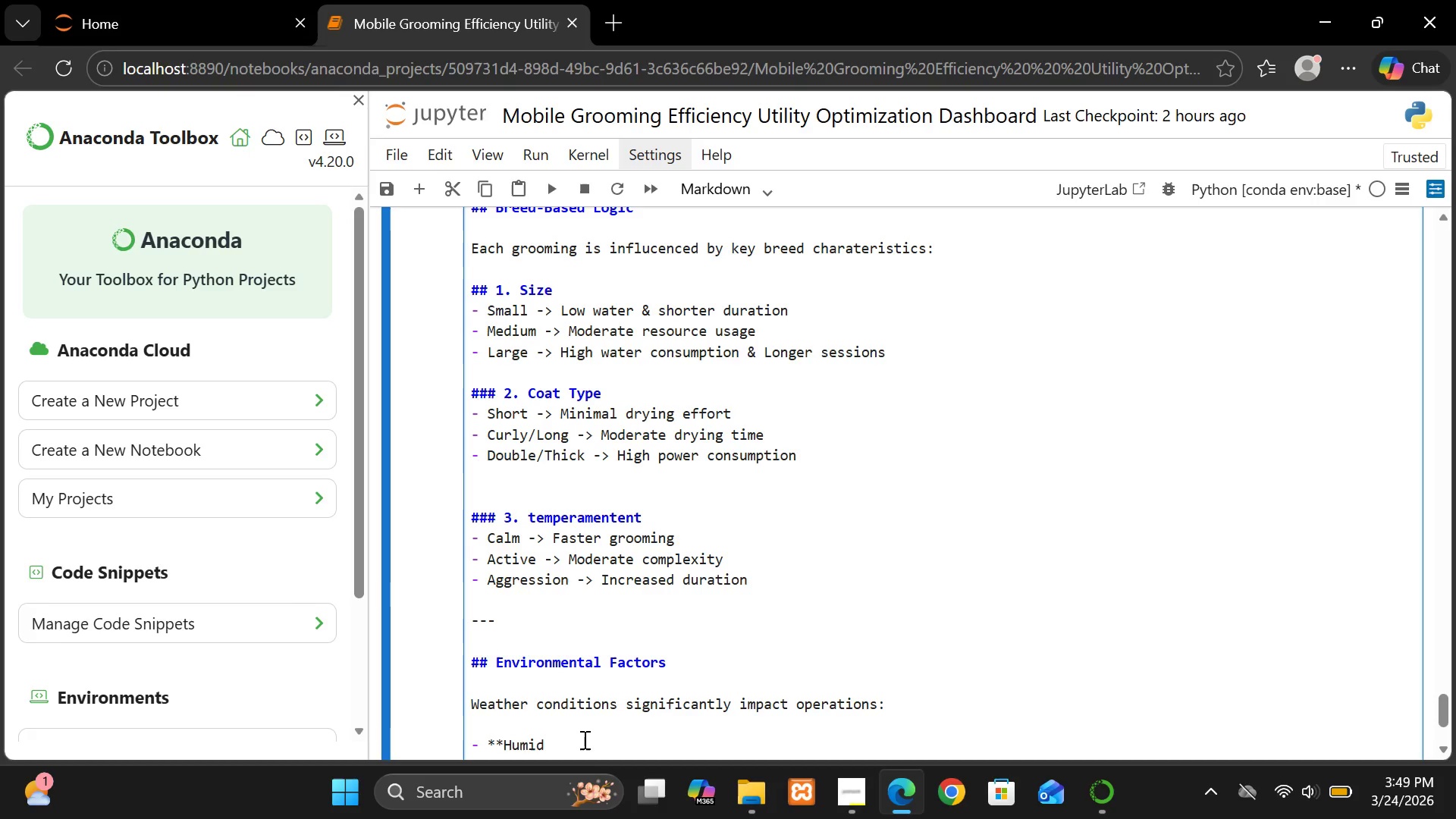 
hold_key(key=ShiftLeft, duration=0.42)
 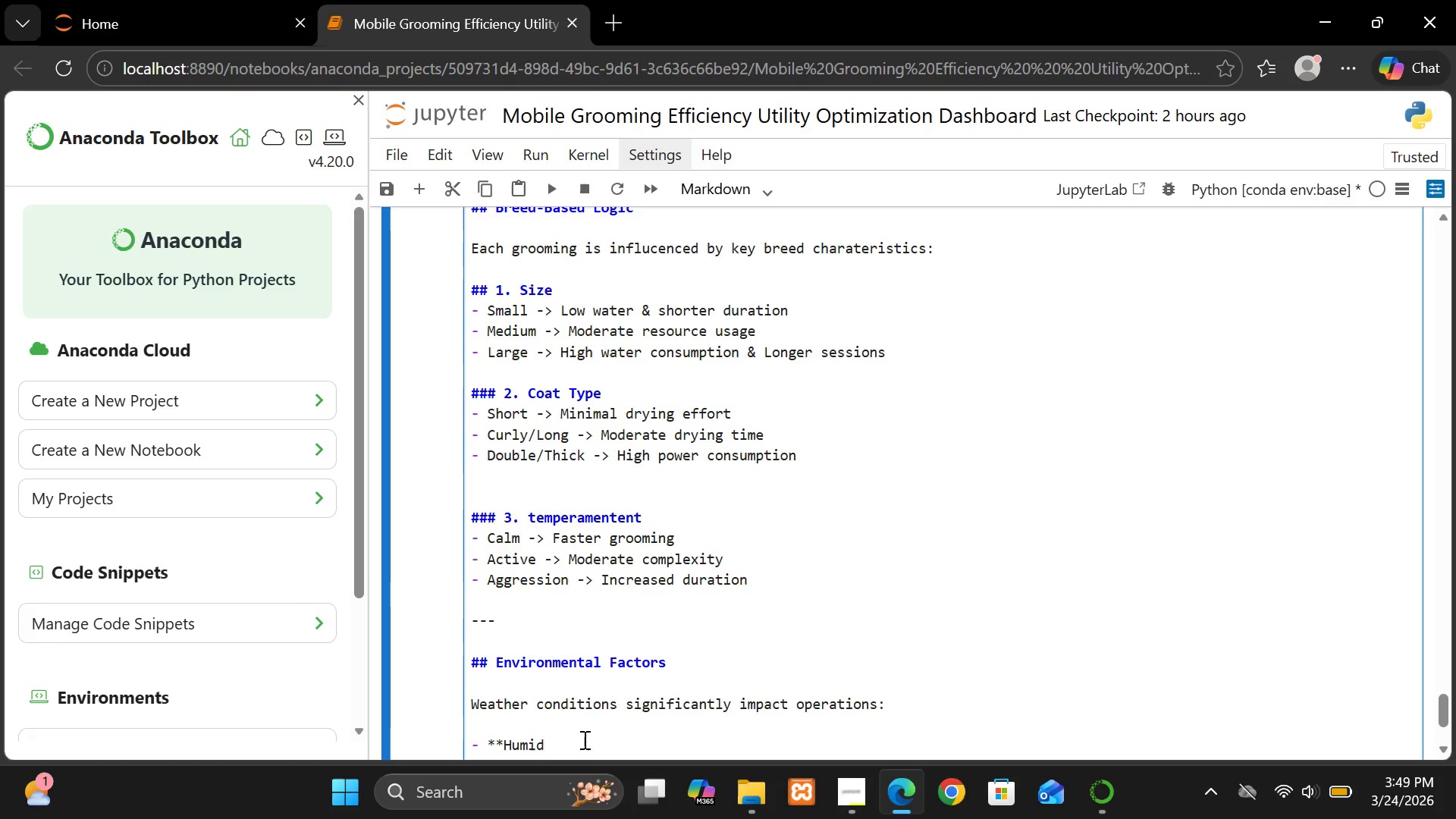 
type(** -> Increases drying time)
 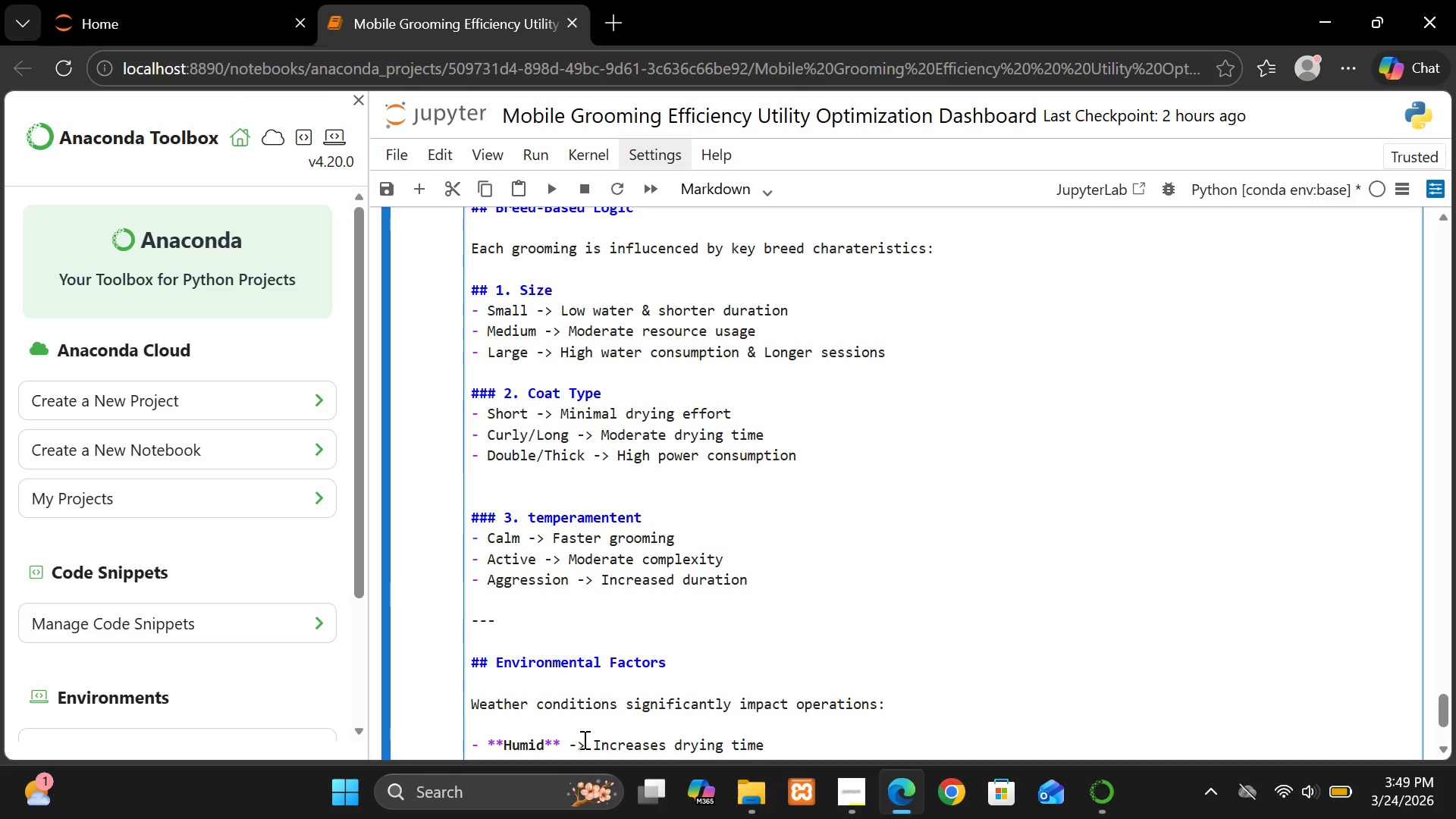 
key(Enter)
 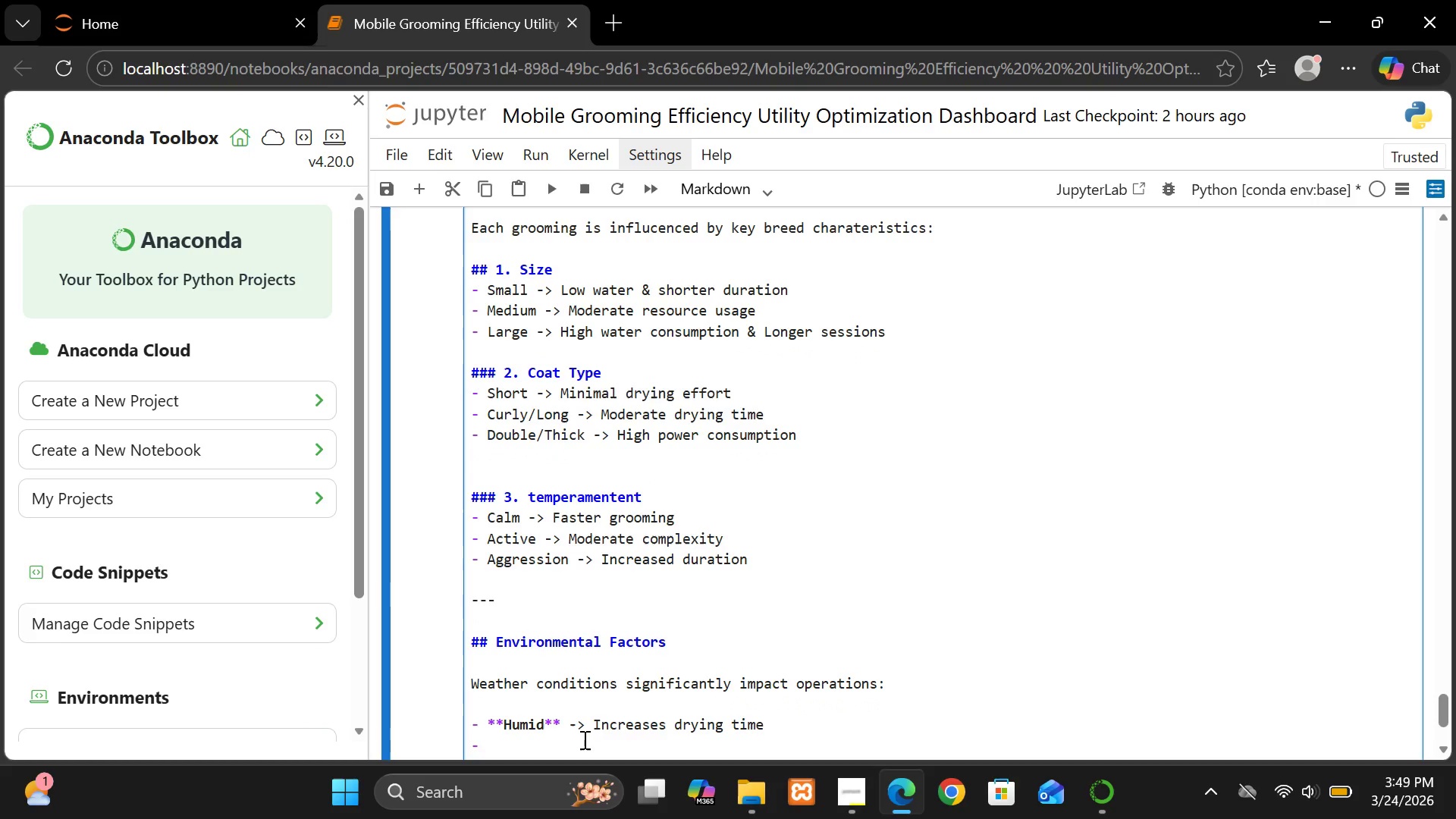 
type(**)
 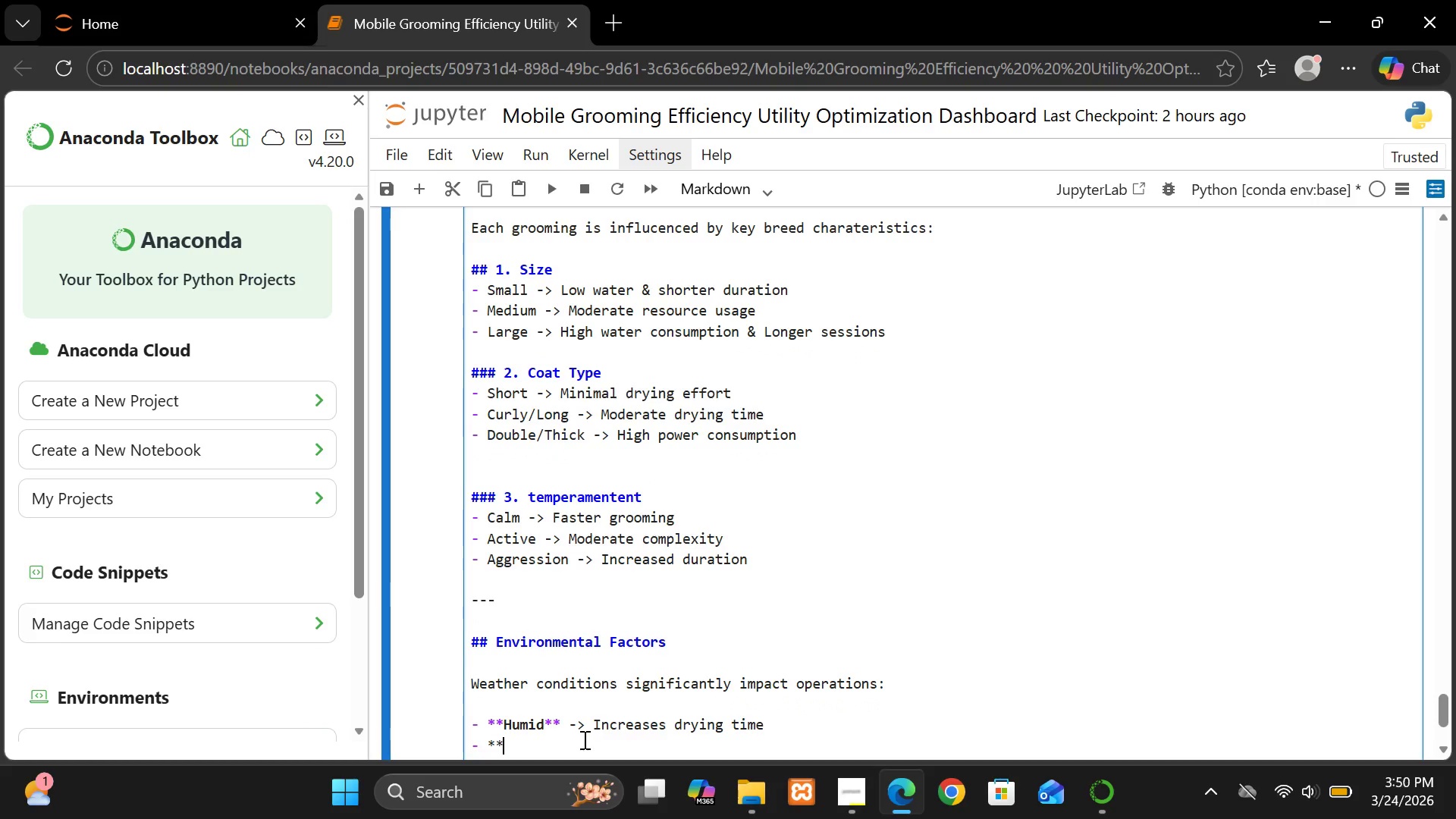 
type(Cold***)
key(Backspace)
type( -> Increase)
 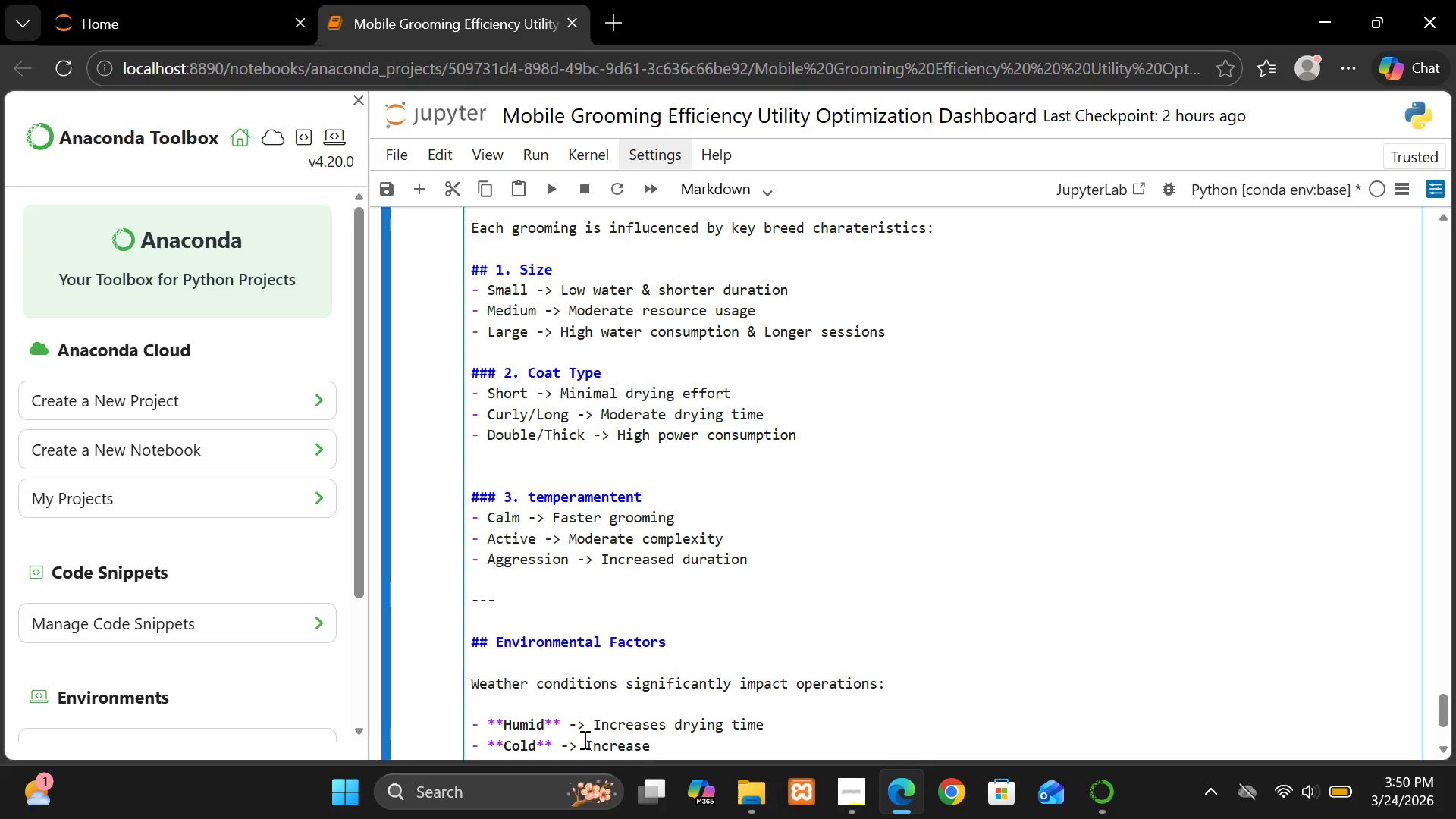 
type(s generate)
key(Backspace)
key(Backspace)
key(Backspace)
type(ator power usage)
 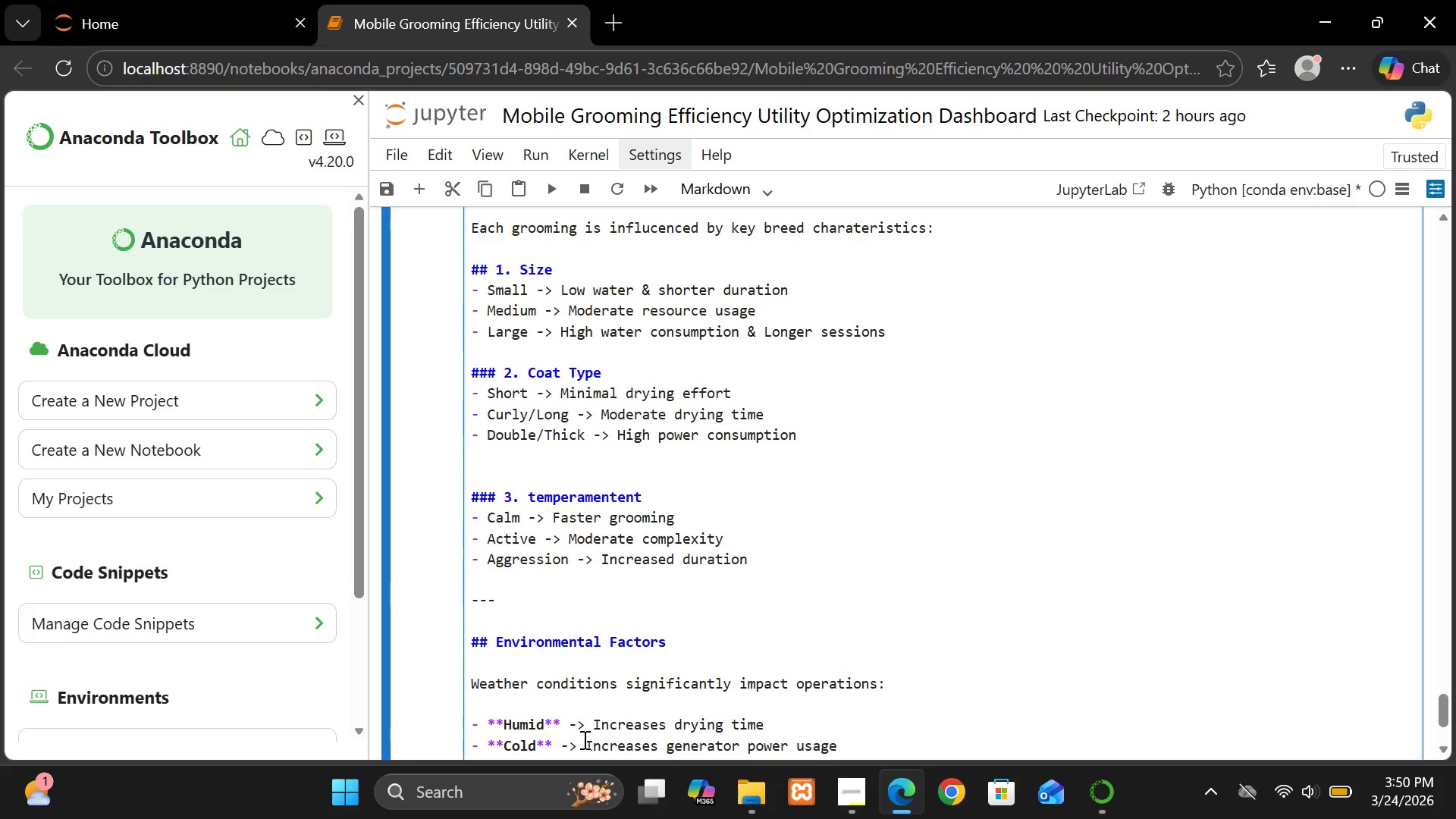 
key(Enter)
 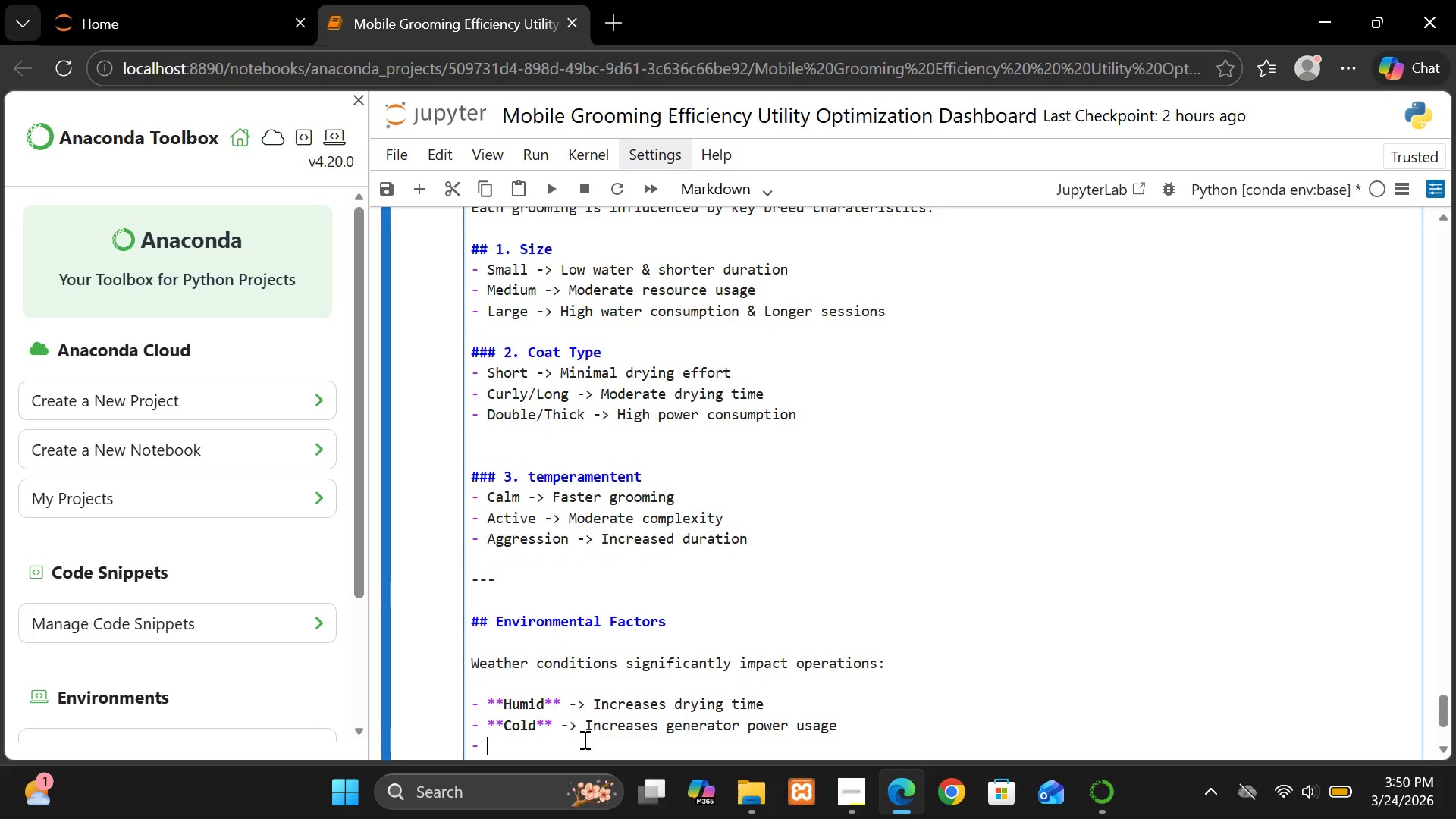 
hold_key(key=ShiftLeft, duration=1.5)
 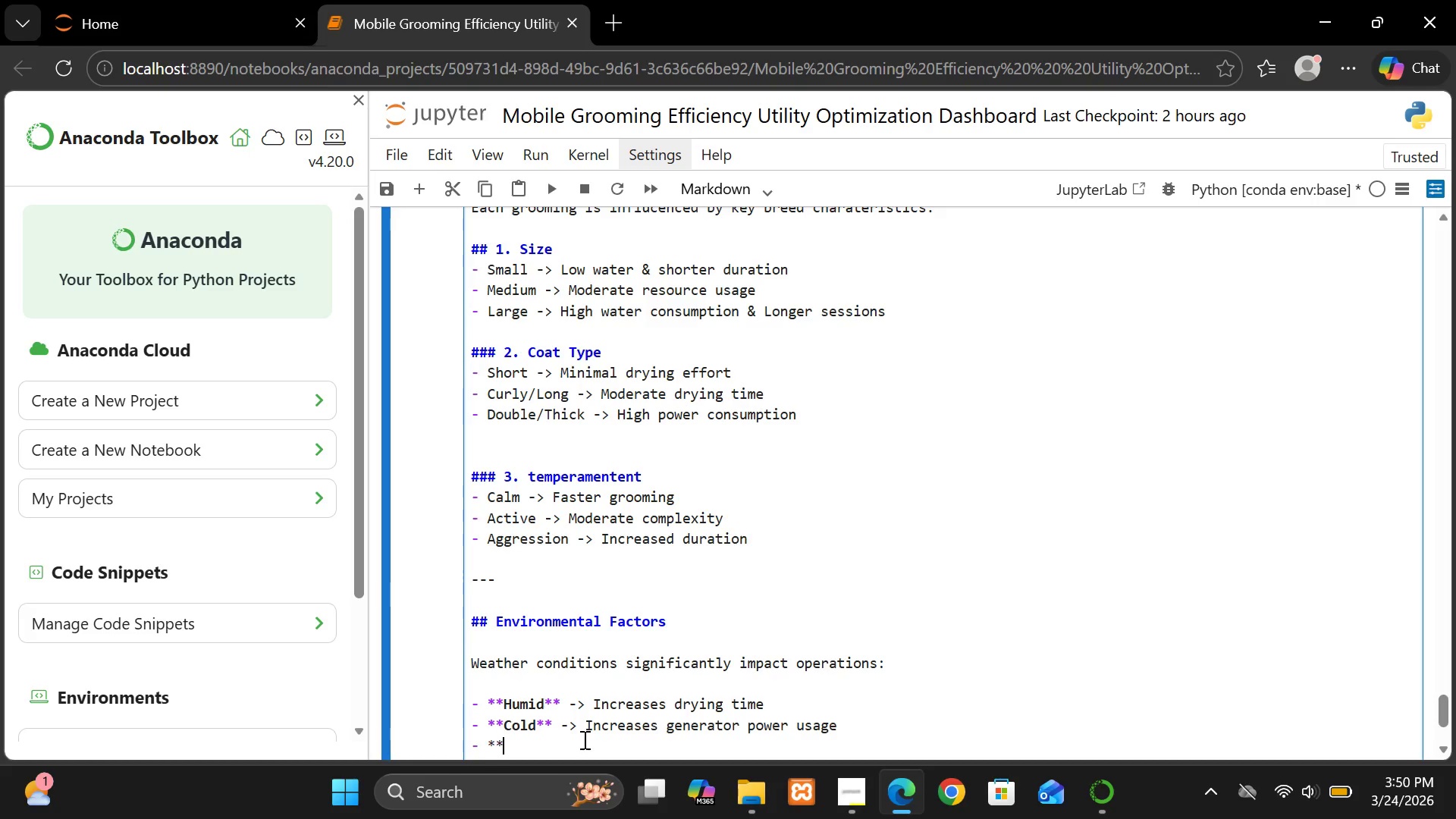 
type(**Rainy)
 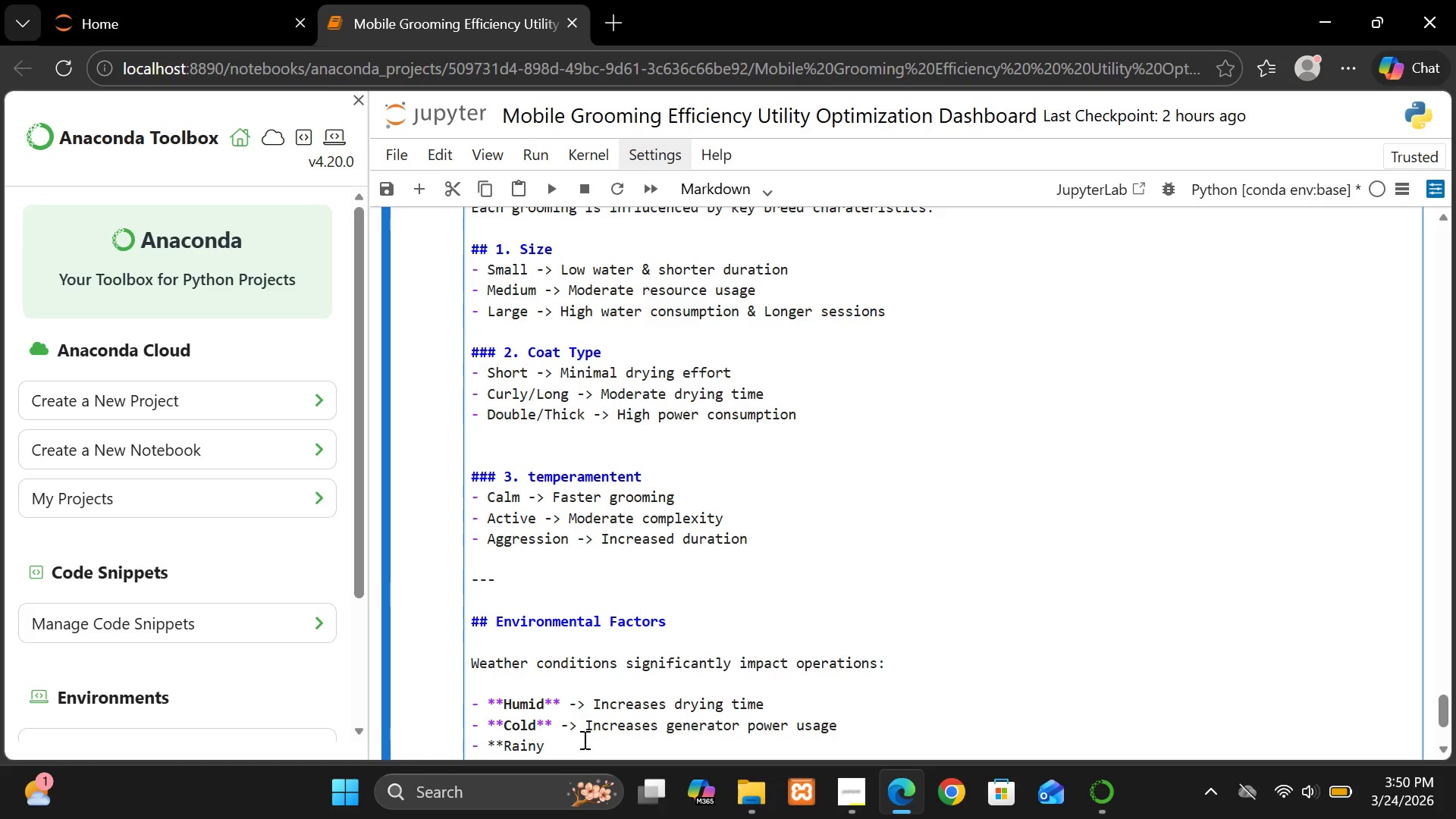 
wait(5.72)
 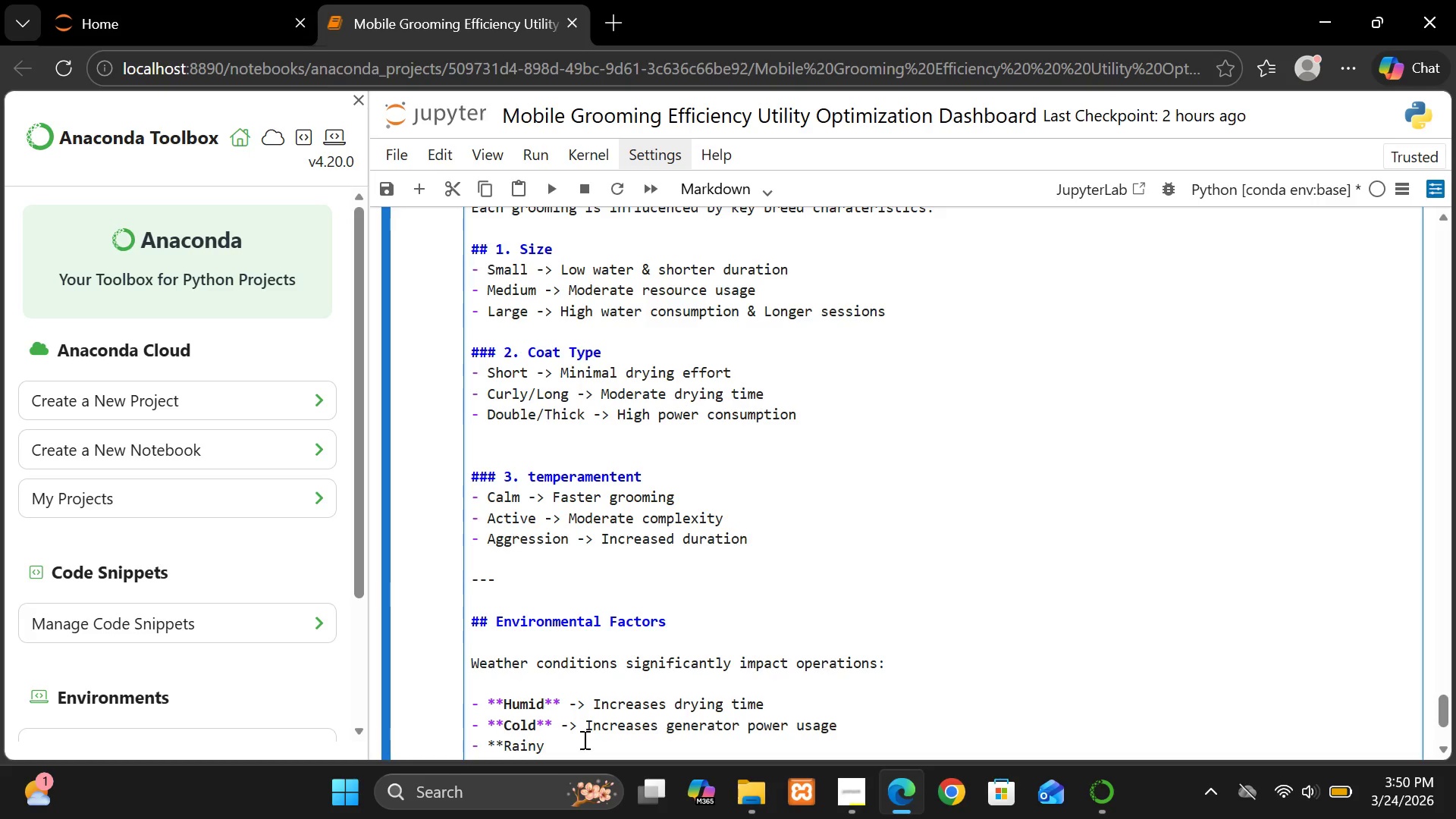 
type(** -> )
 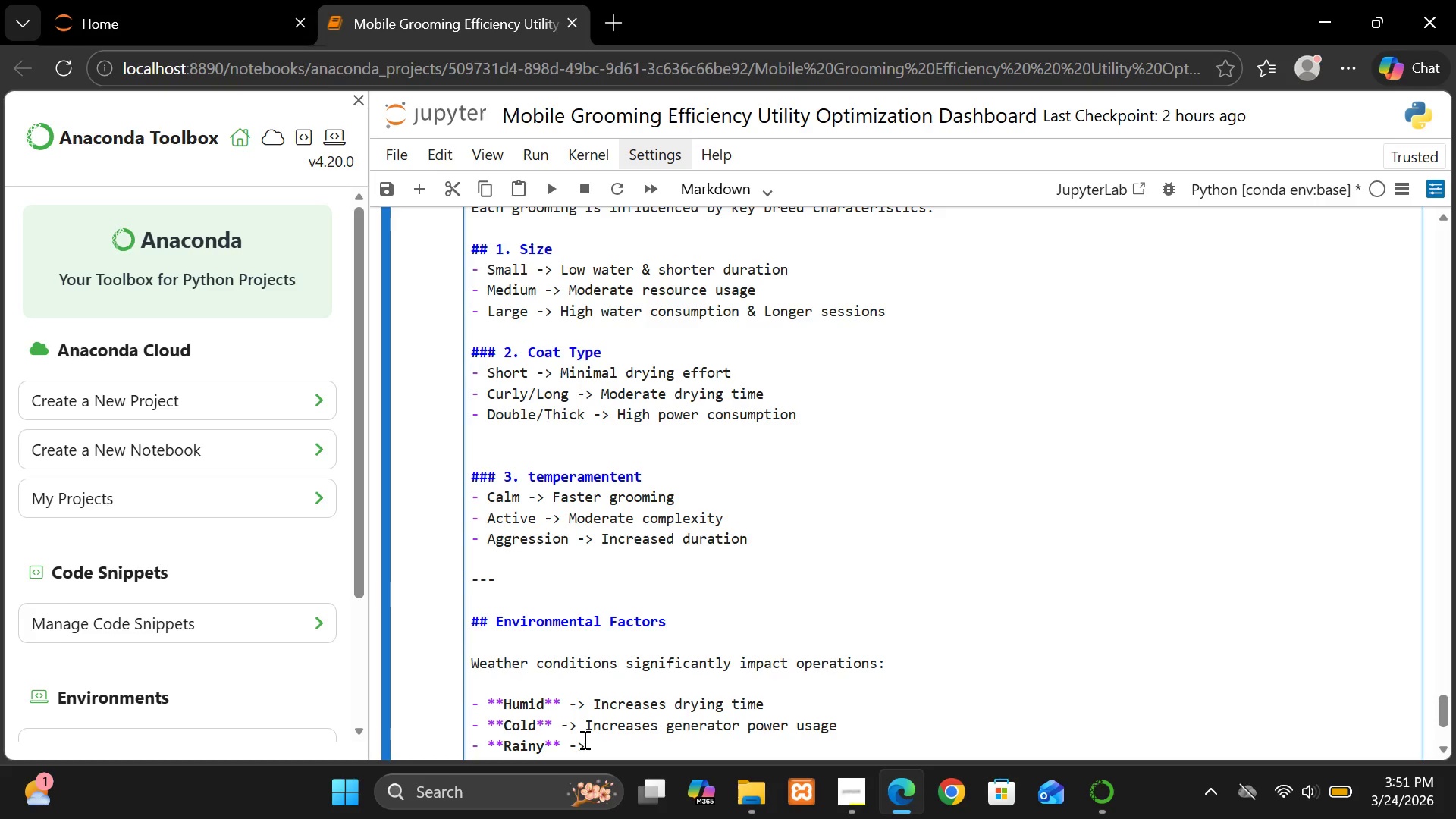 
wait(6.7)
 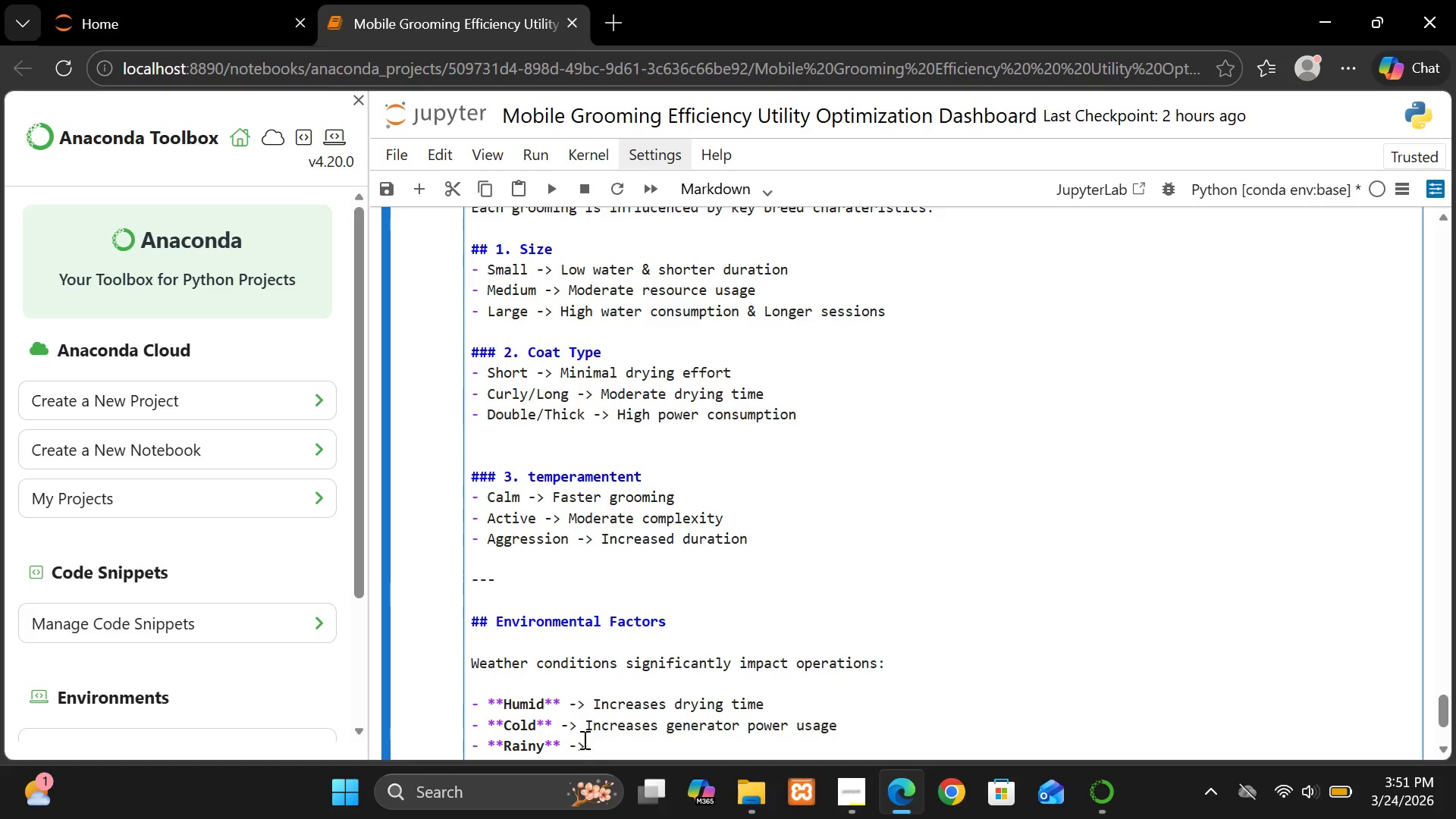 
type(Slighty operaatiob)
key(Backspace)
type(nal delays)
 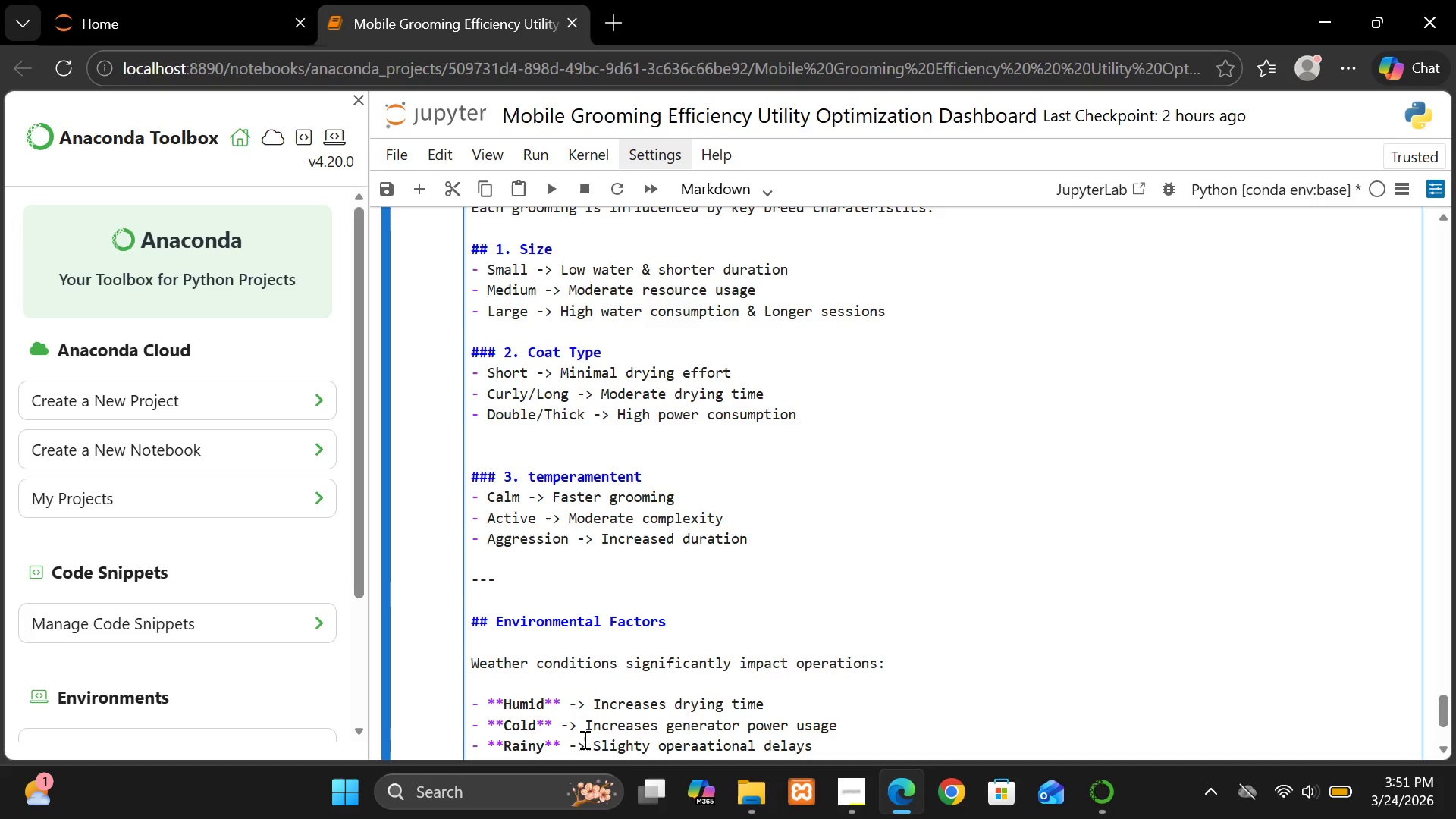 
key(Enter)
 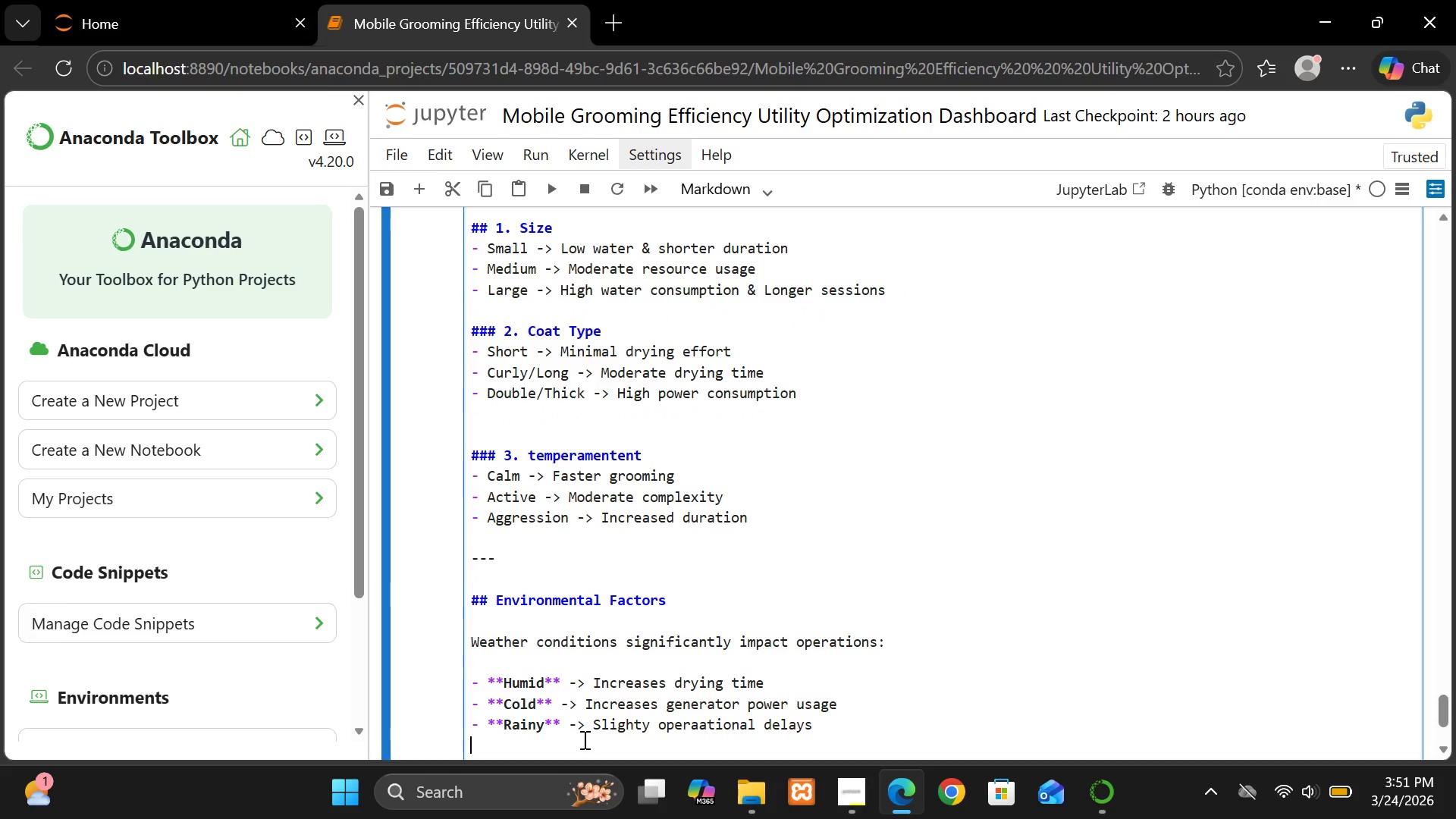 
key(Enter)
 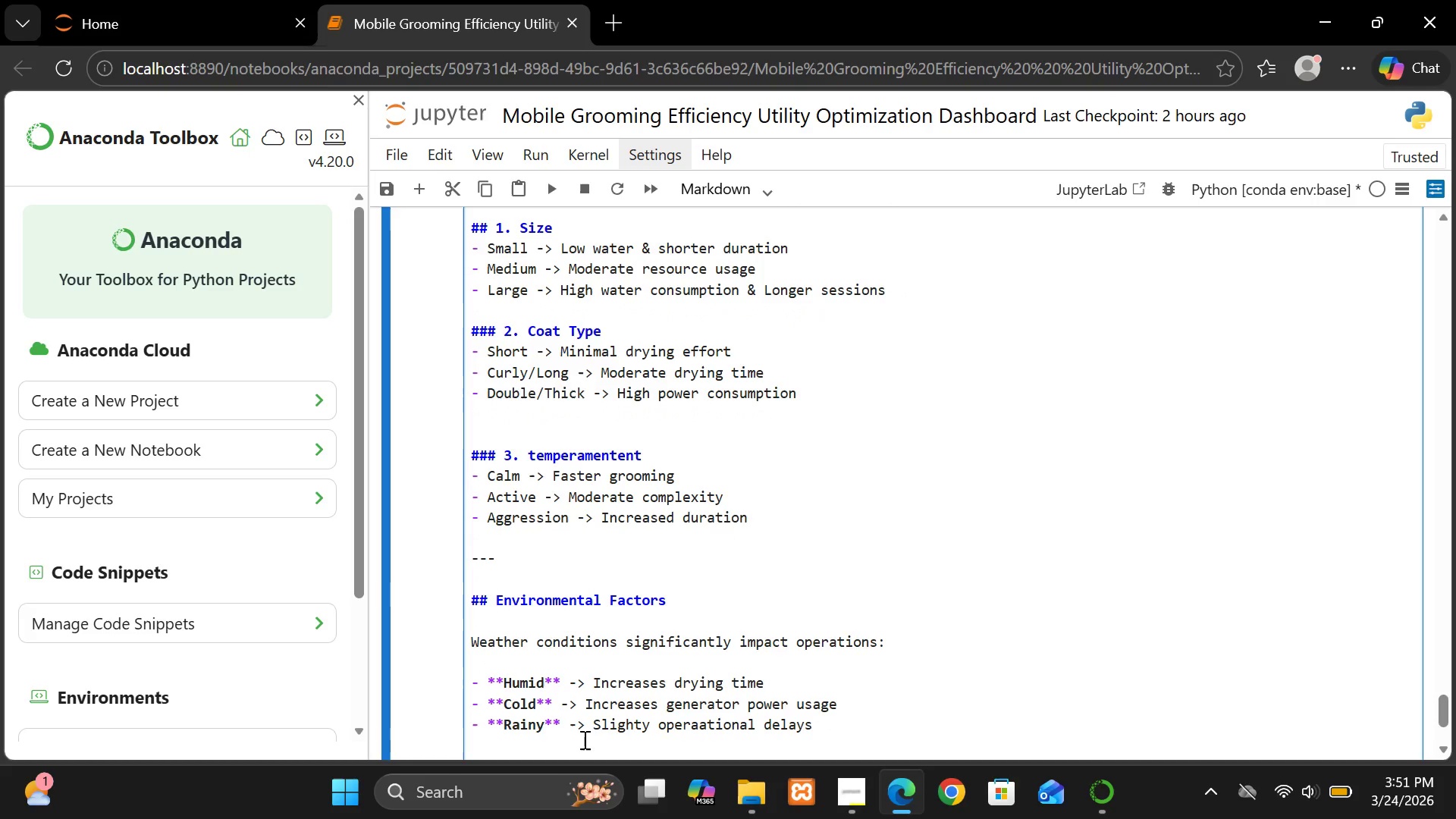 
key(Enter)
 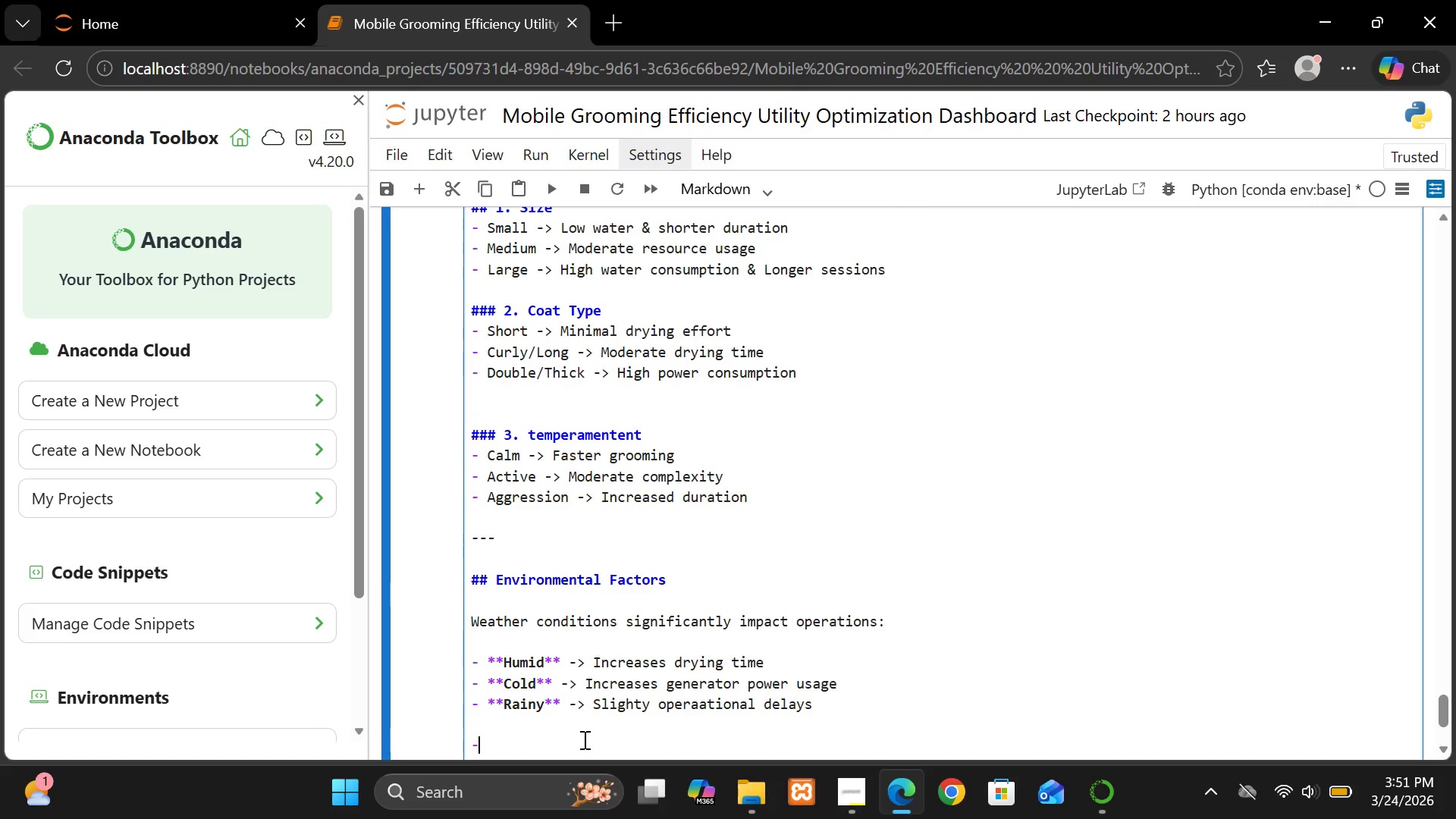 
key(Minus)
 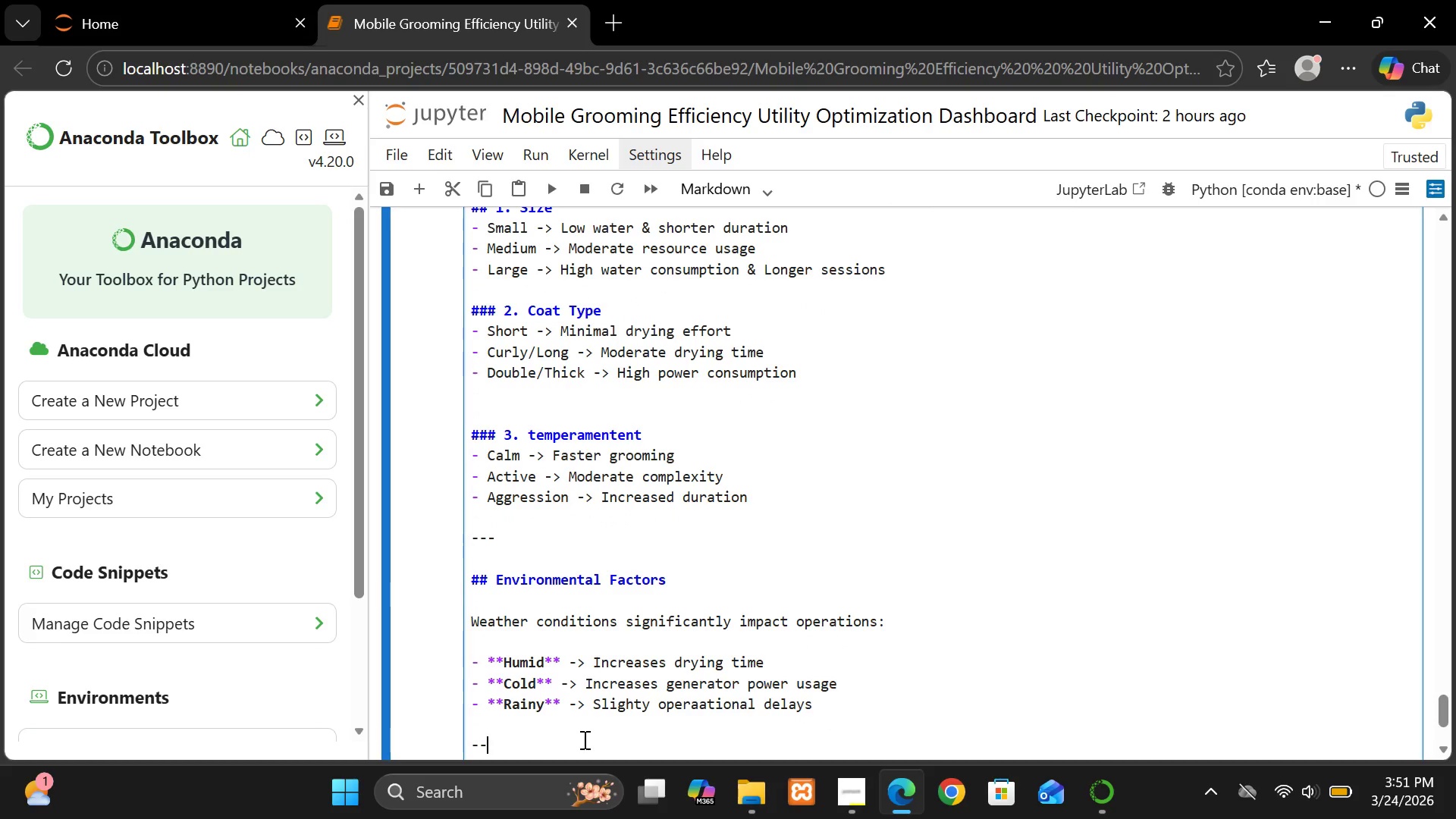 
key(Minus)
 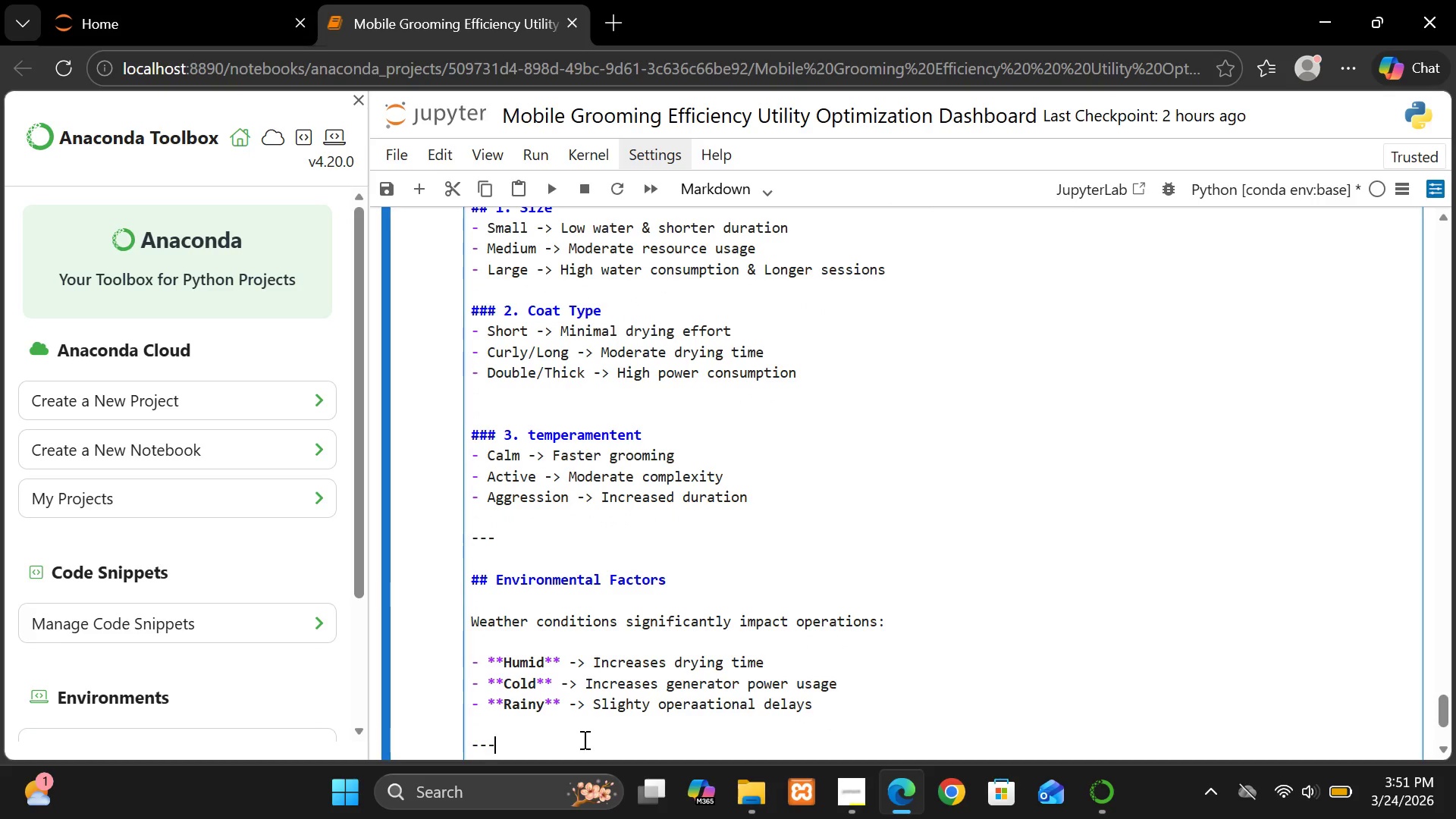 
key(Minus)
 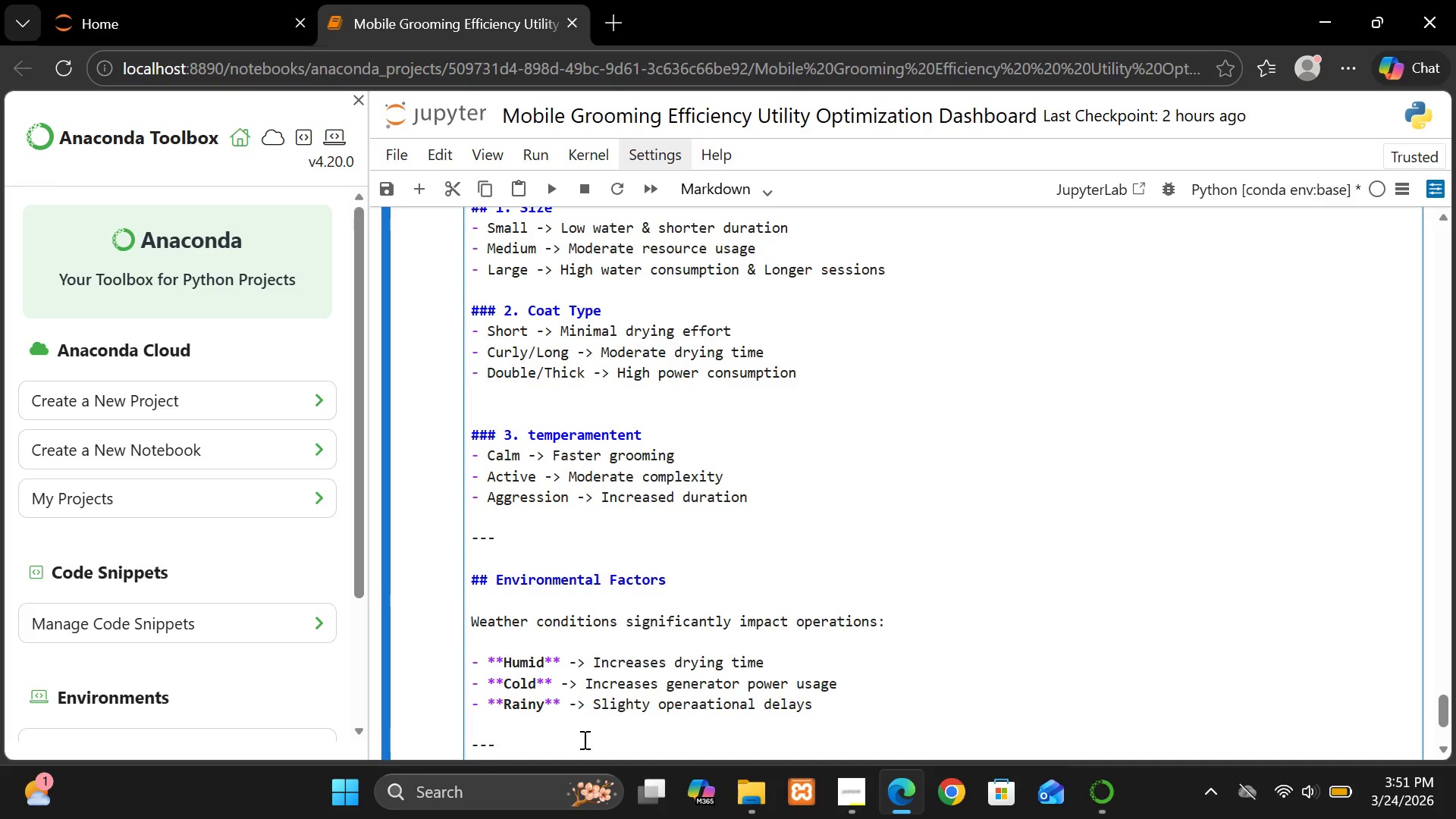 
key(Enter)
 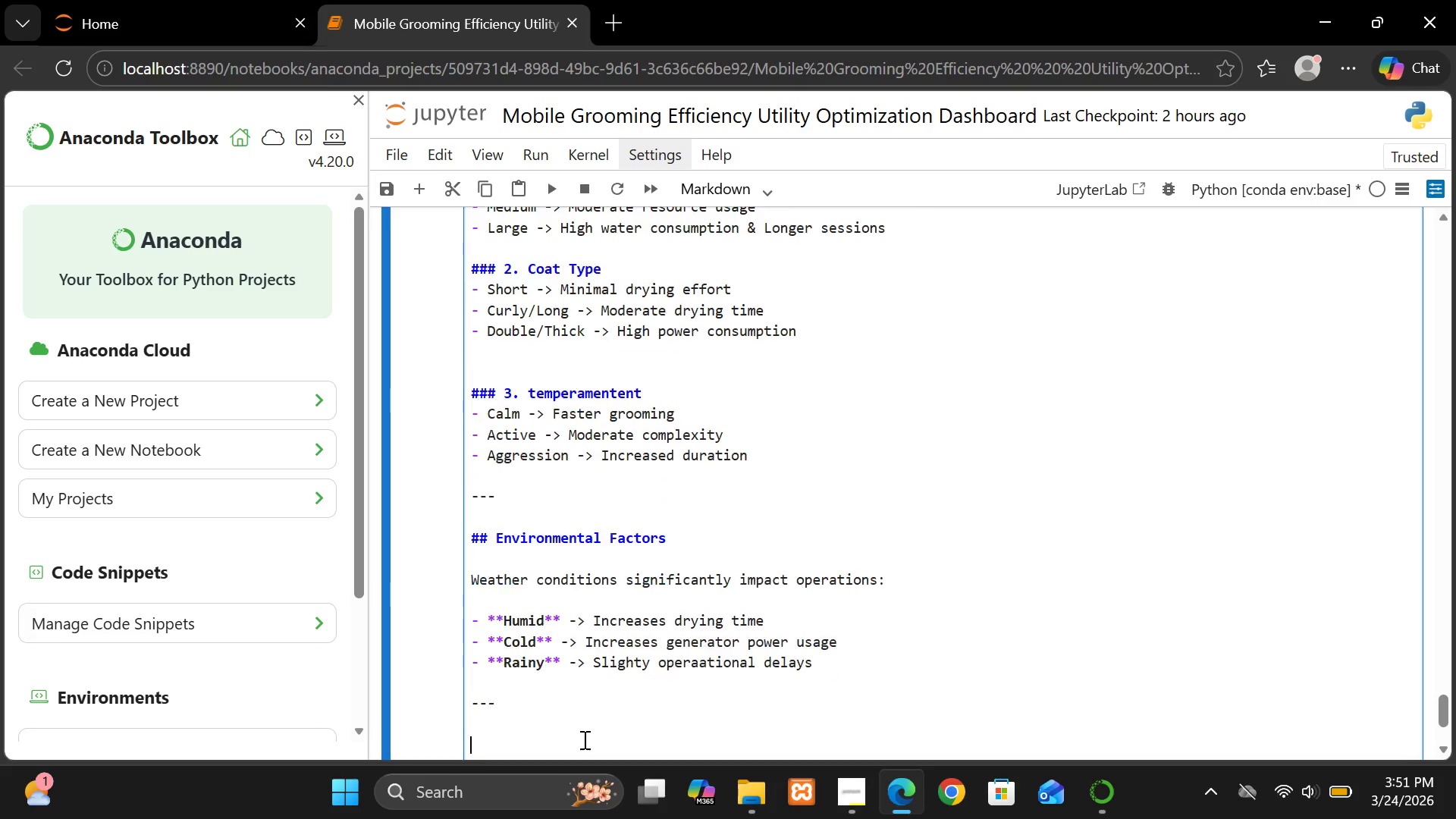 
key(Enter)
 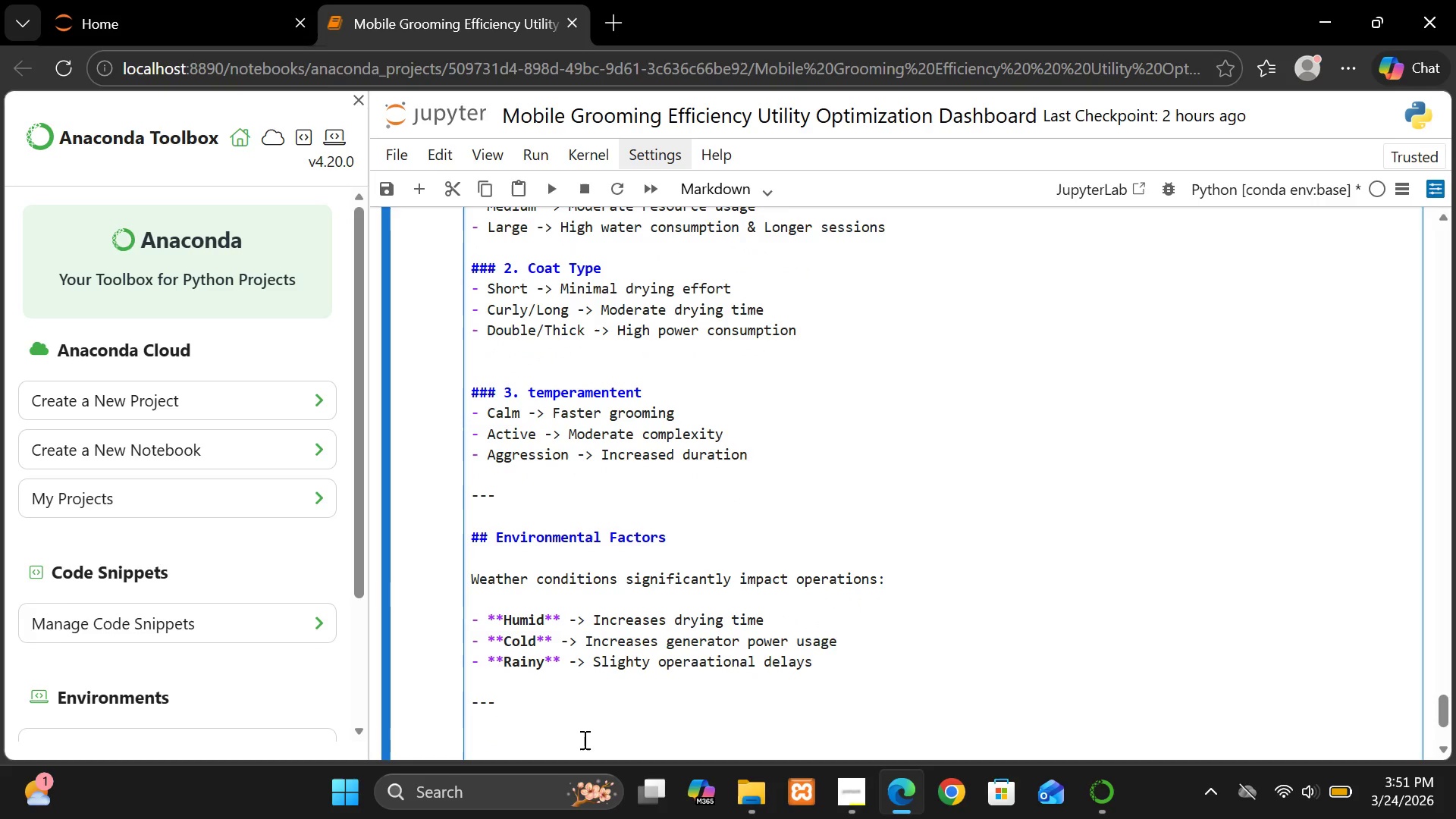 
wait(5.08)
 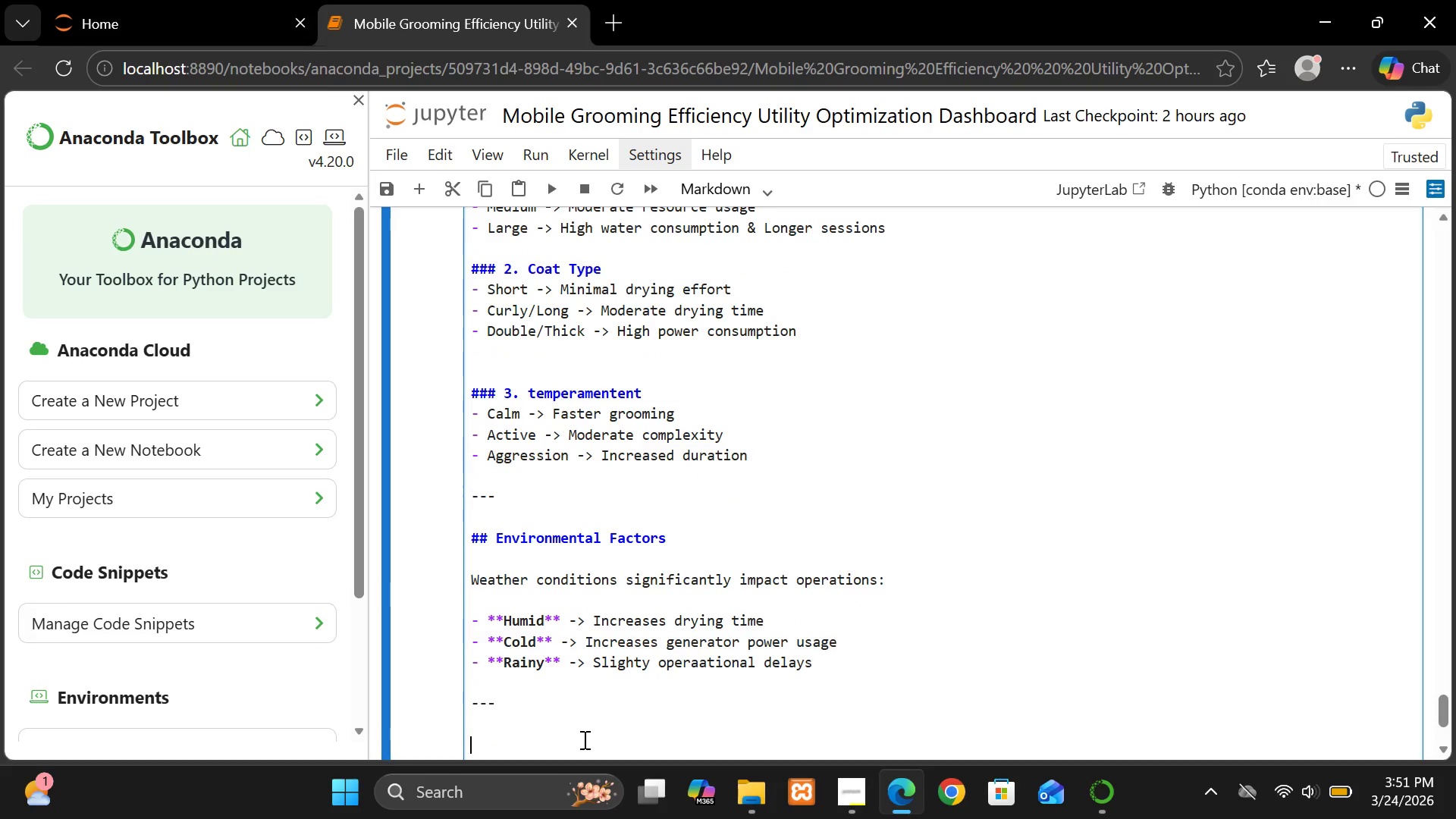 
type(## Dataset Featyre)
key(Backspace)
key(Backspace)
key(Backspace)
type(ures)
 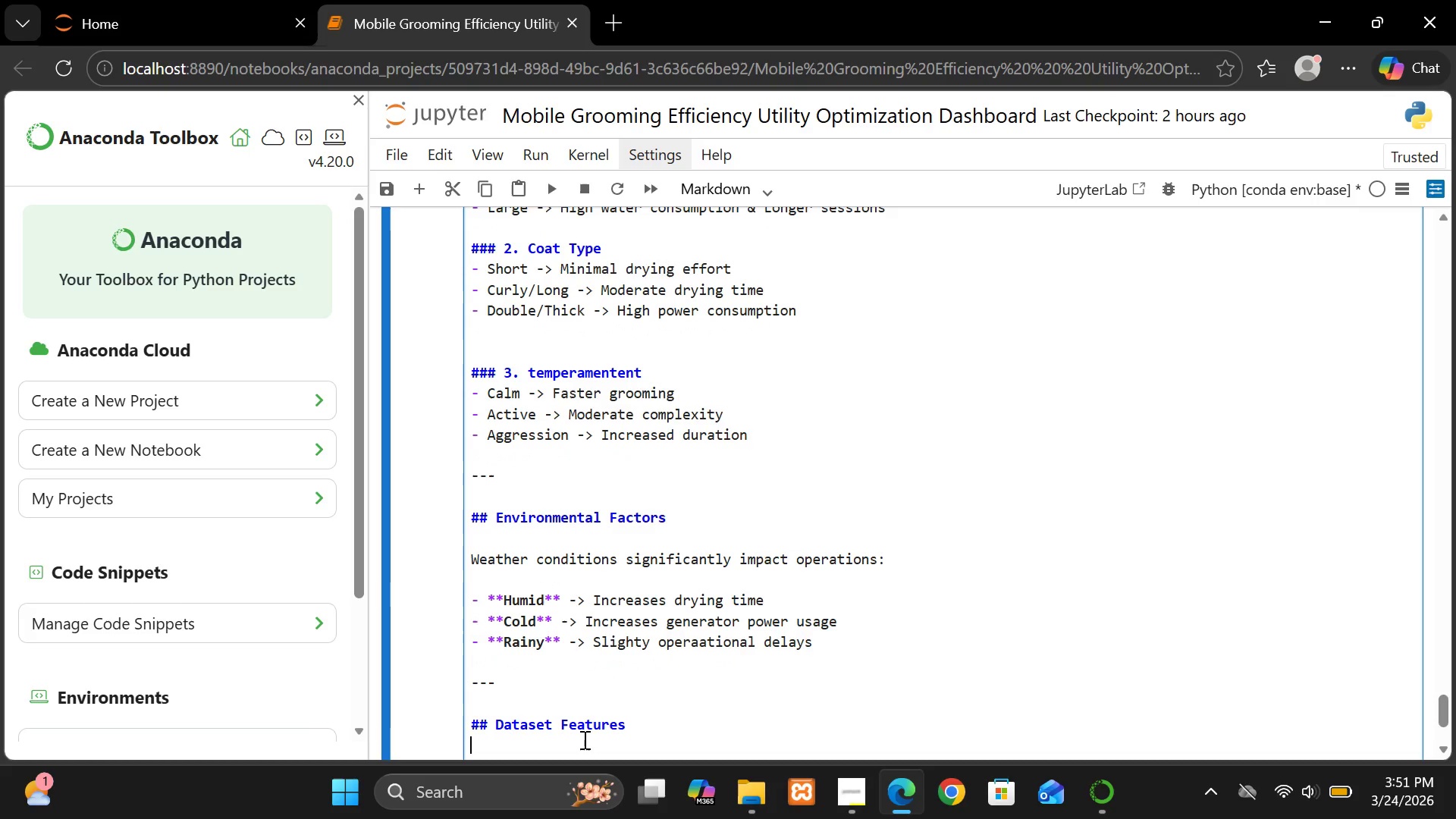 
 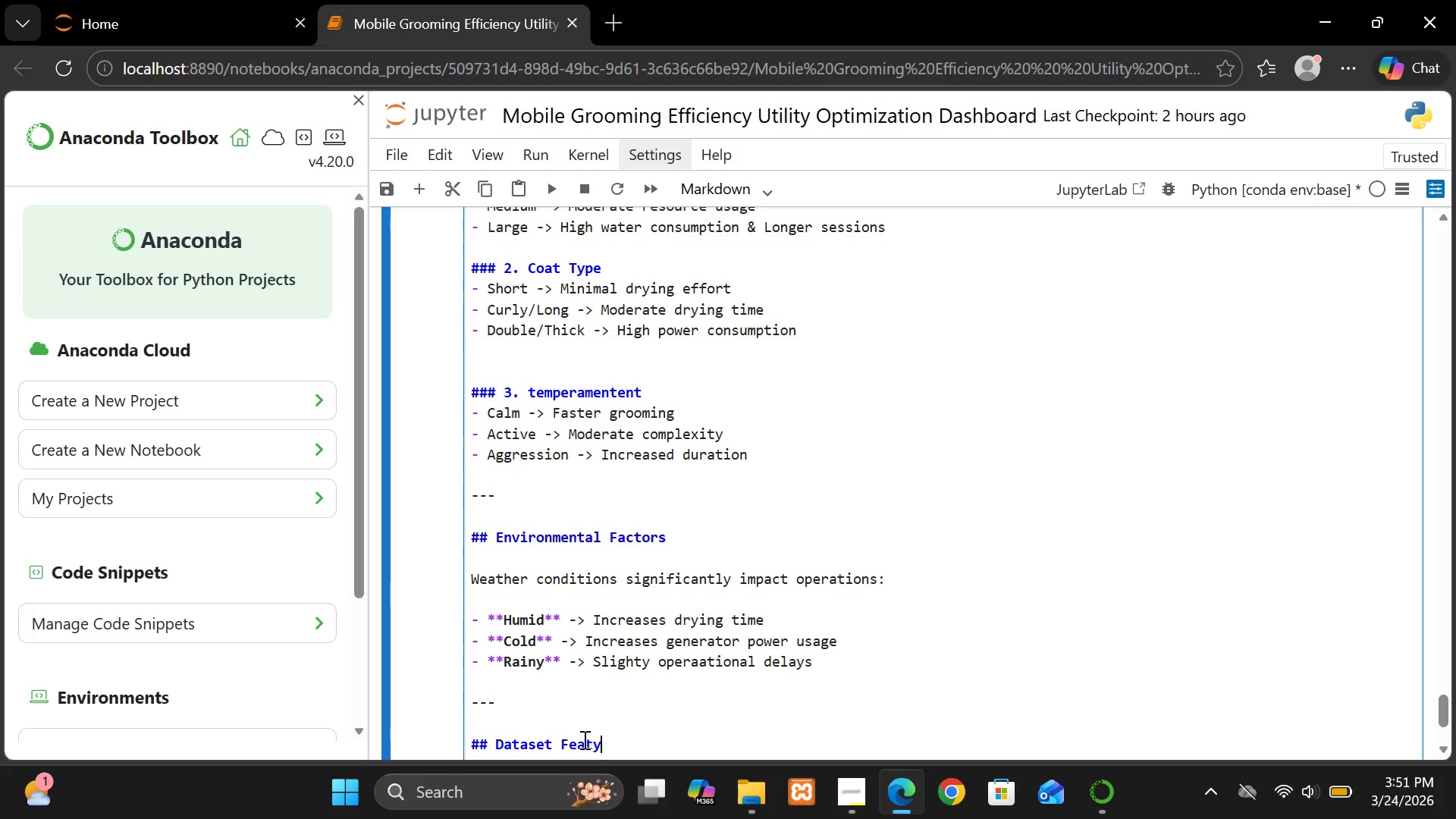 
key(Enter)
 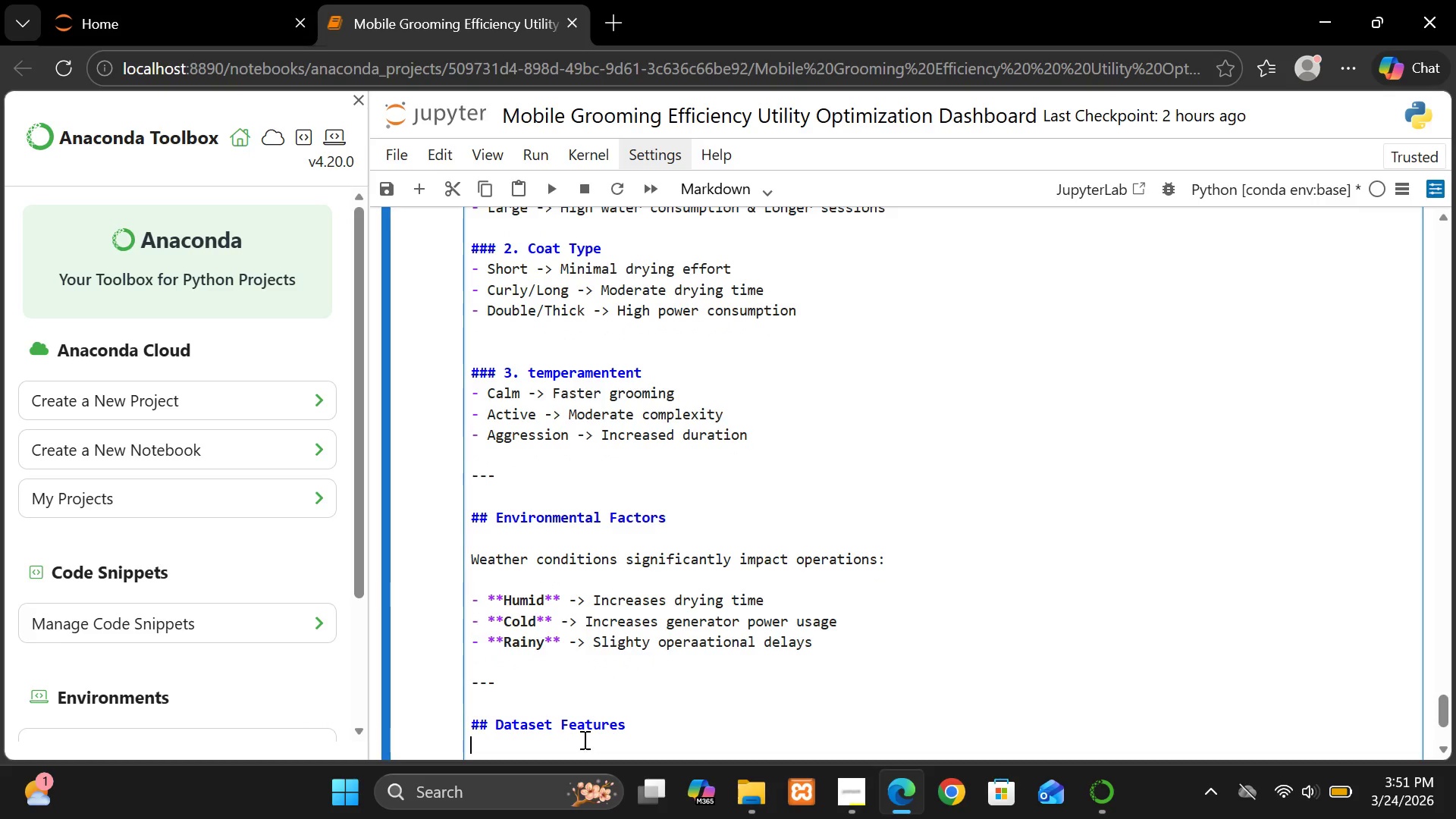 
key(Enter)
 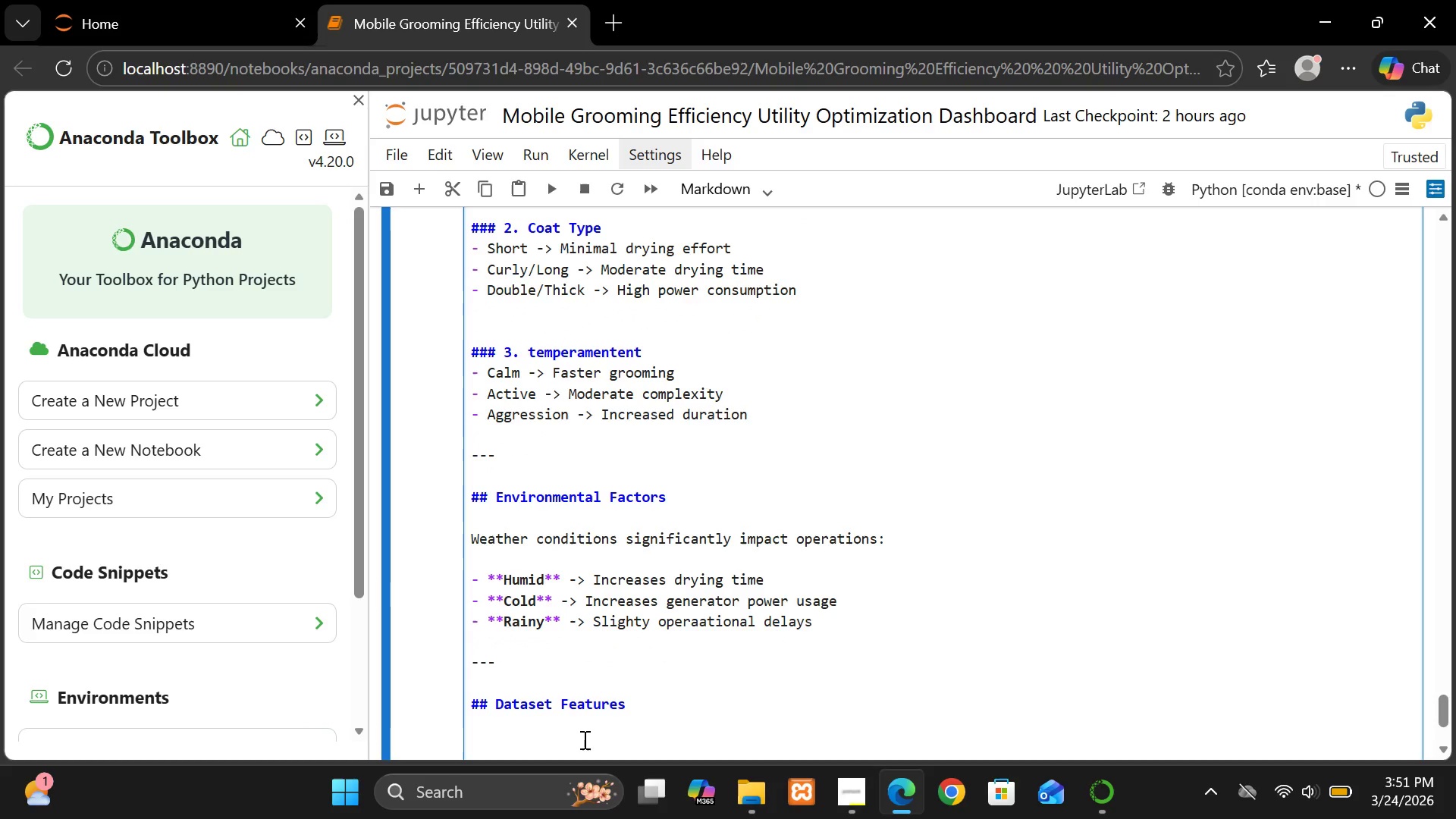 
type(The dataset includes:)
 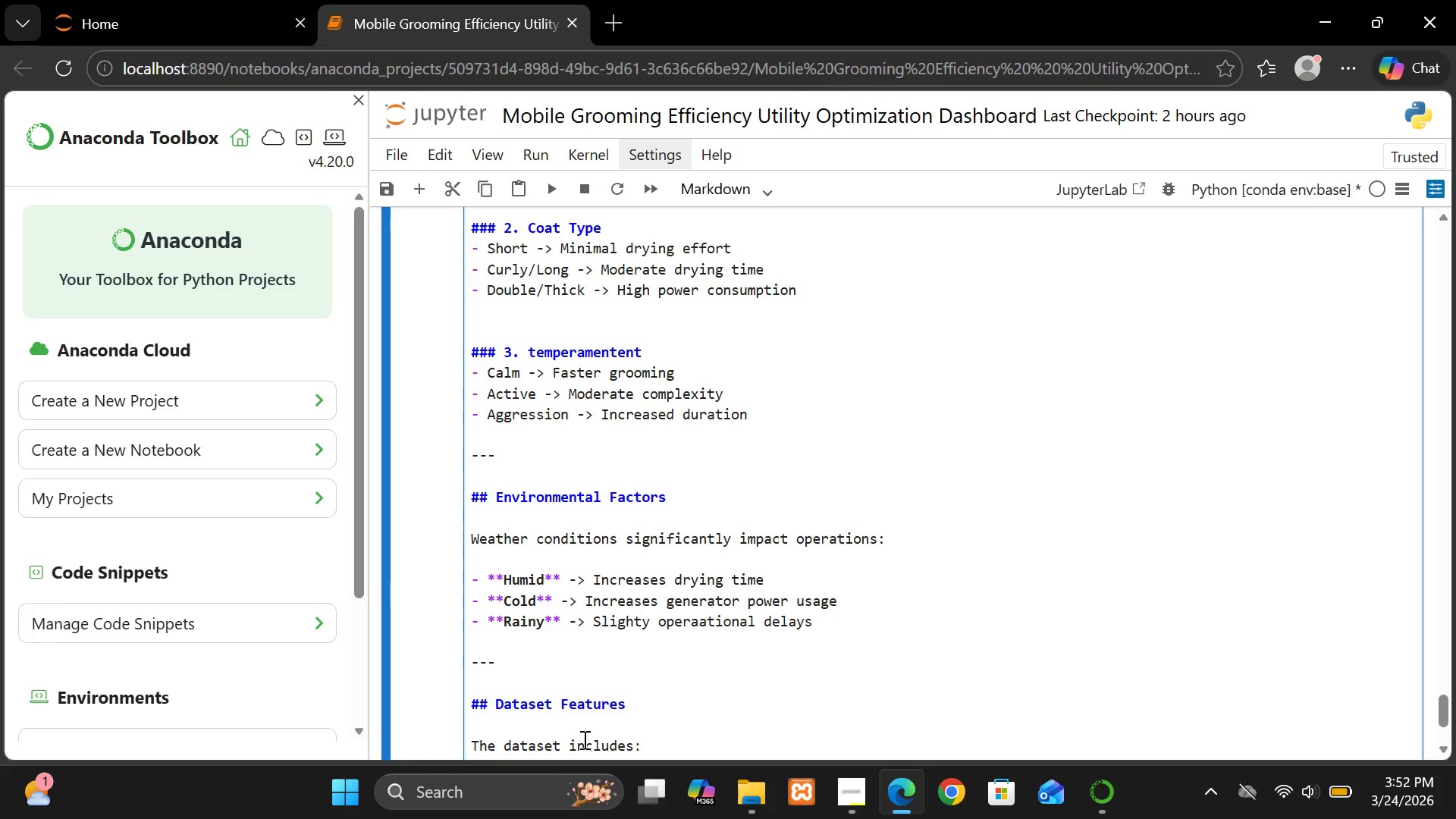 
key(Enter)
 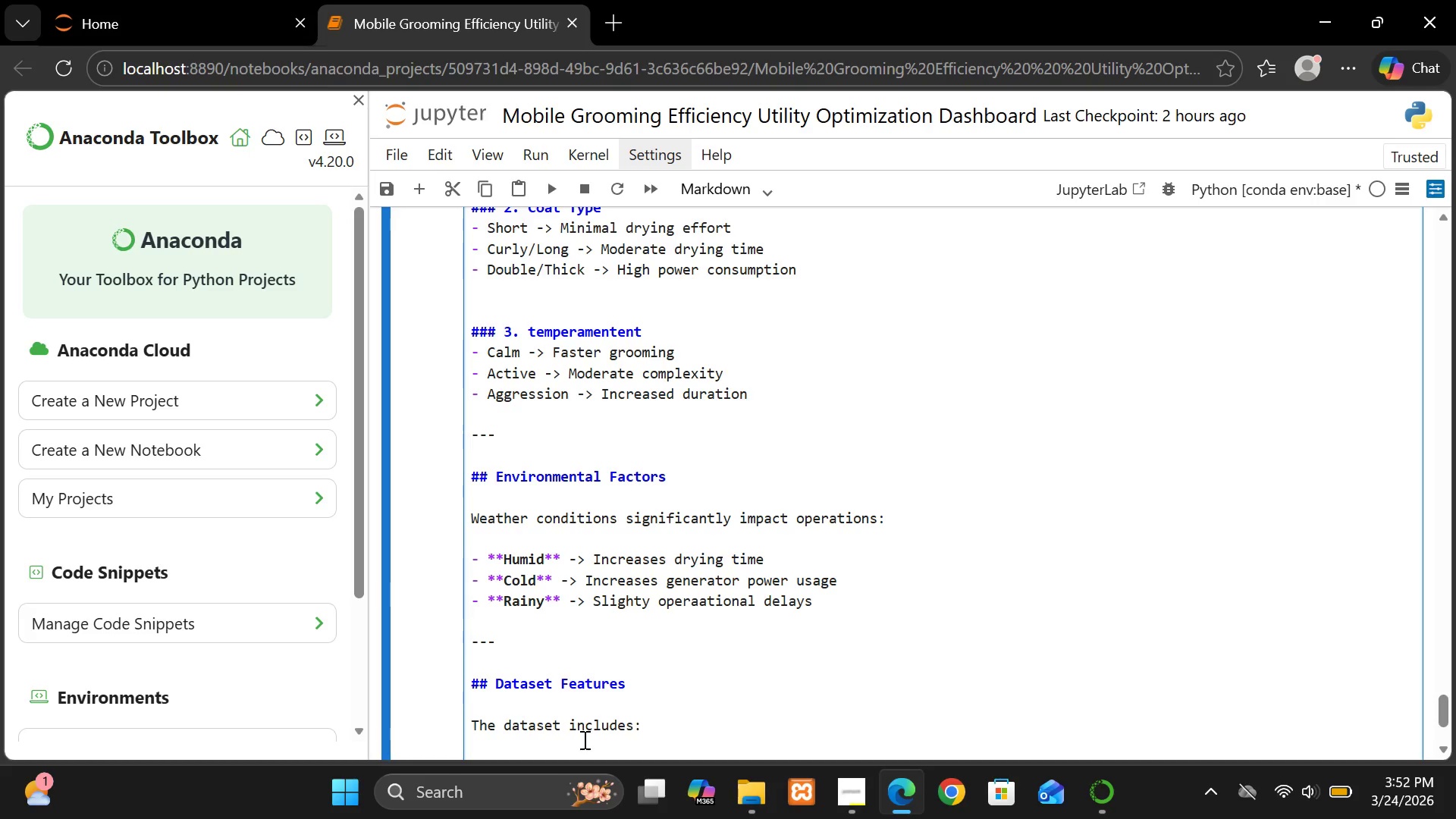 
key(Enter)
 